 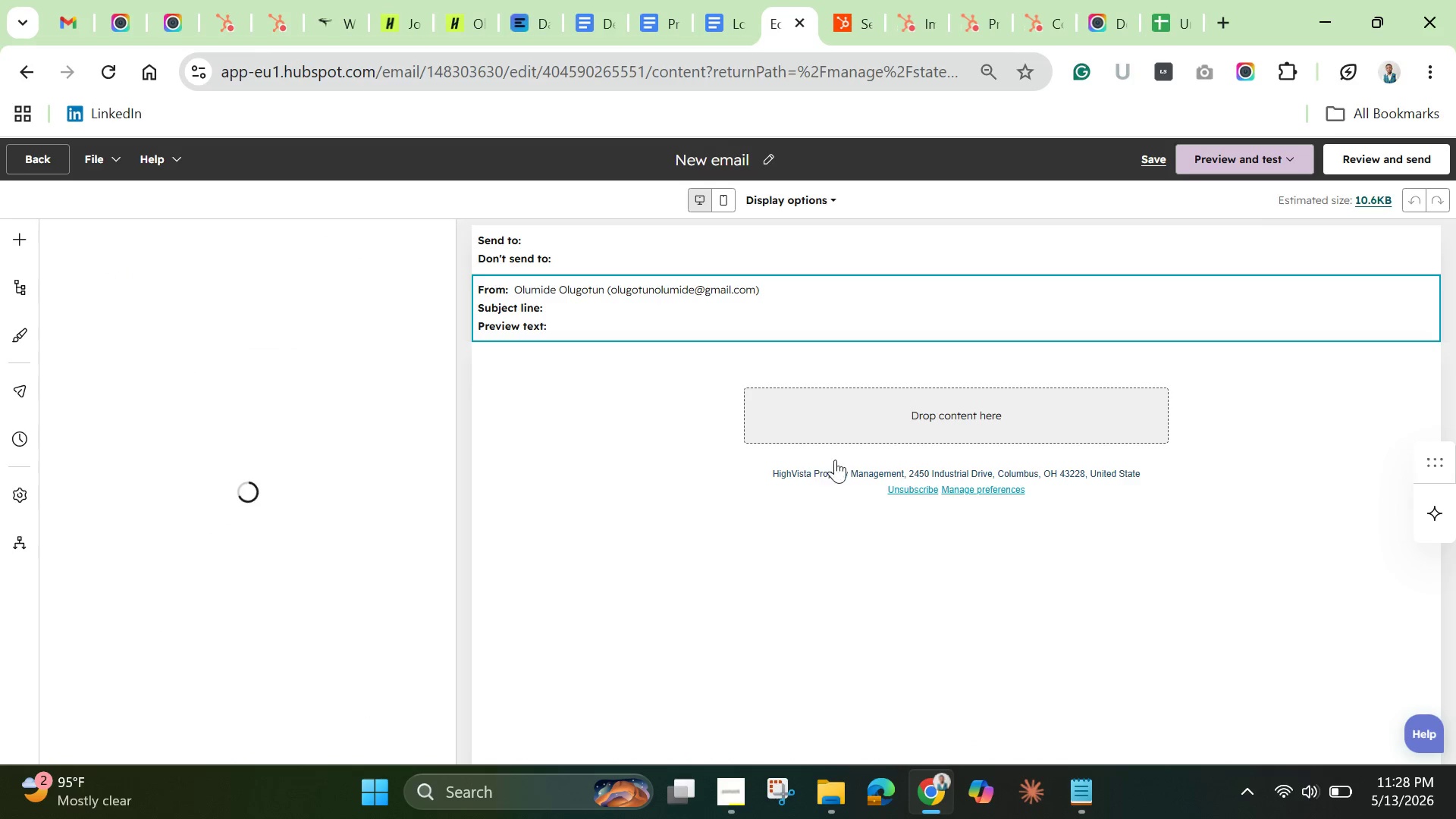 
left_click([15, 237])
 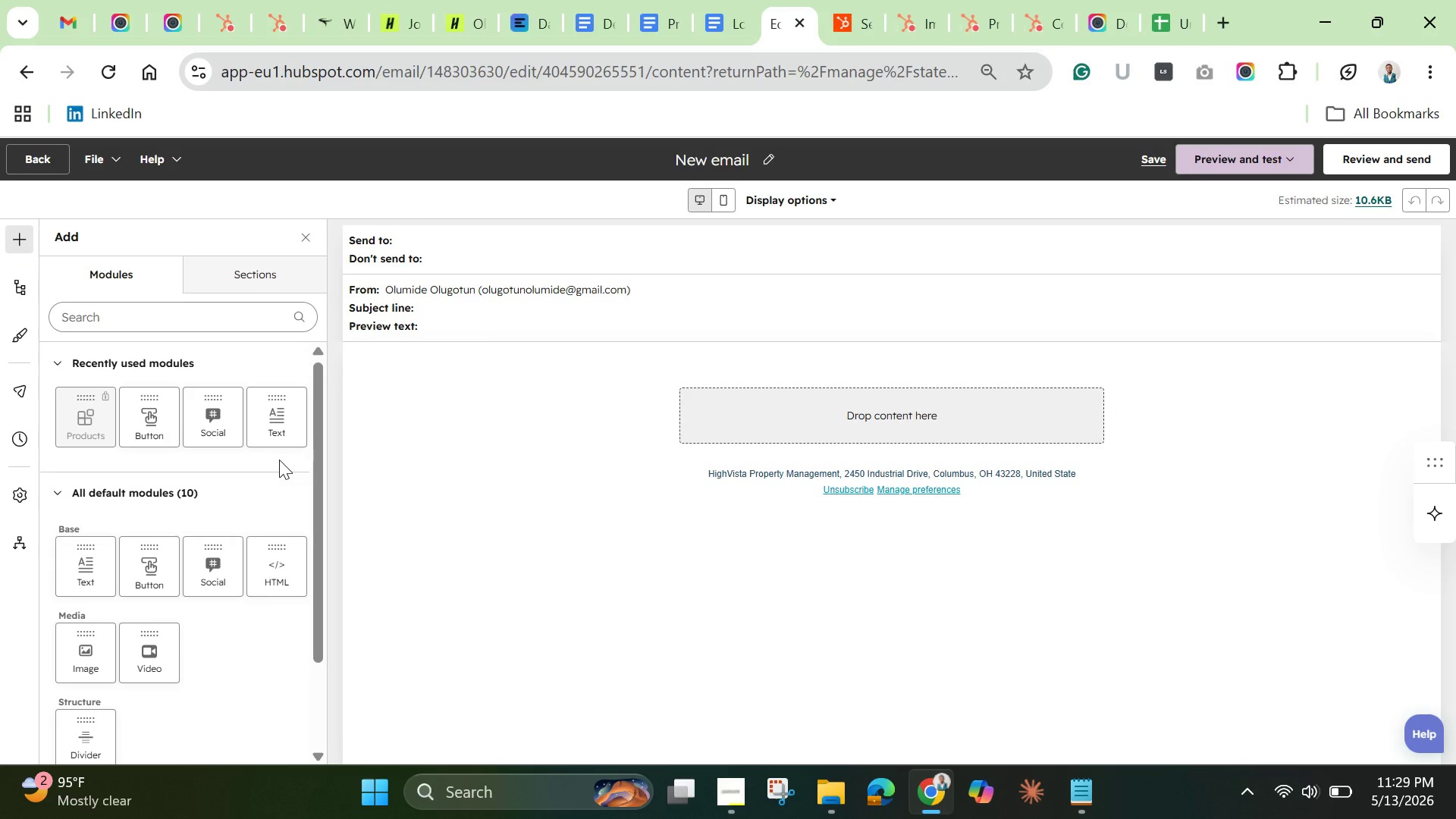 
left_click_drag(start_coordinate=[280, 434], to_coordinate=[762, 422])
 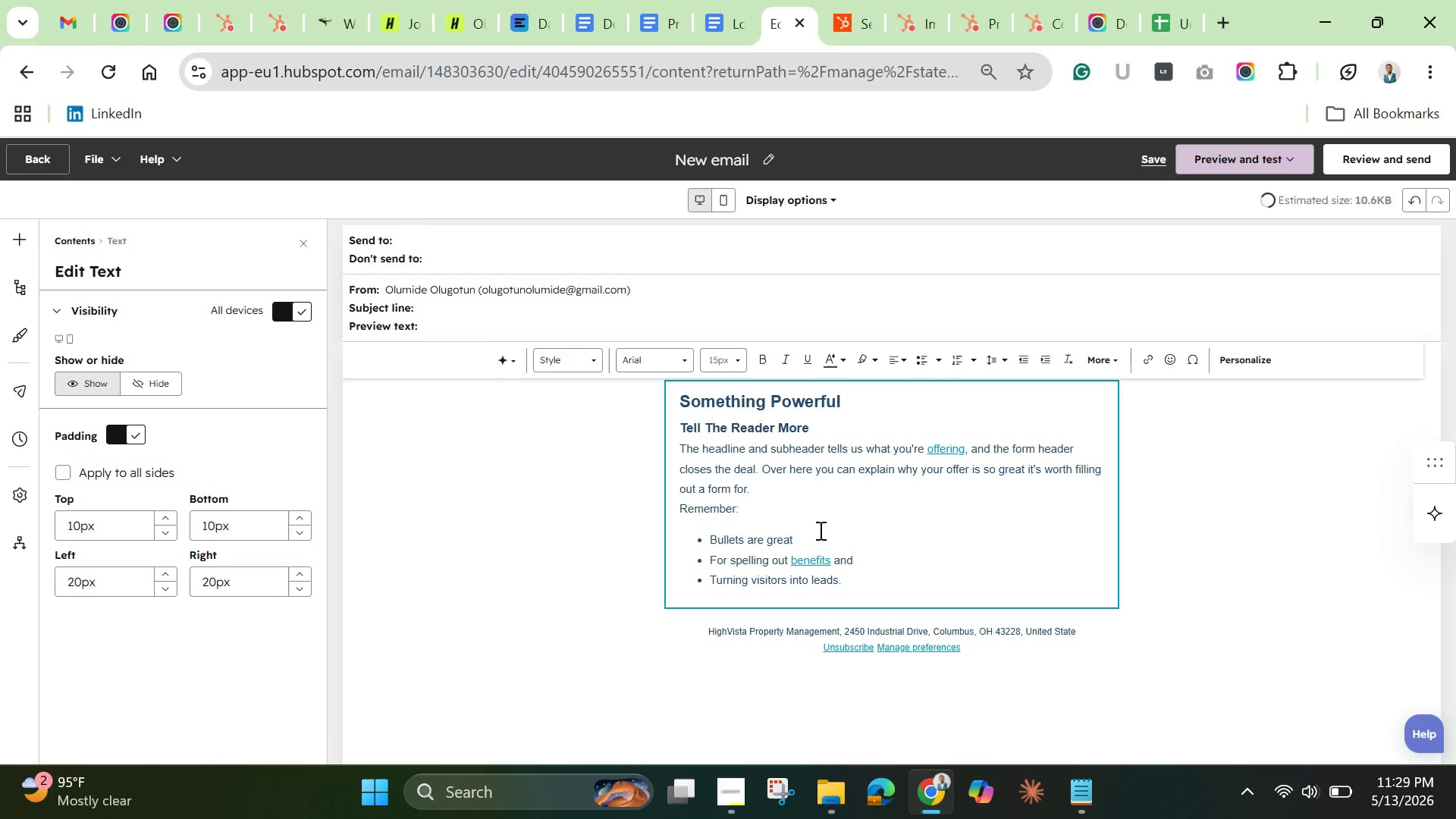 
left_click([855, 525])
 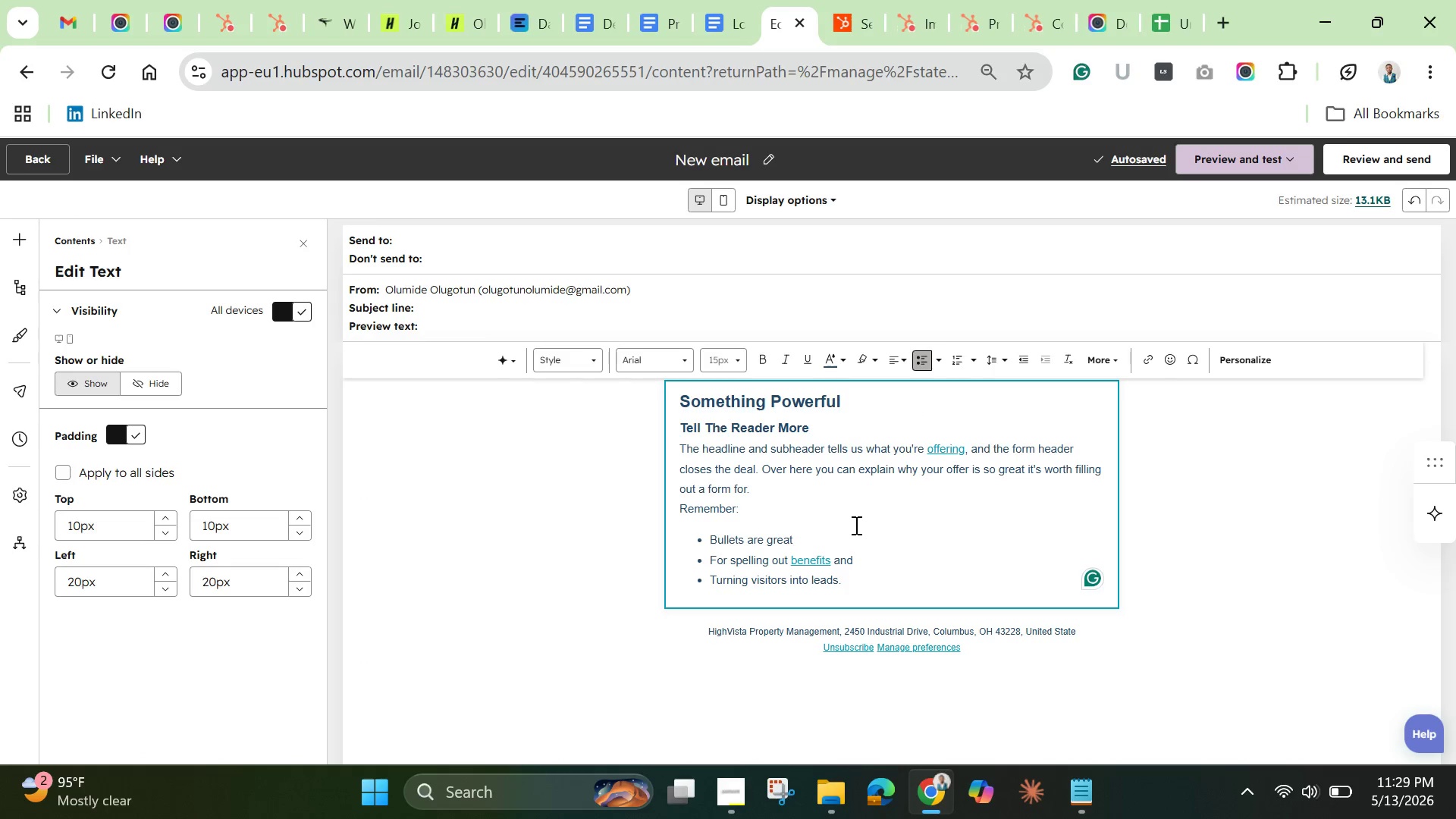 
hold_key(key=ControlLeft, duration=1.5)
 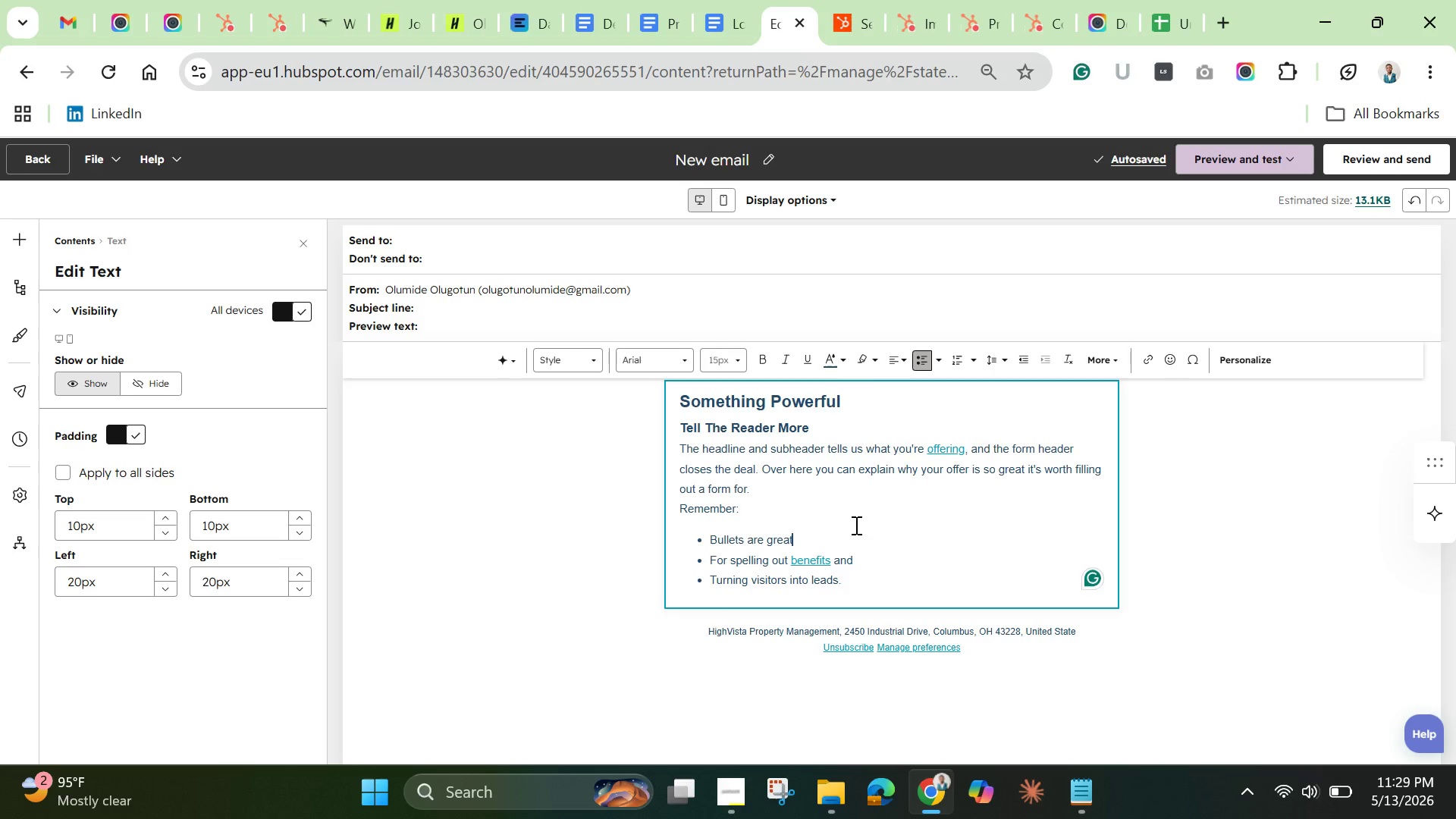 
hold_key(key=ControlLeft, duration=1.5)
 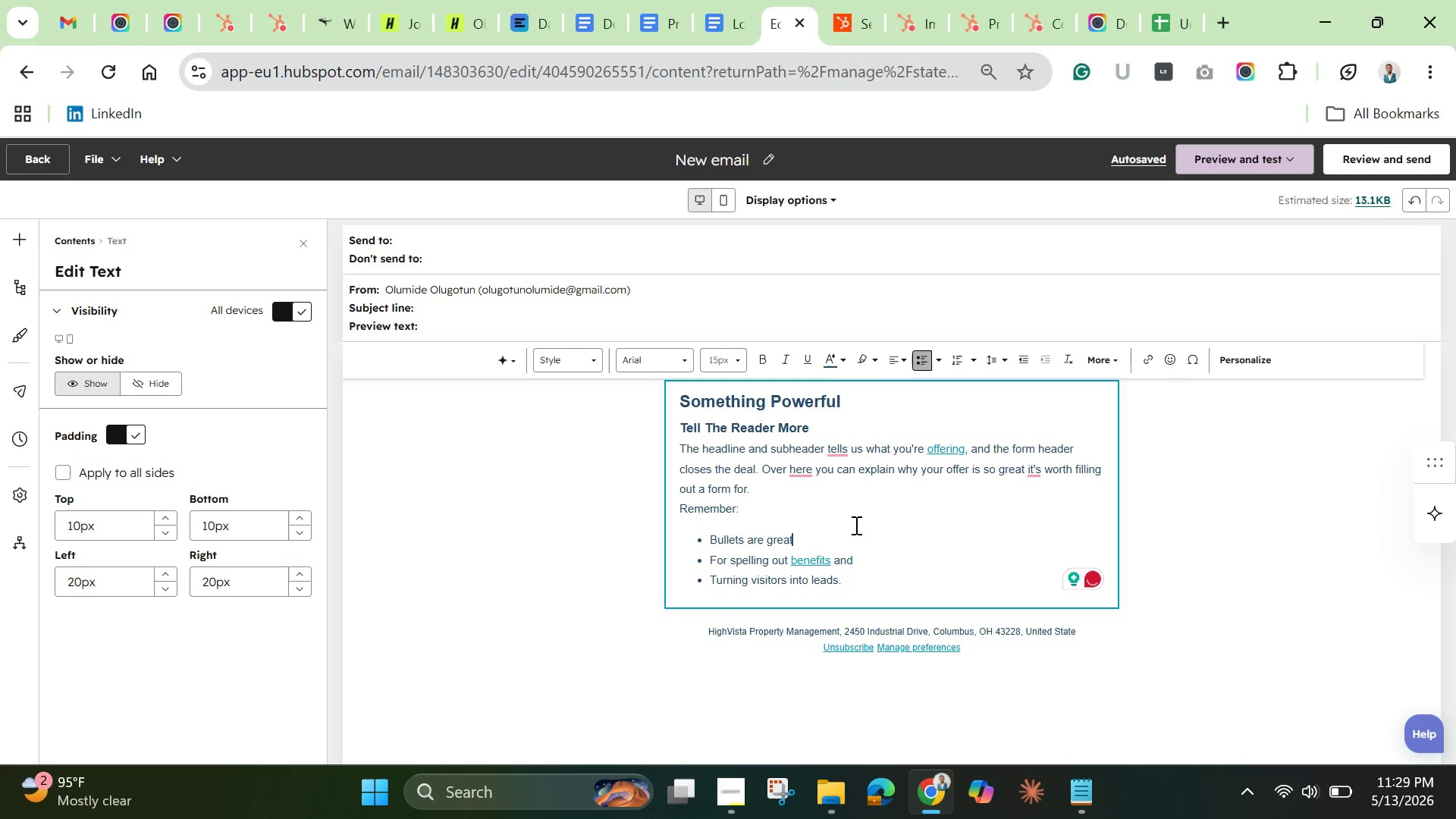 
hold_key(key=ControlLeft, duration=1.08)
 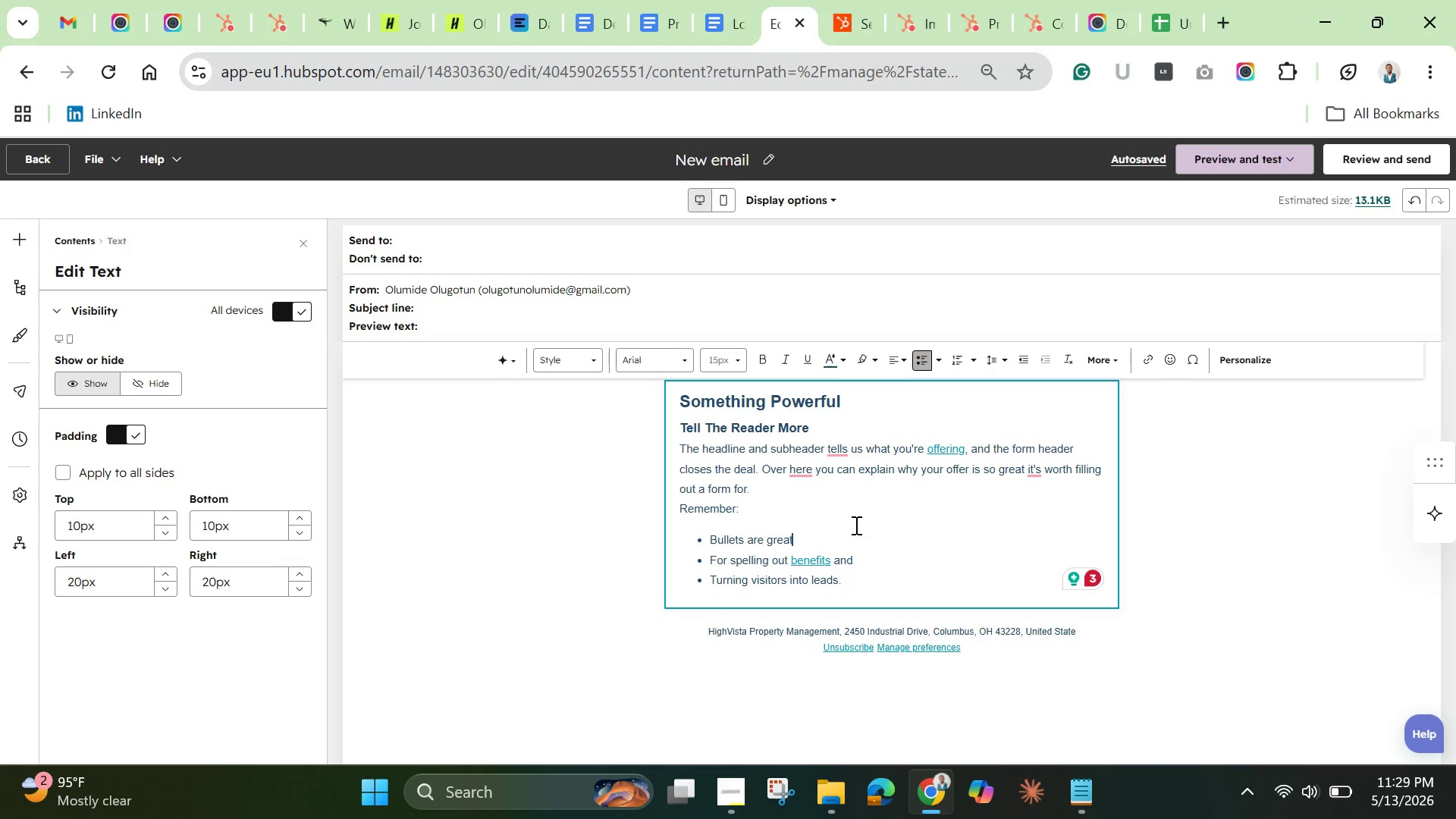 
key(Backspace)
 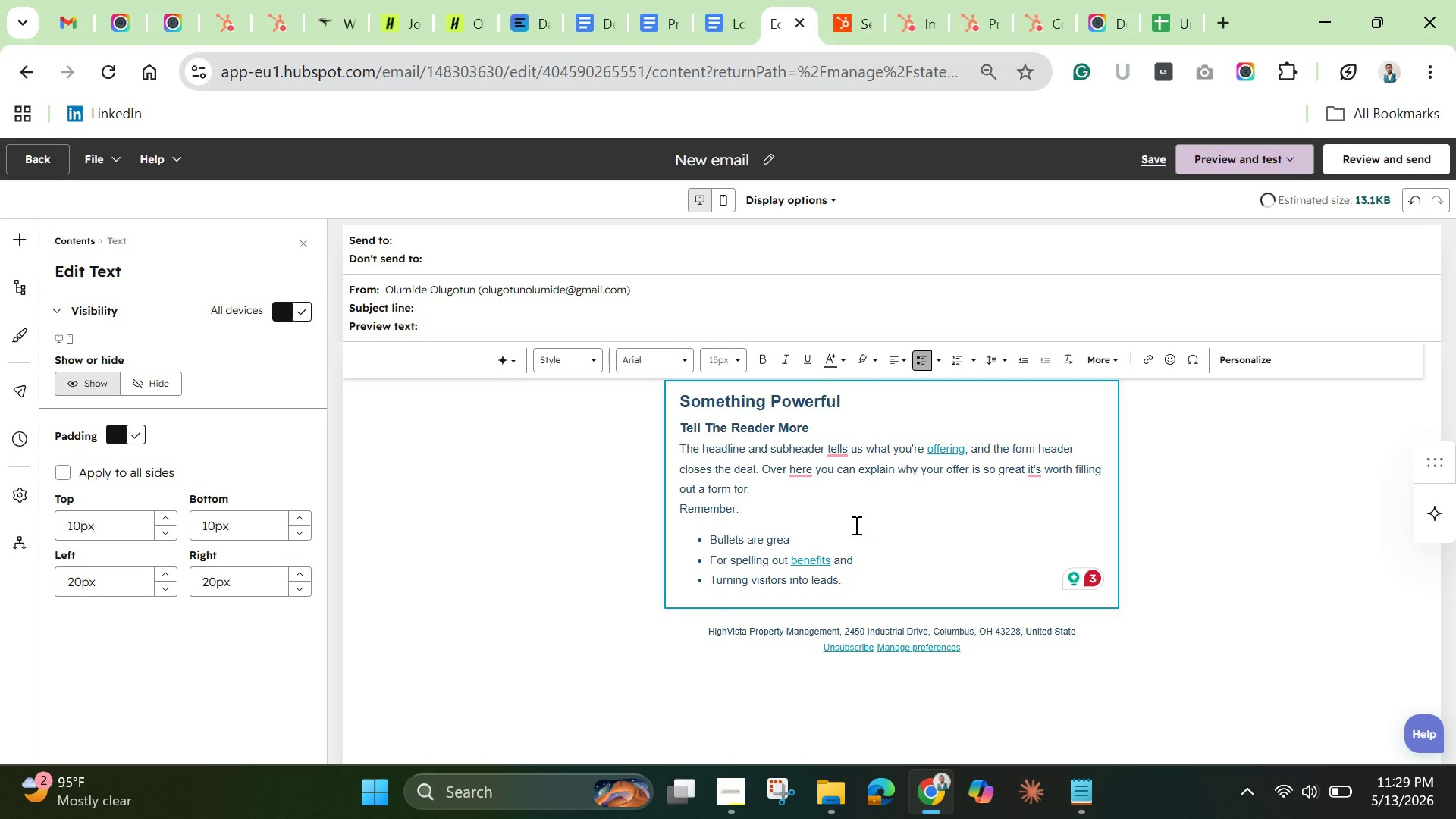 
key(Control+A)
 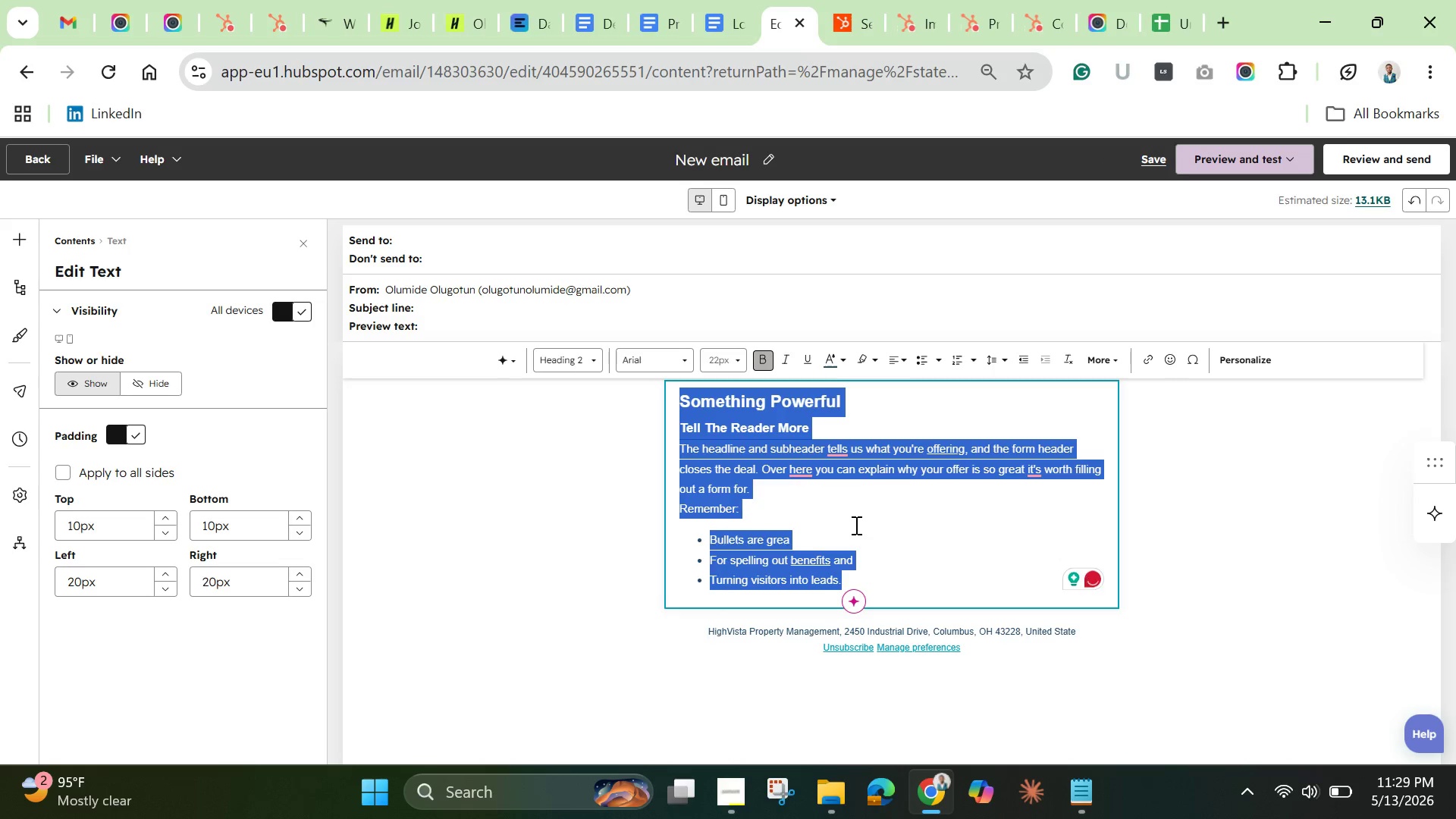 
key(Backspace)
 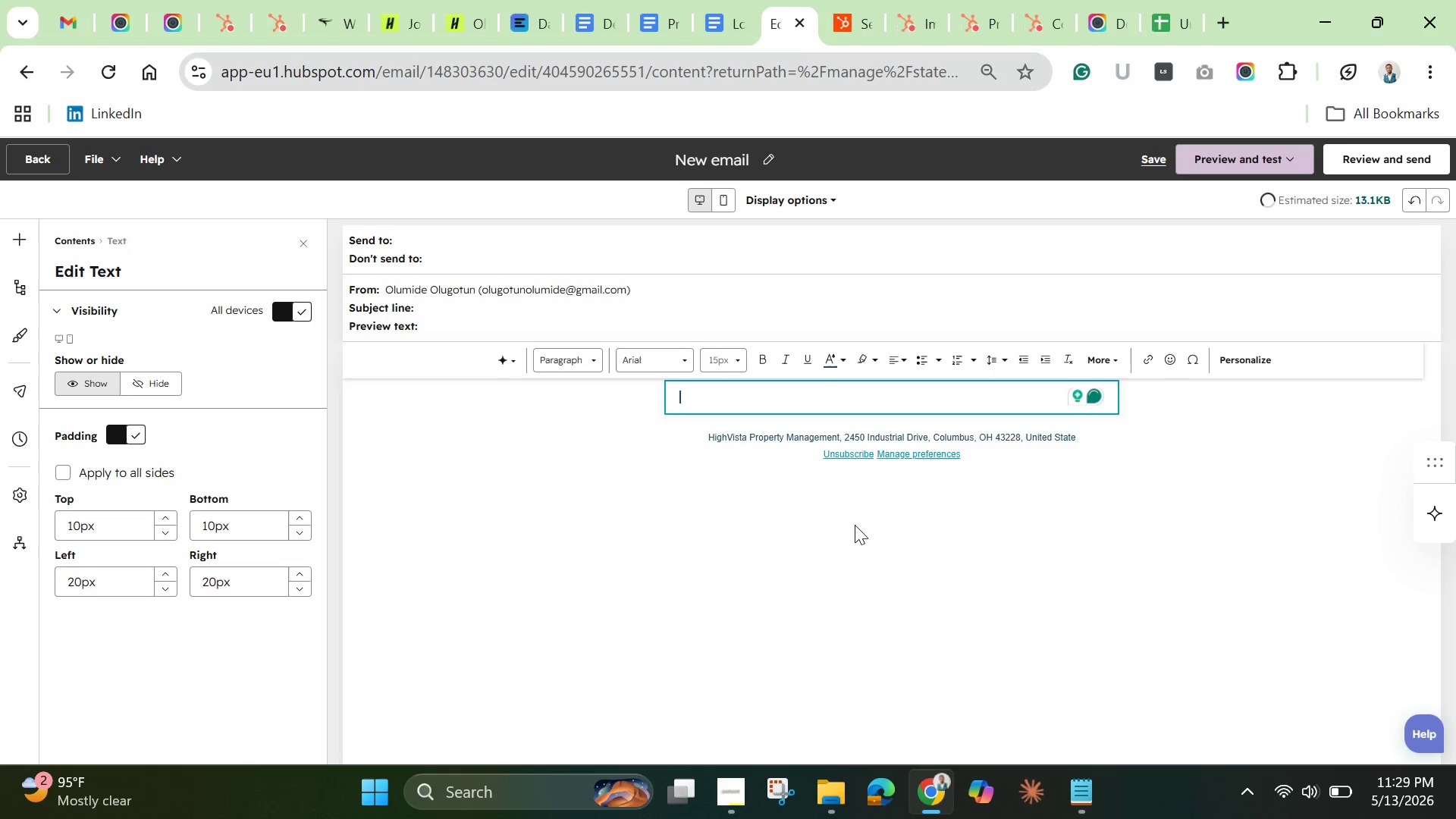 
key(Control+V)
 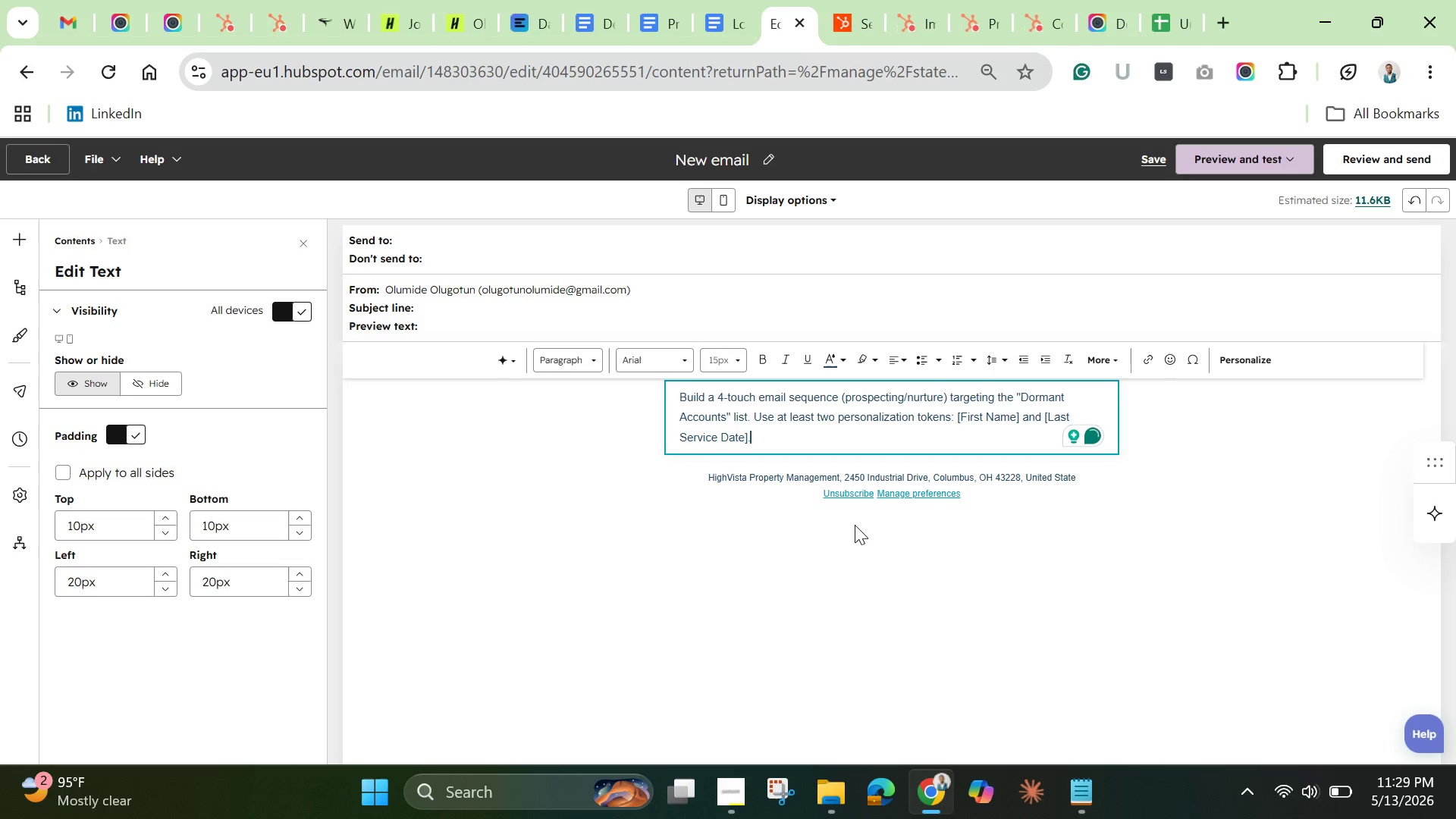 
key(Backspace)
 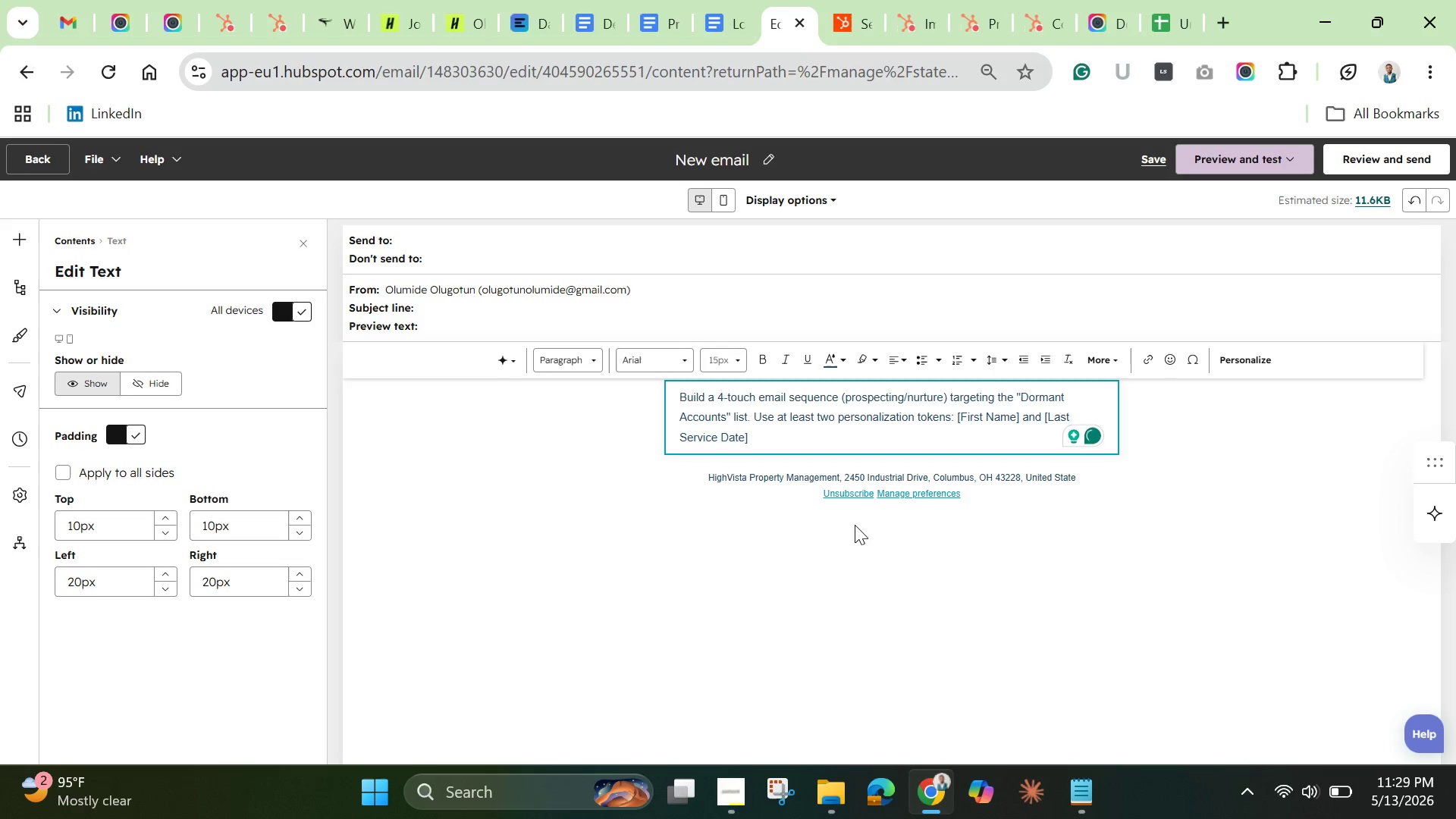 
key(Period)
 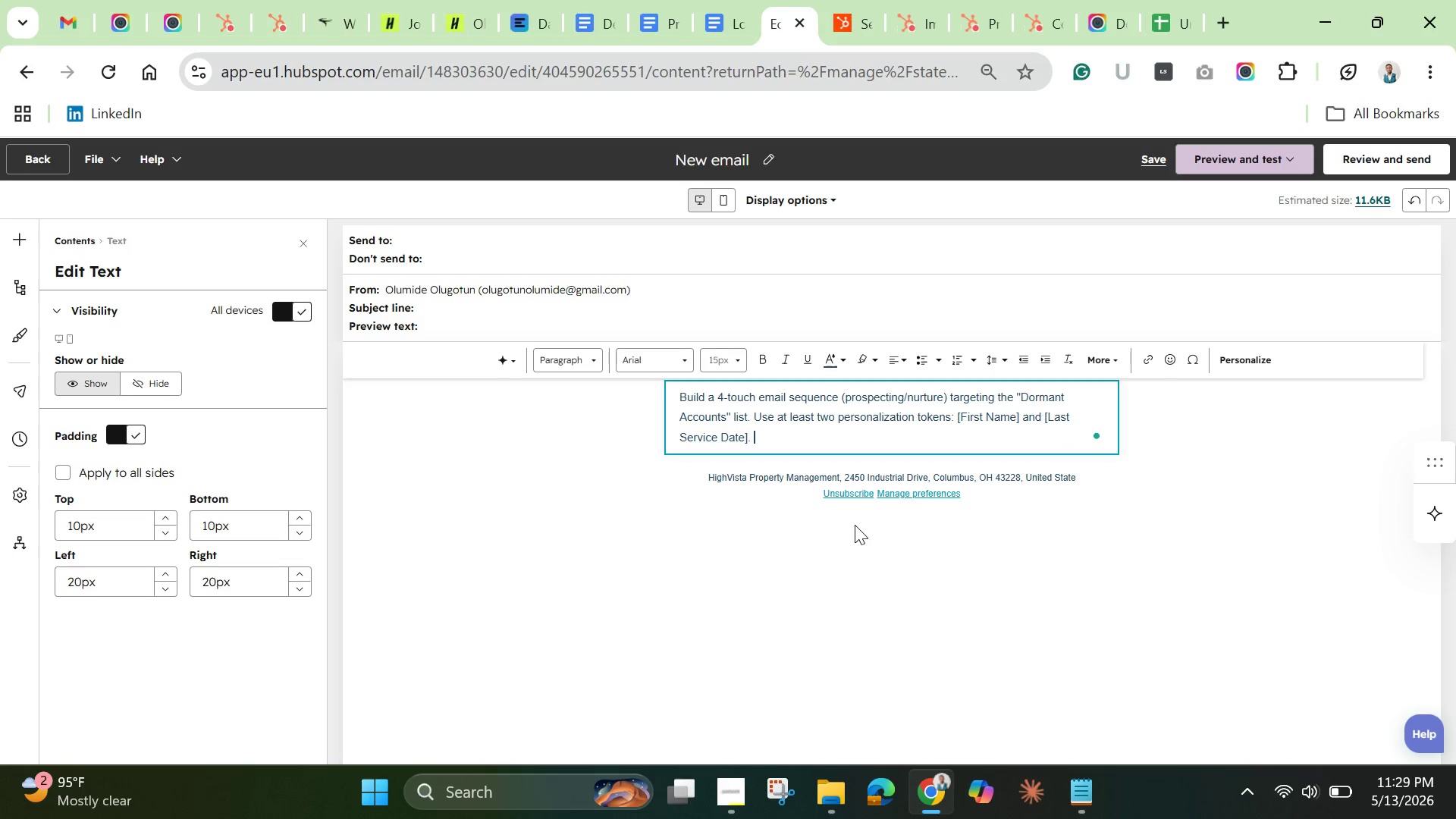 
key(Space)
 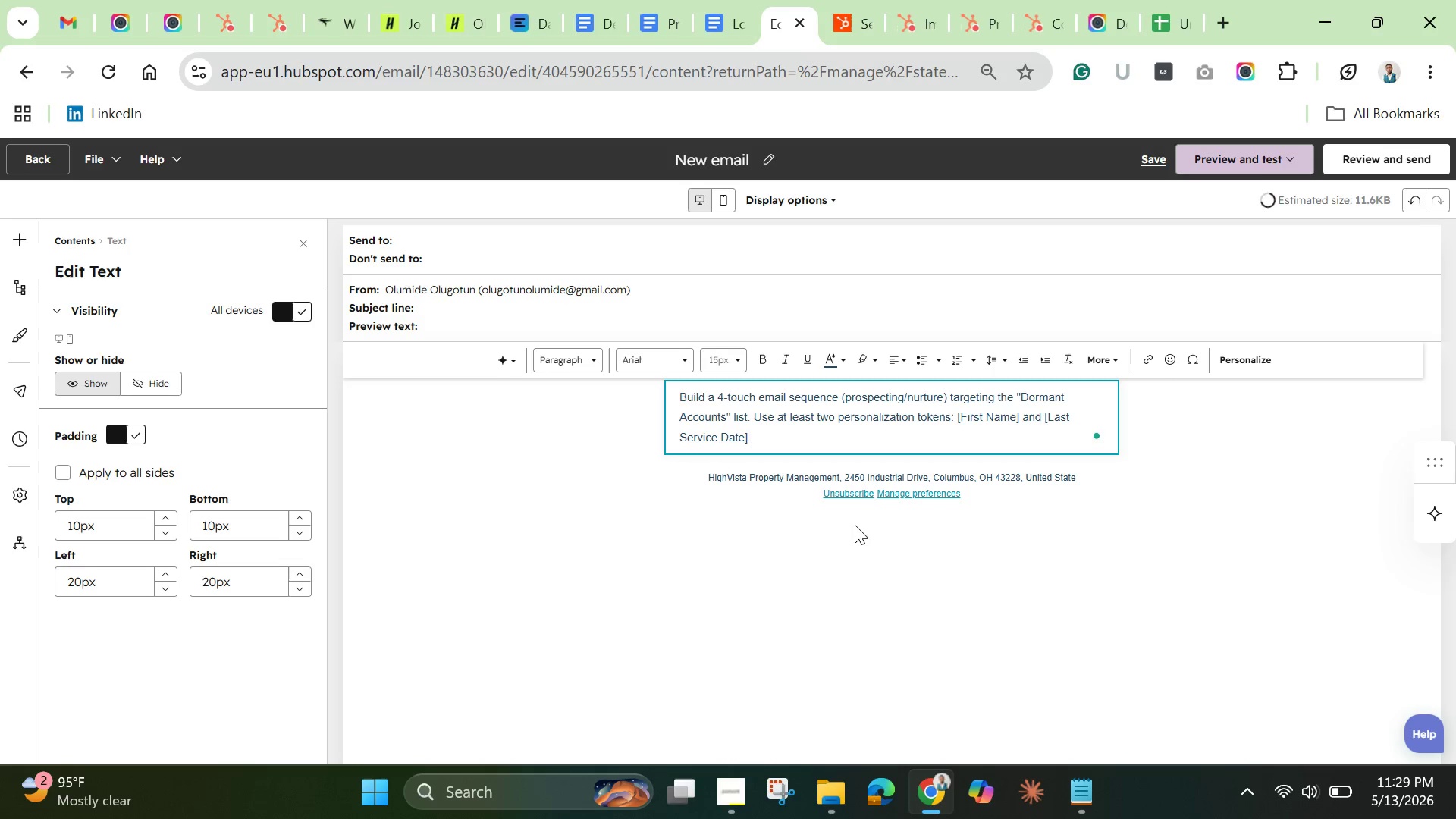 
key(Control+A)
 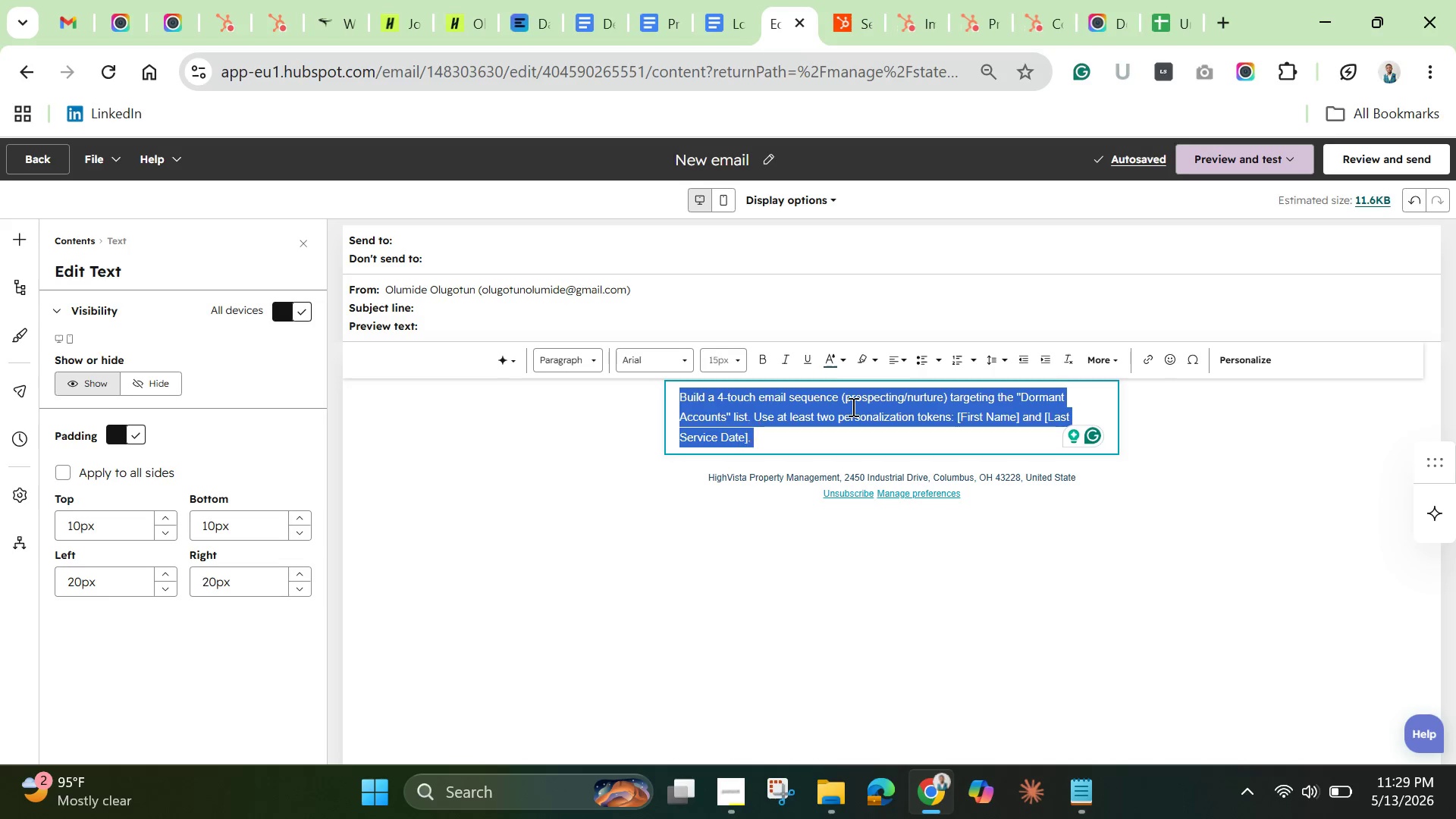 
wait(6.42)
 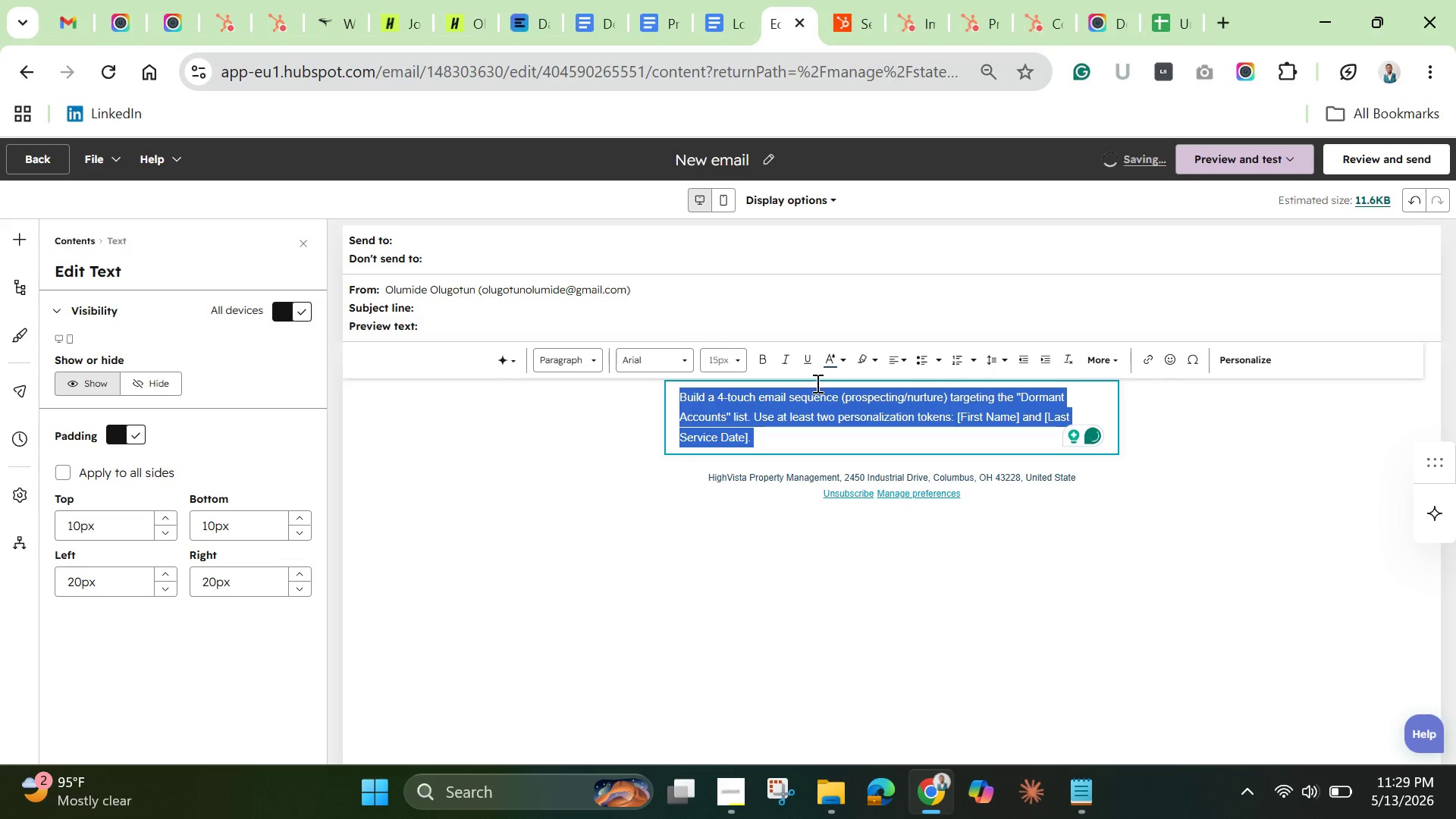 
left_click([1440, 514])
 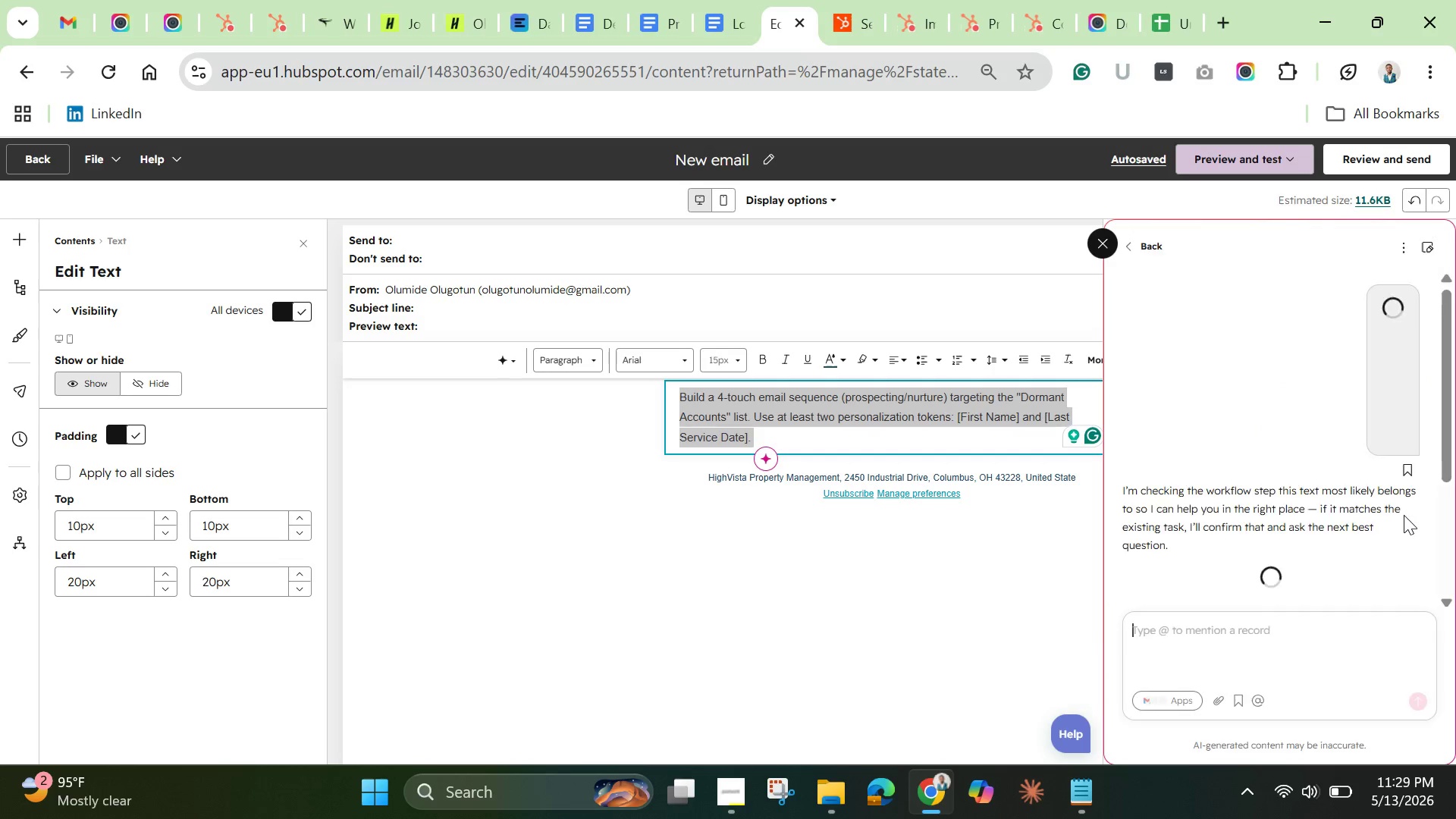 
wait(9.36)
 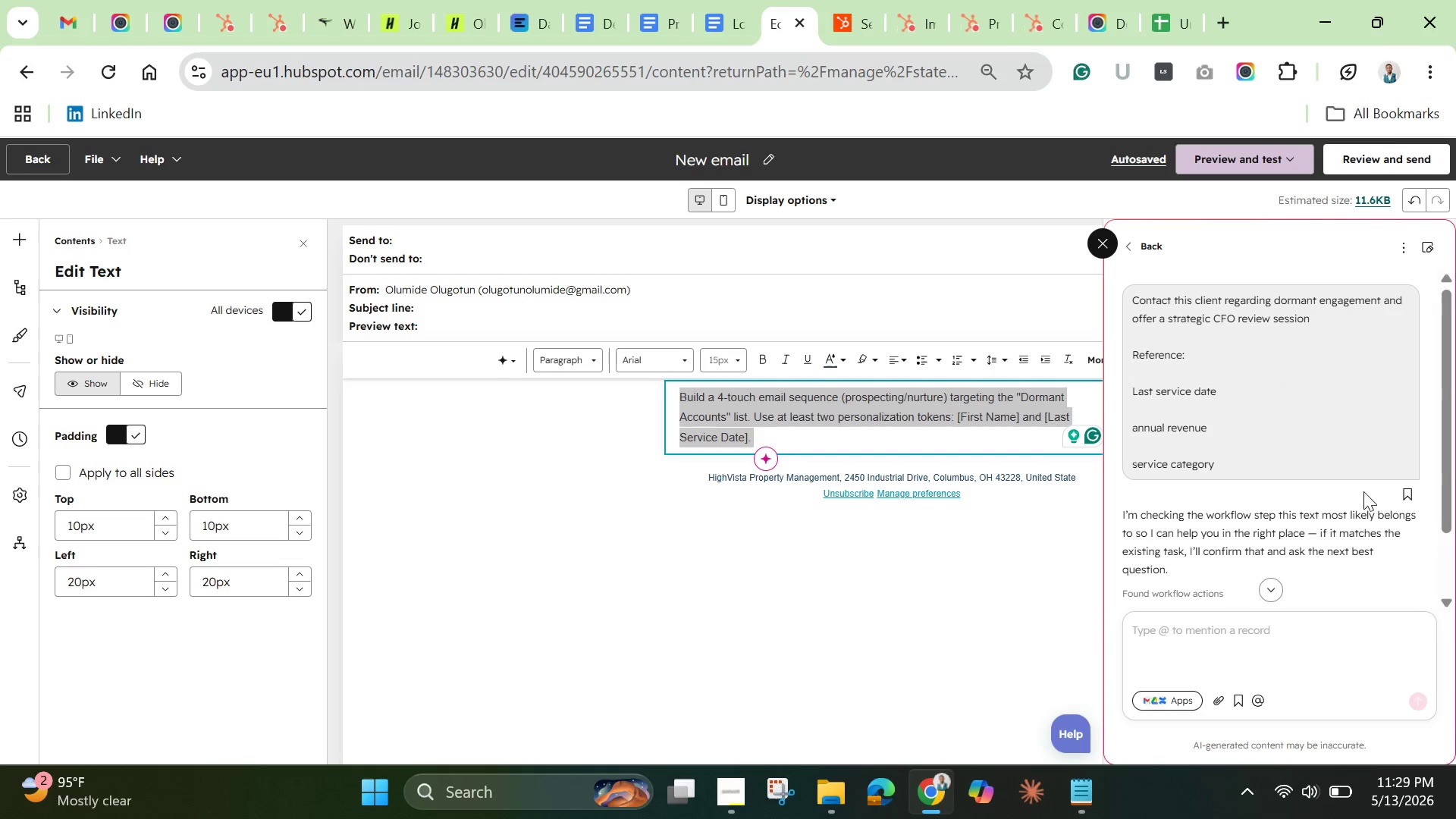 
key(Control+V)
 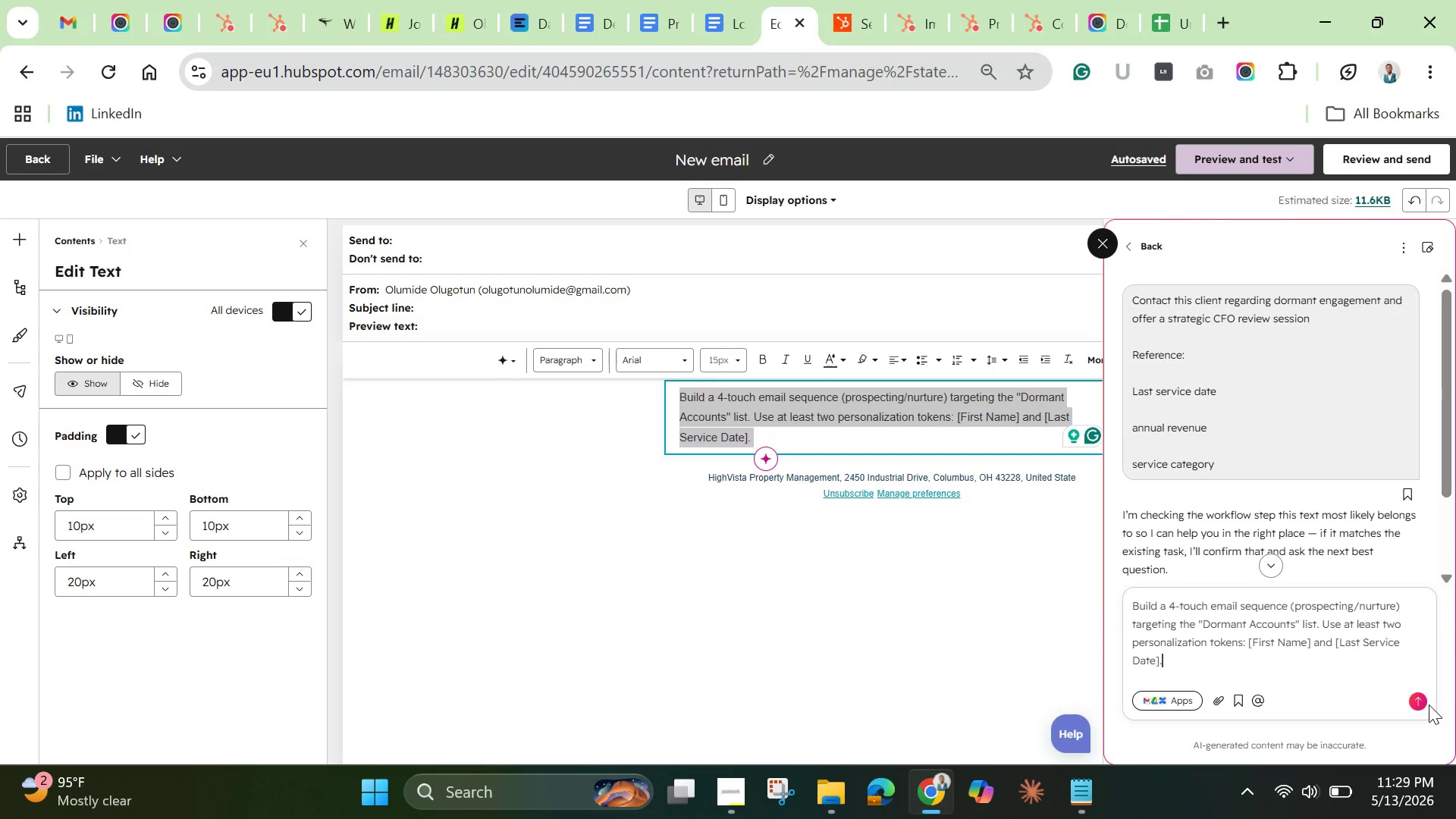 
left_click([1418, 704])
 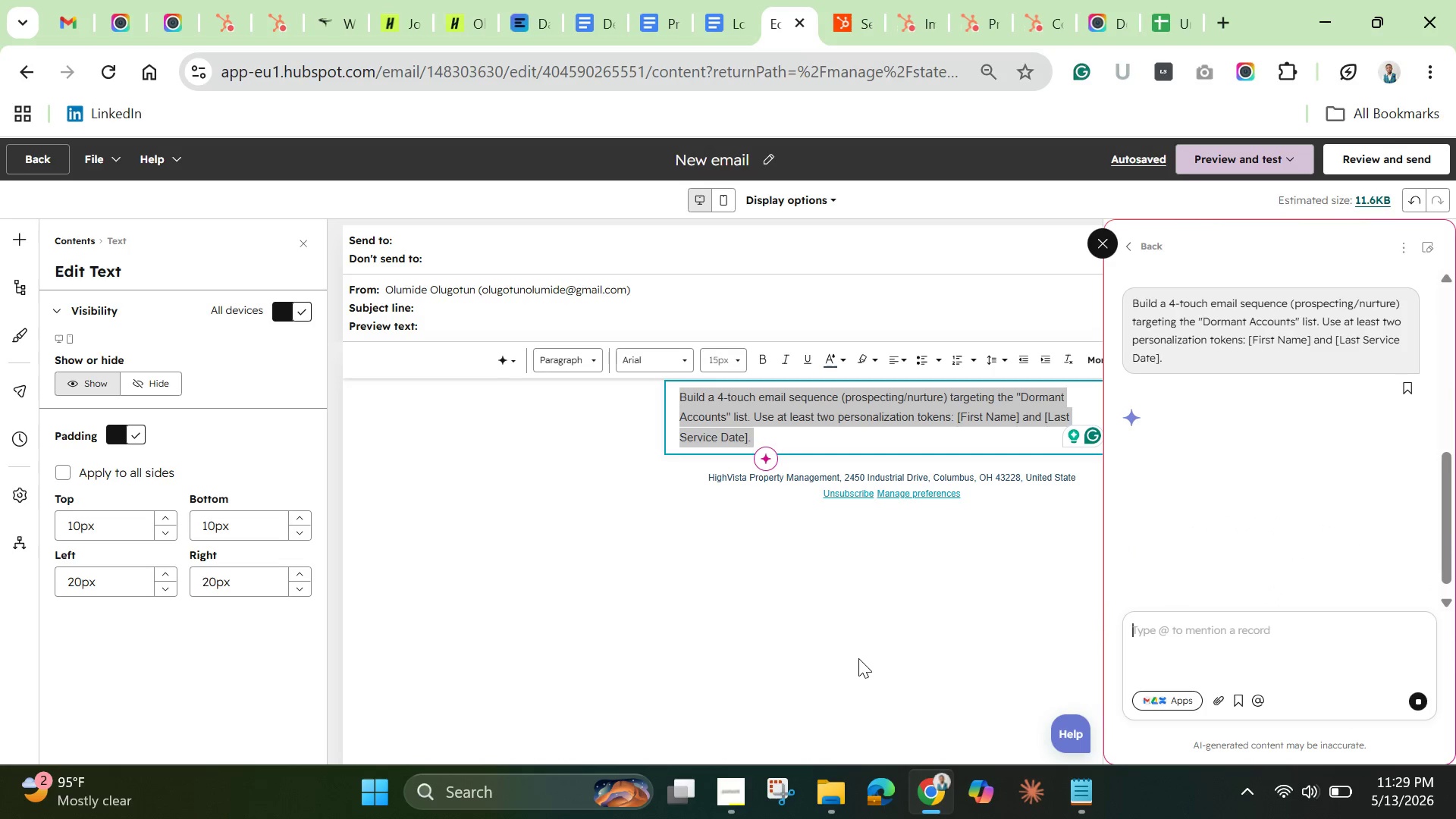 
wait(6.44)
 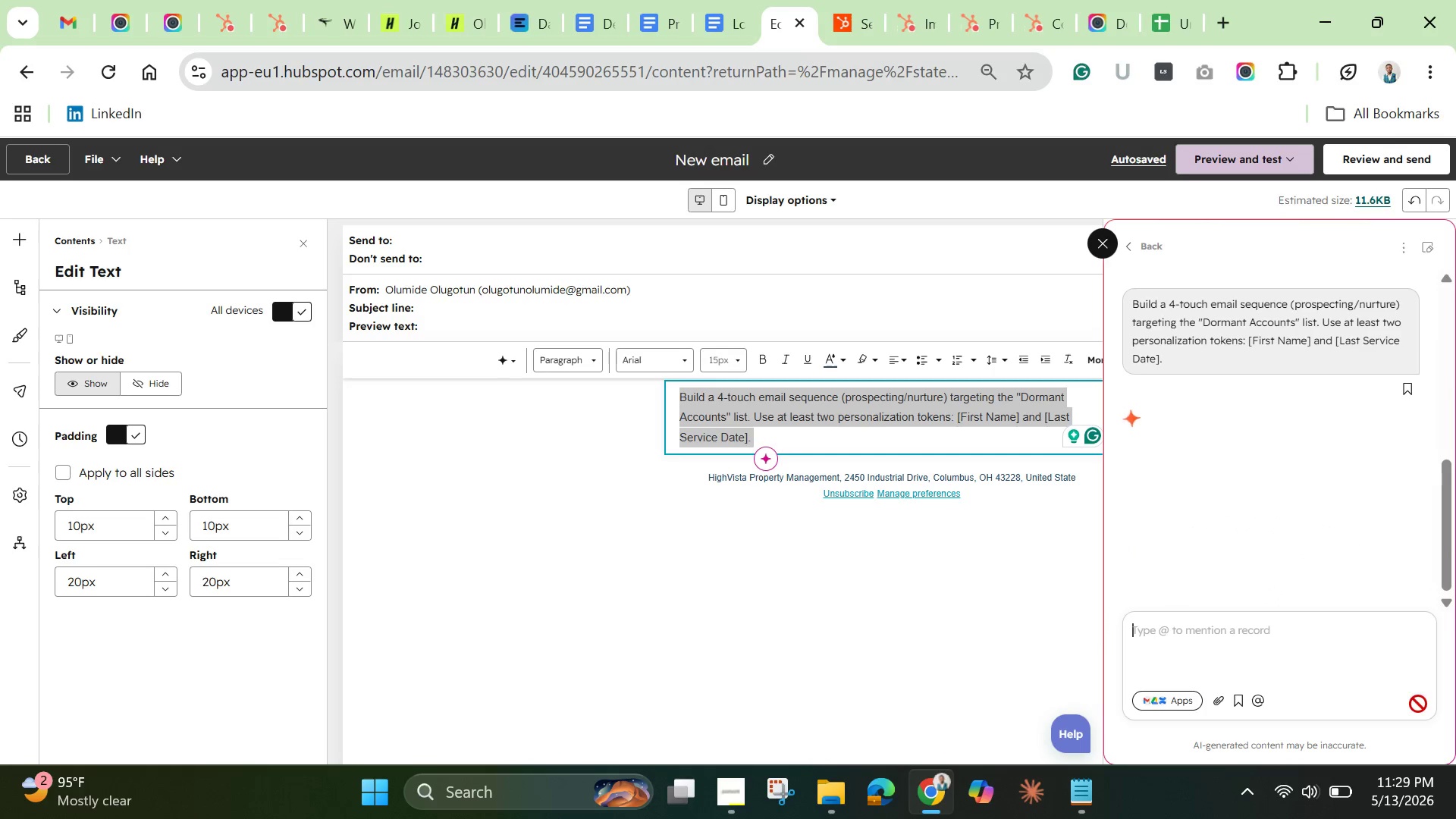 
left_click([435, 303])
 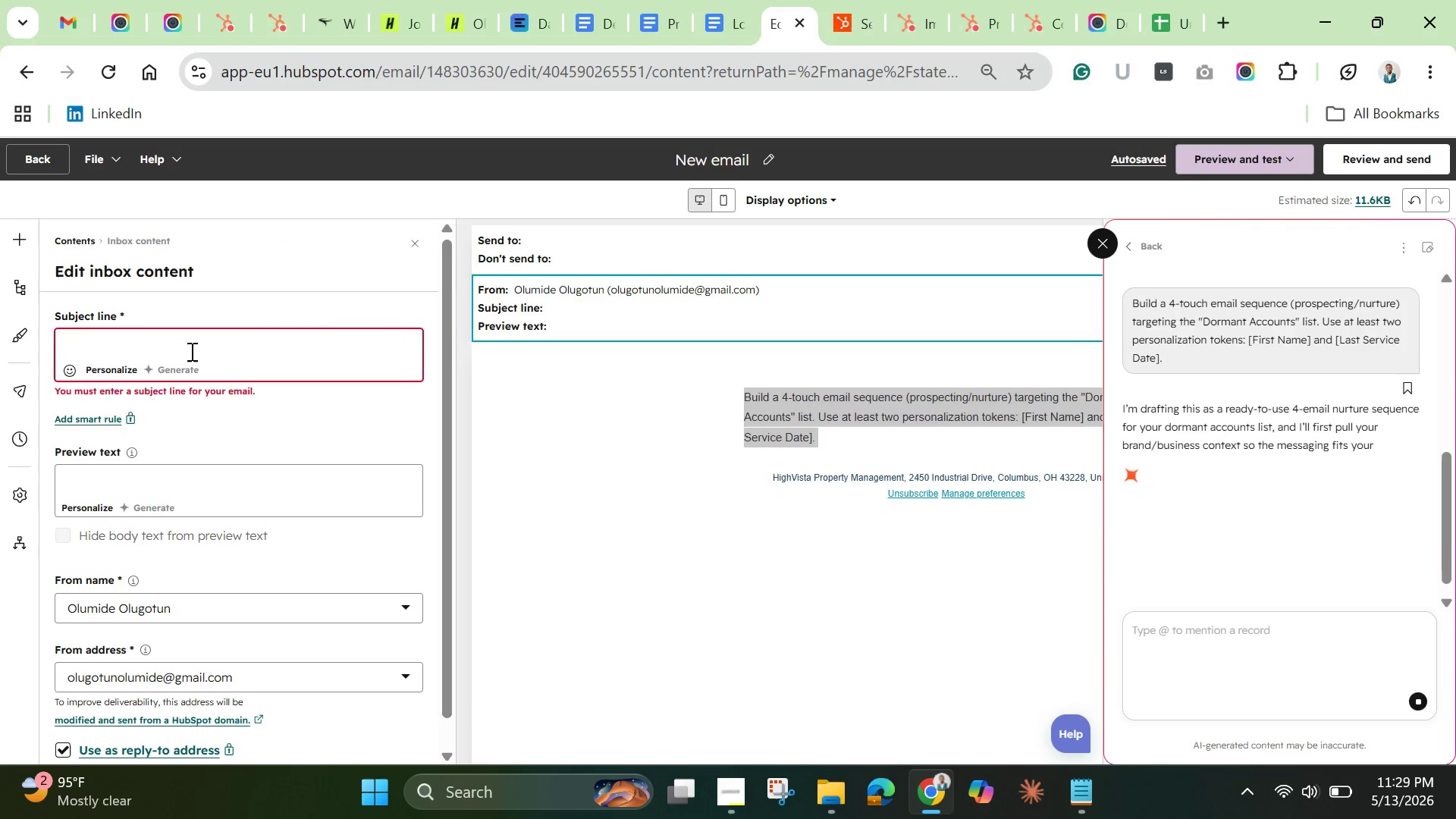 
left_click([182, 347])
 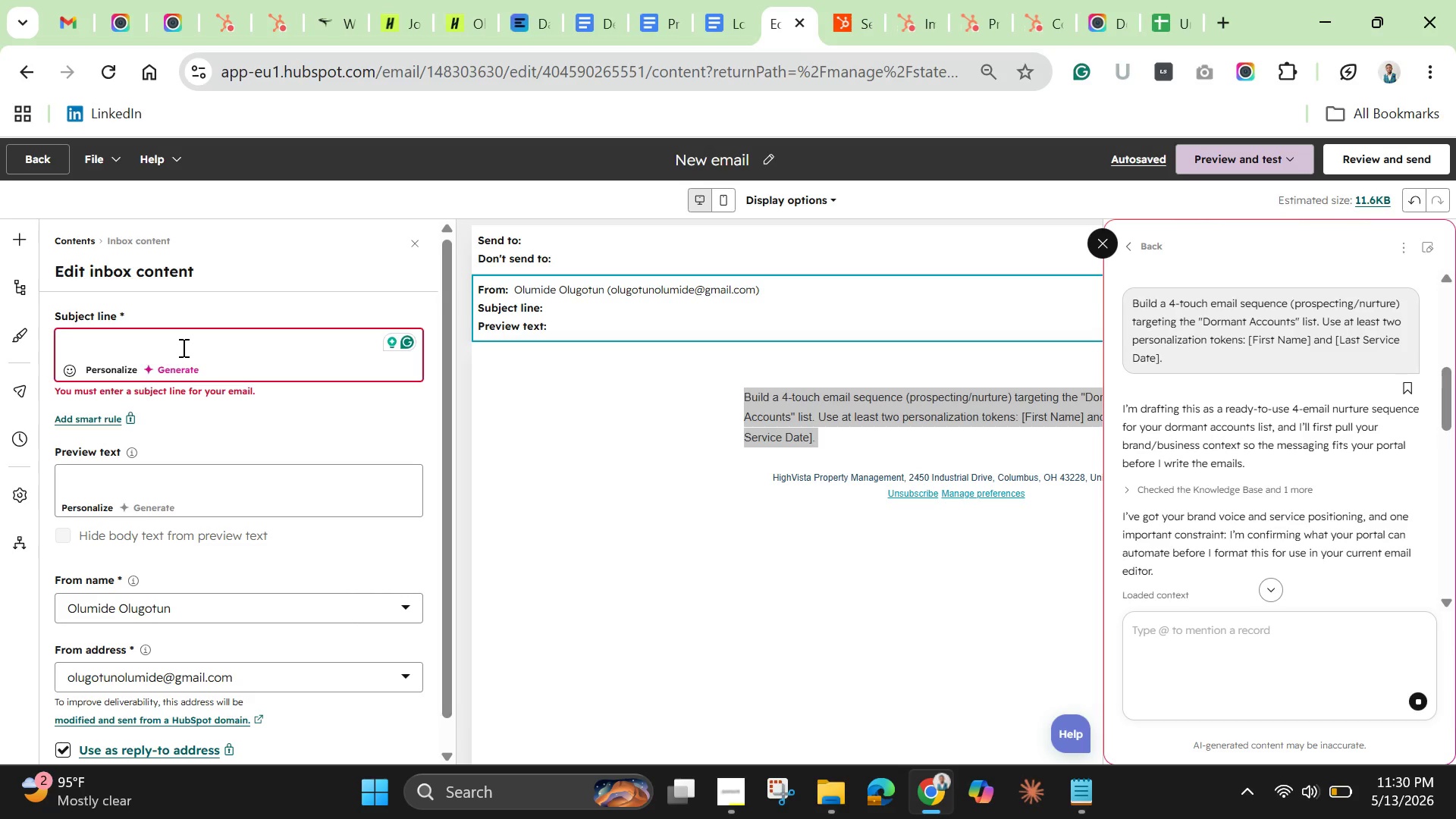 
wait(50.31)
 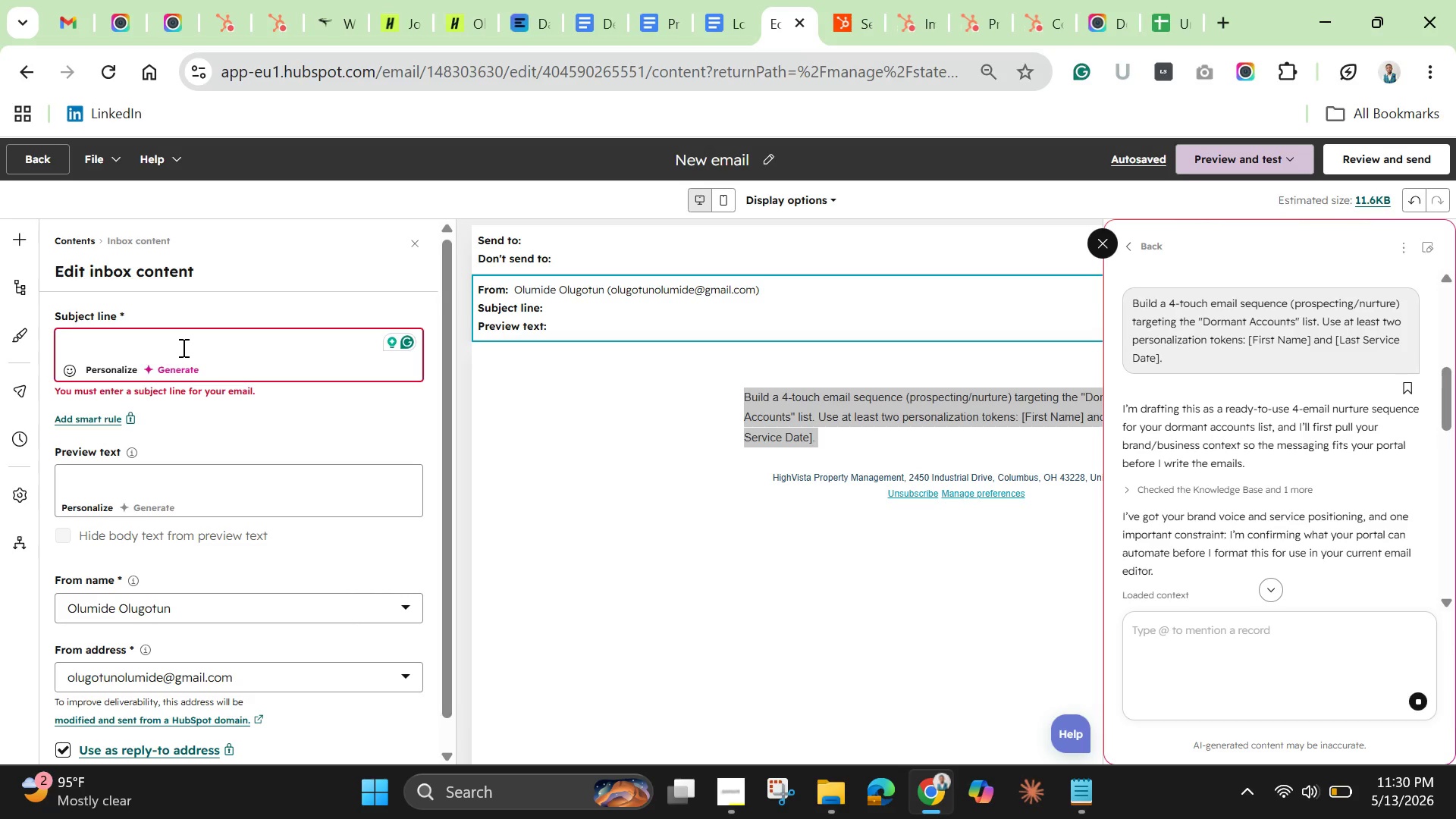 
scroll: coordinate [1269, 505], scroll_direction: down, amount: 9.0
 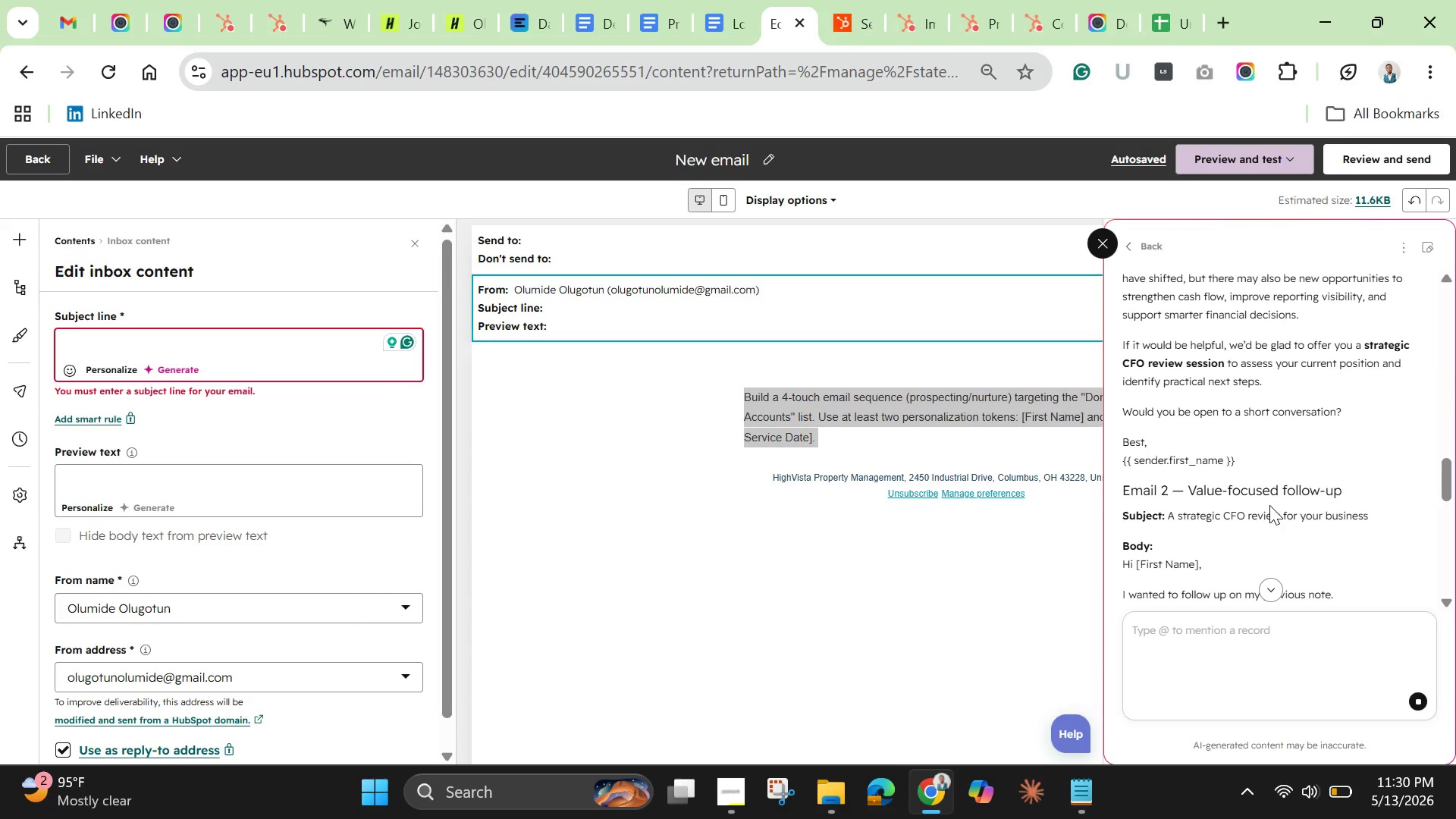 
scroll: coordinate [1269, 505], scroll_direction: down, amount: 1.0
 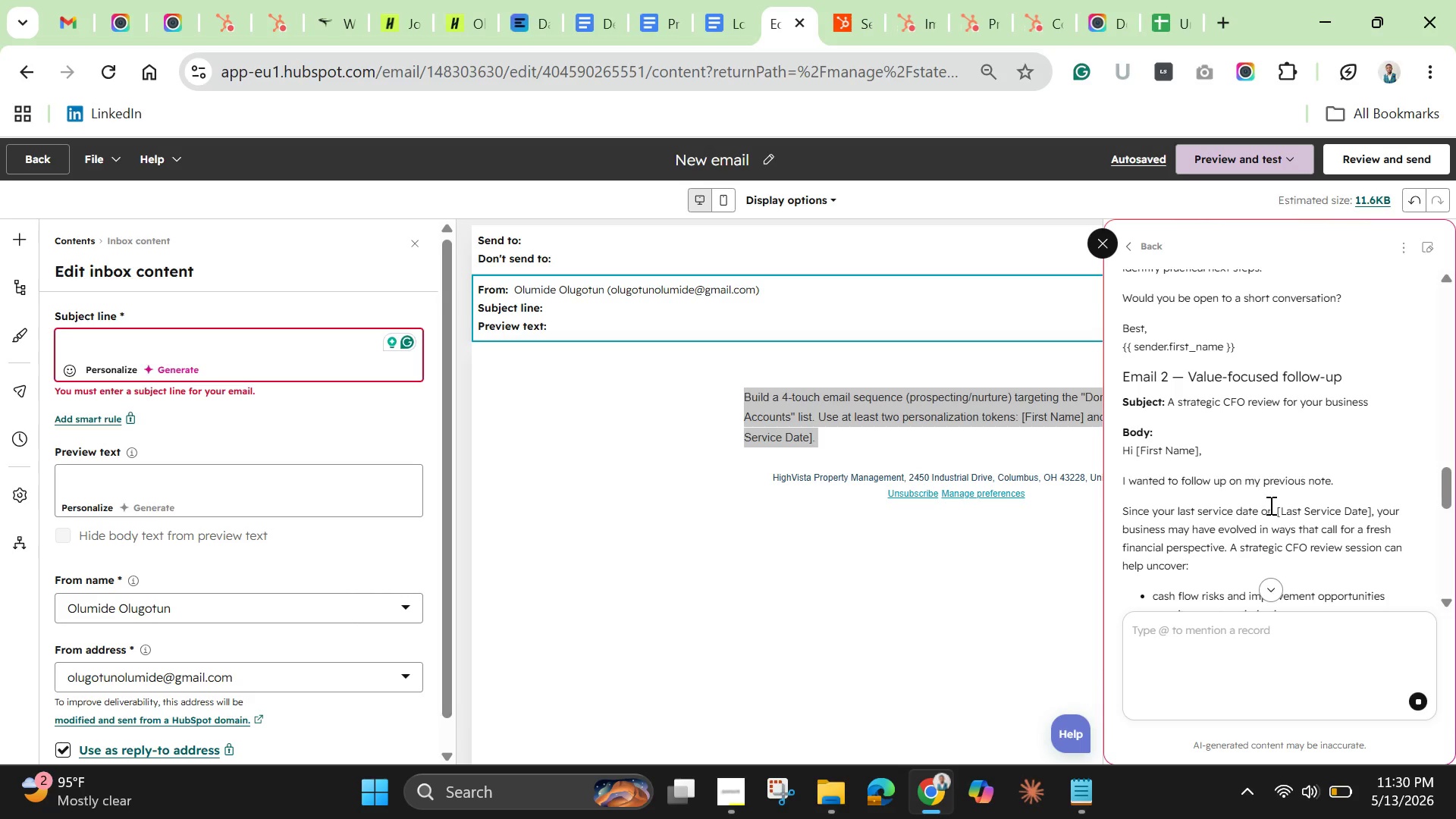 
scroll: coordinate [1268, 506], scroll_direction: none, amount: 0.0
 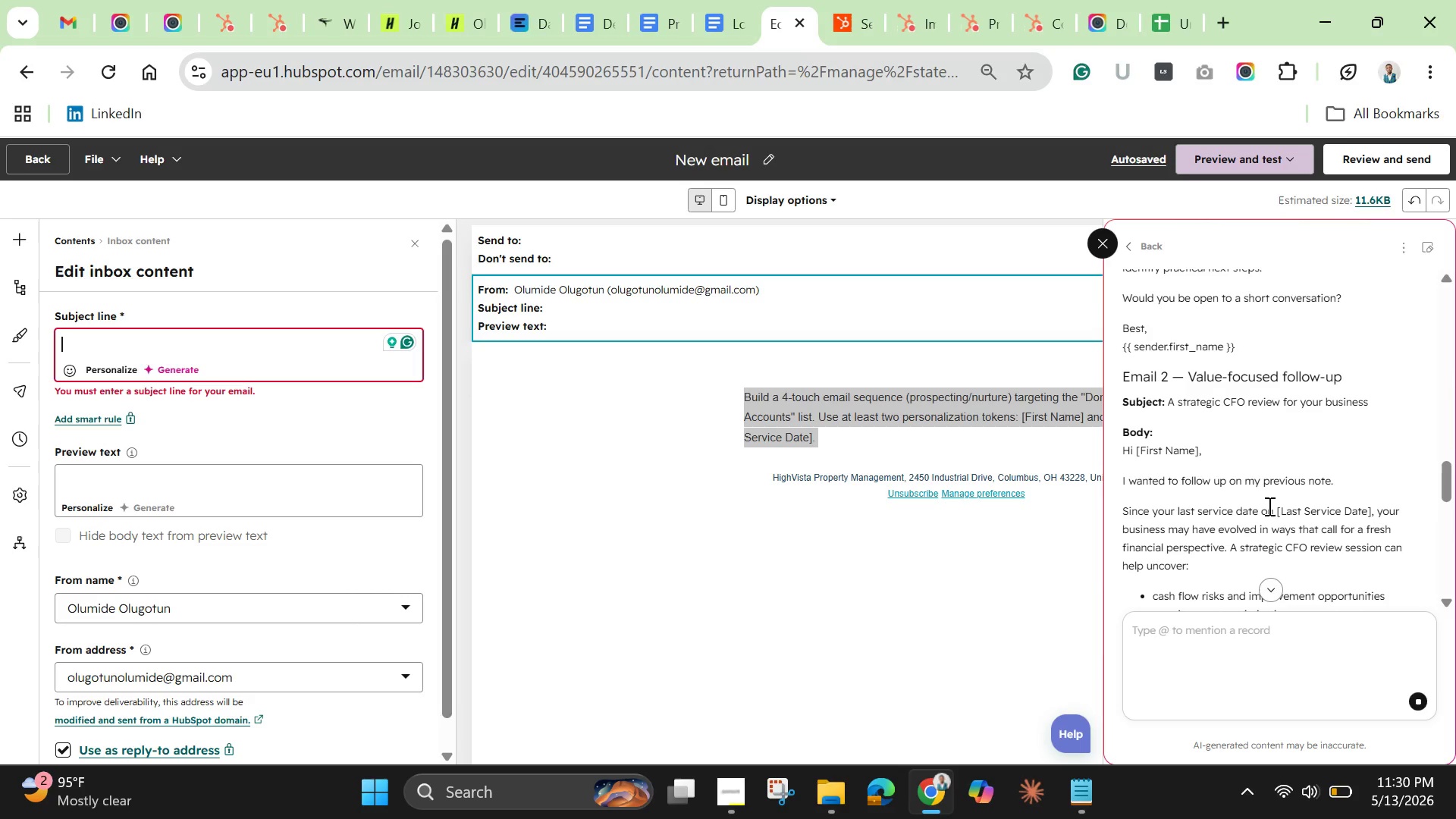 
scroll: coordinate [1268, 506], scroll_direction: down, amount: 5.0
 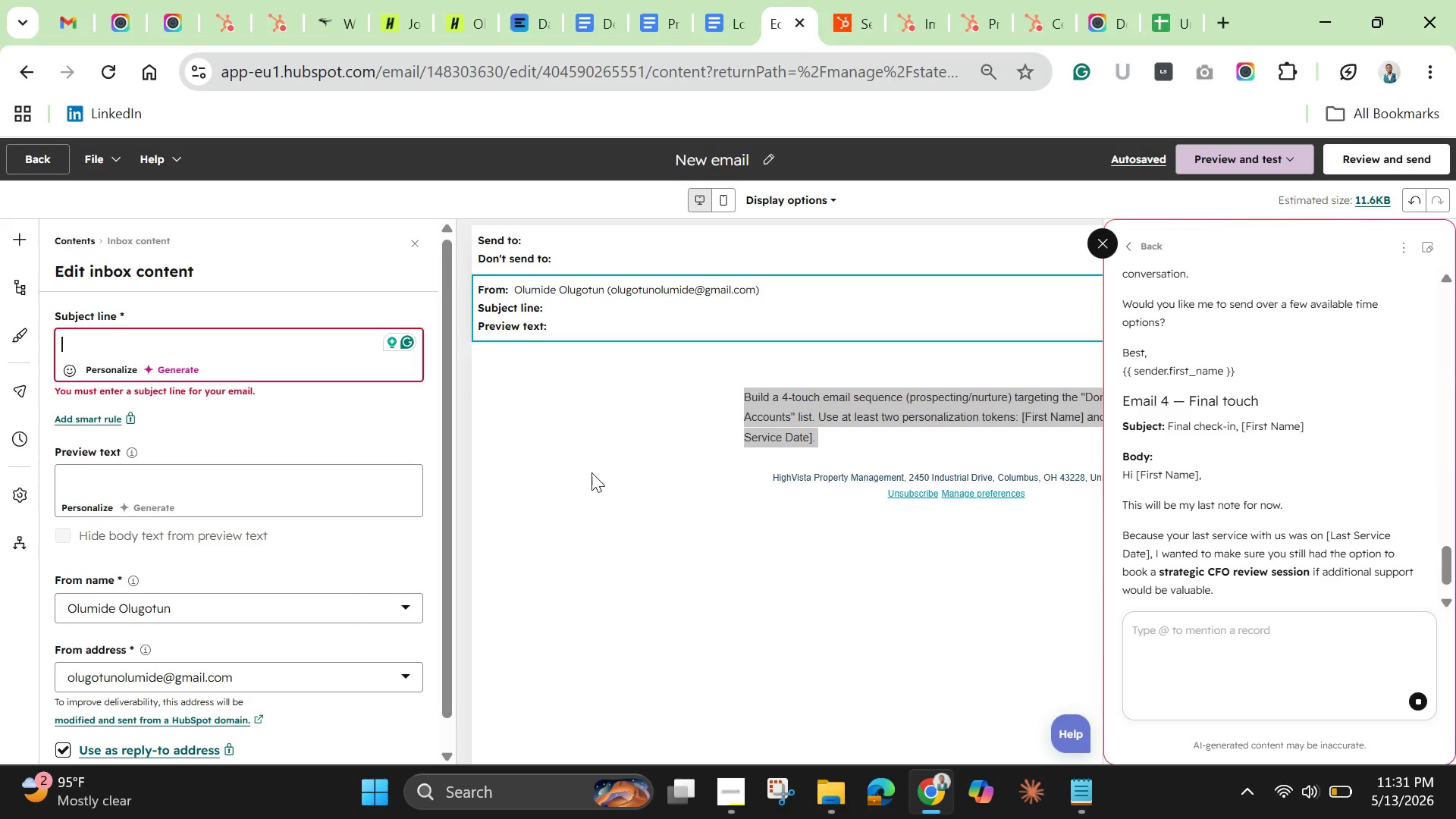 
scroll: coordinate [625, 431], scroll_direction: up, amount: 2.0
 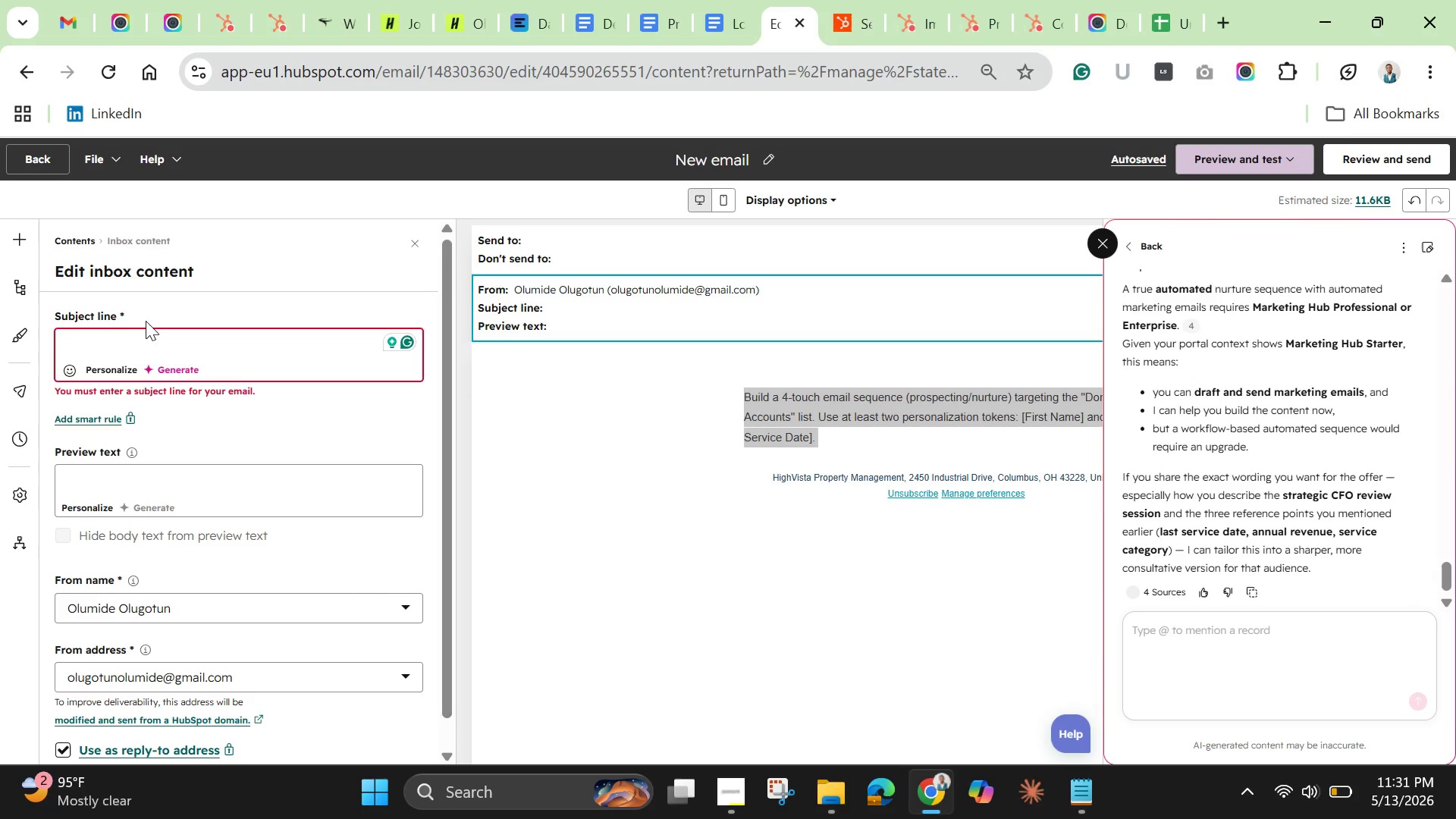 
wait(22.8)
 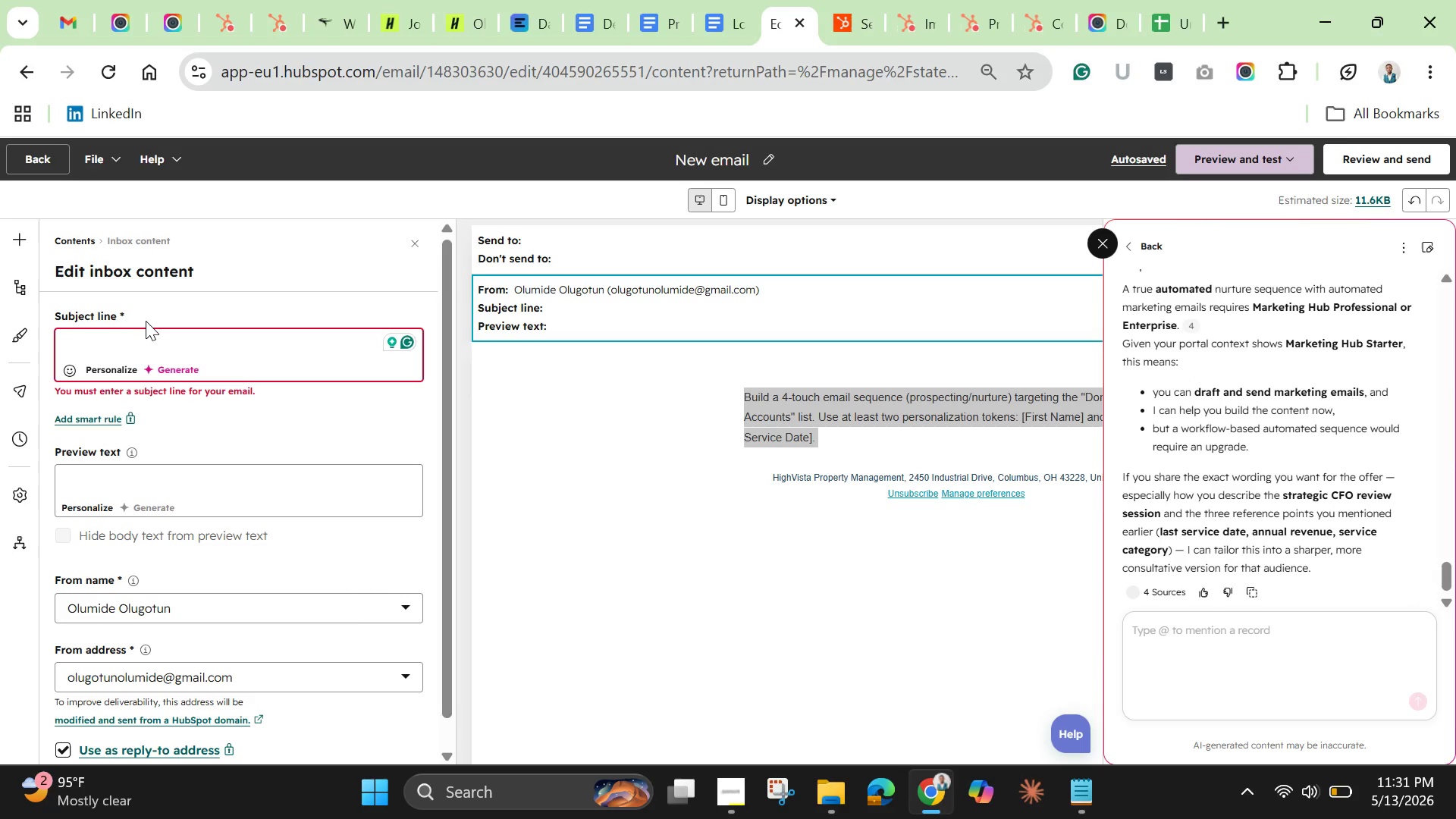 
double_click([717, 158])
 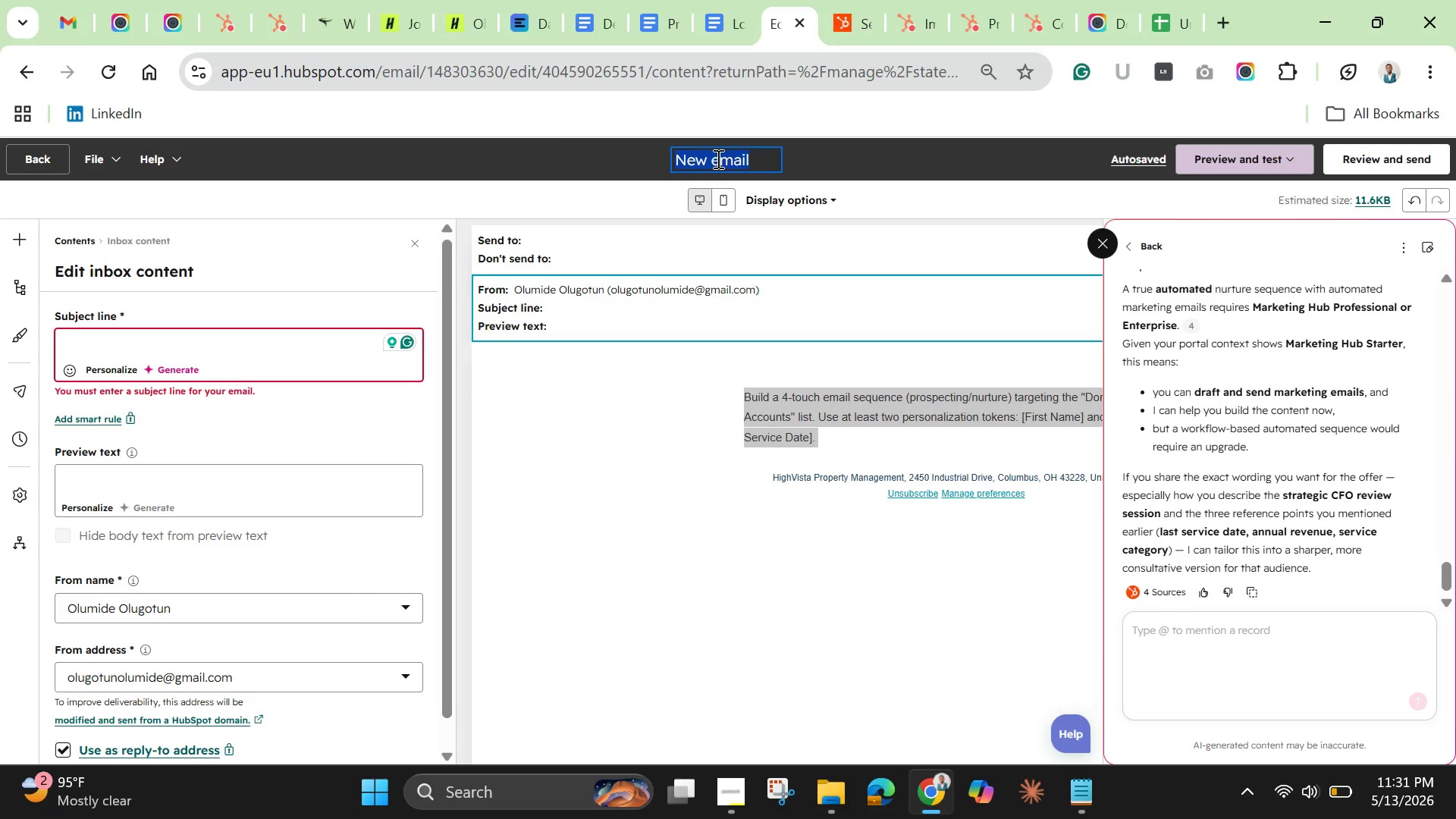 
triple_click([717, 158])
 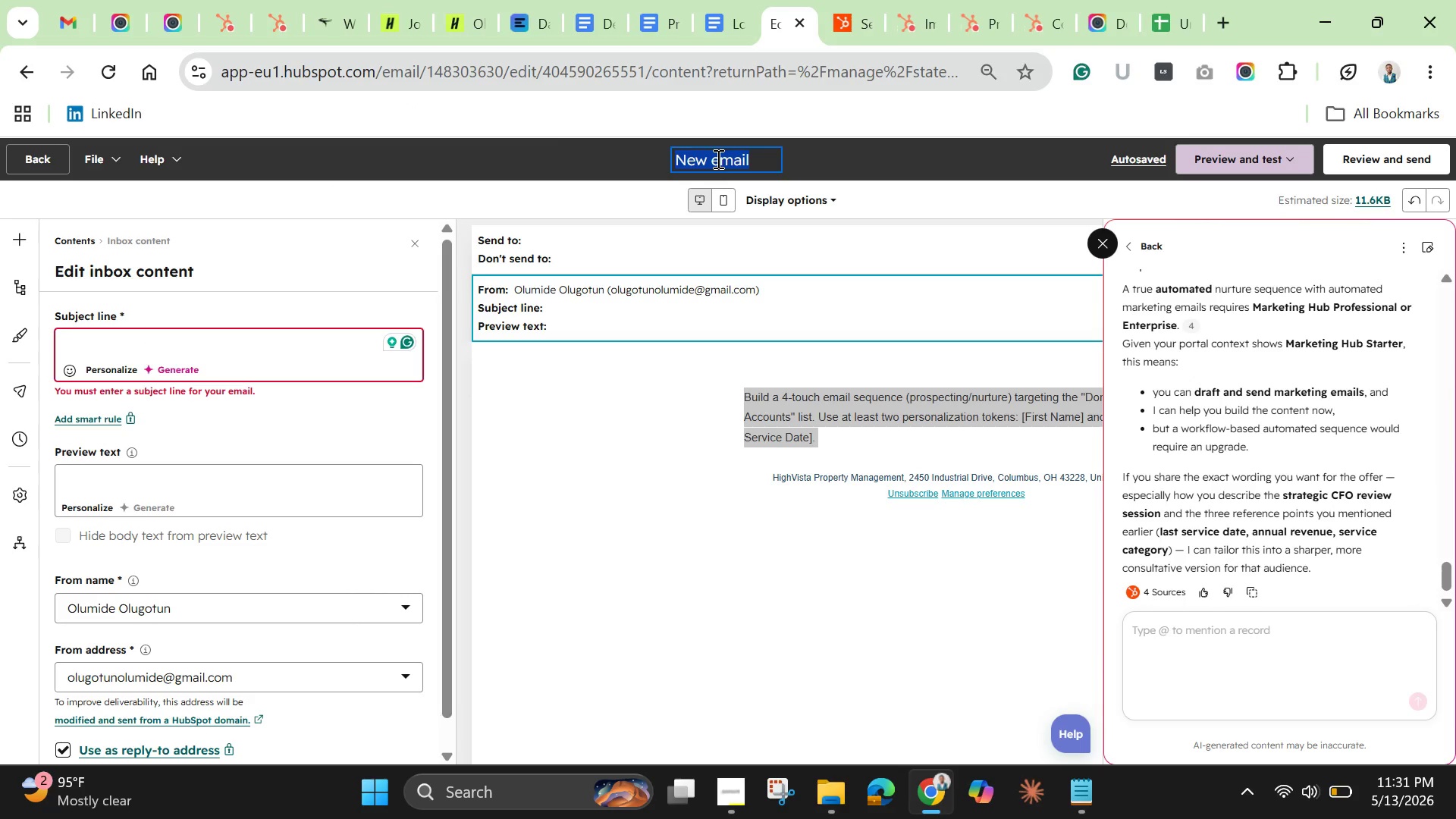 
key(Backspace)
type(Dorr)
key(Backspace)
key(Backspace)
type(rmant )
 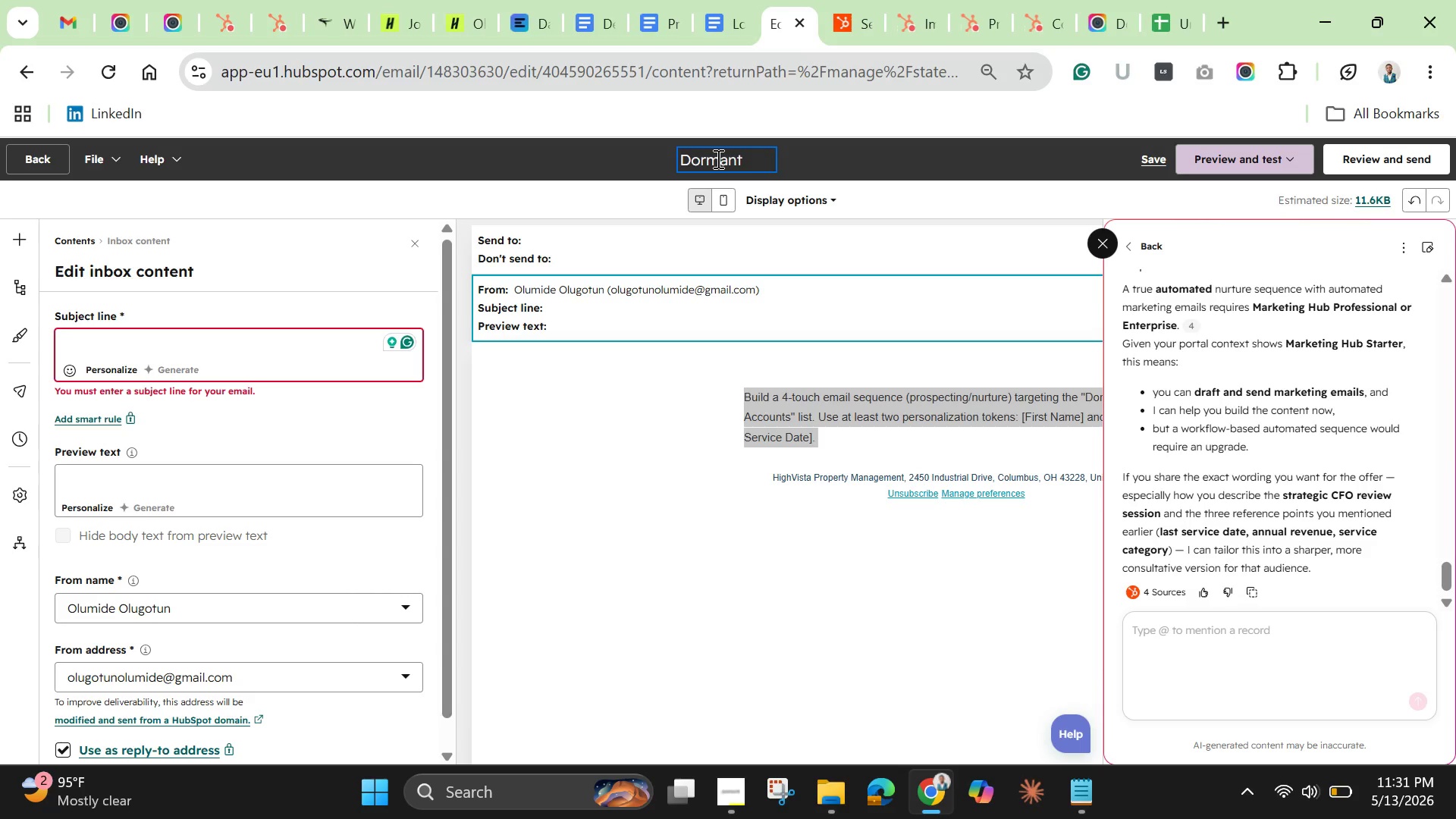 
type(CFO Re0)
key(Backspace)
type(-engagement 01)
 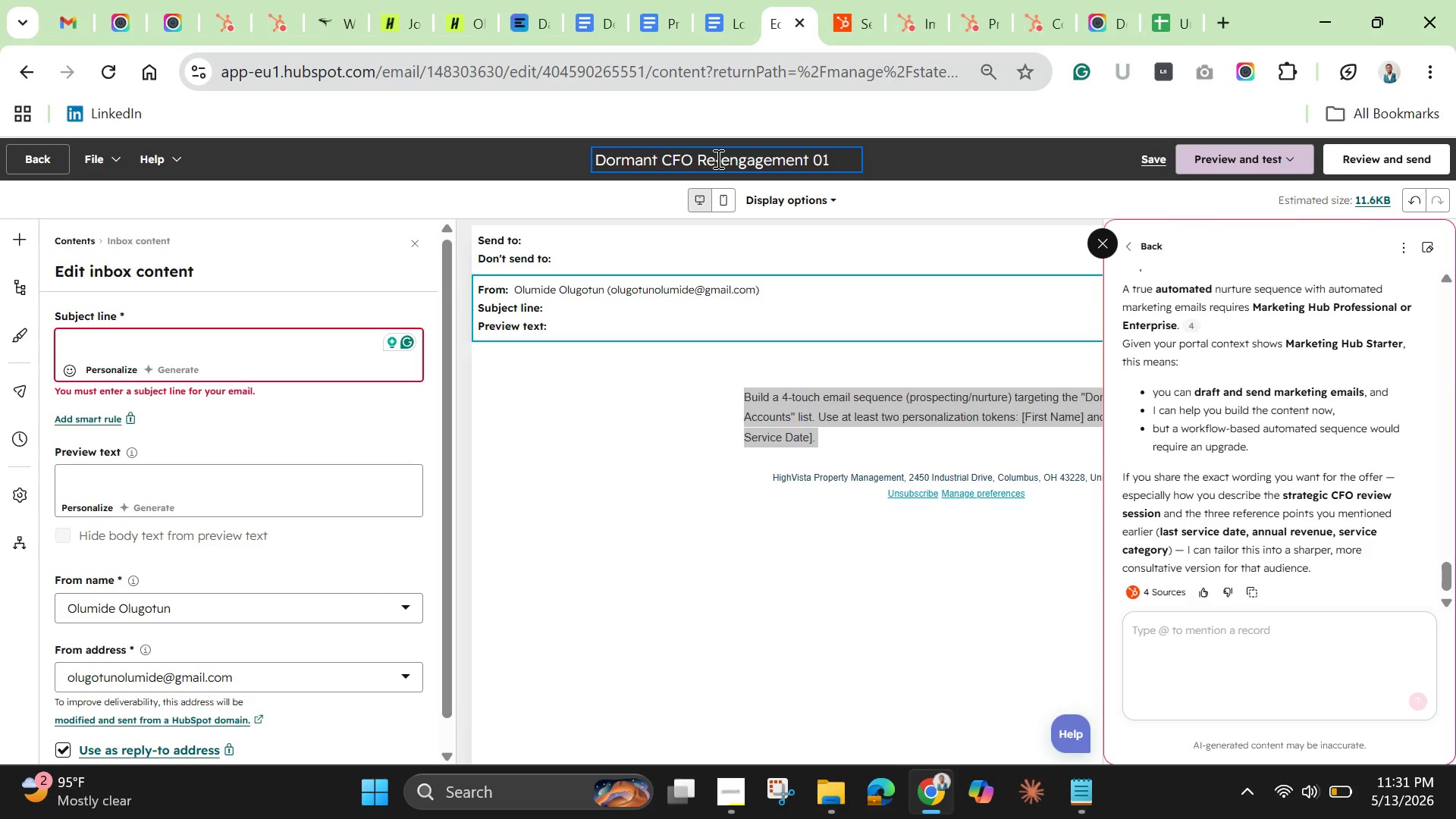 
wait(47.66)
 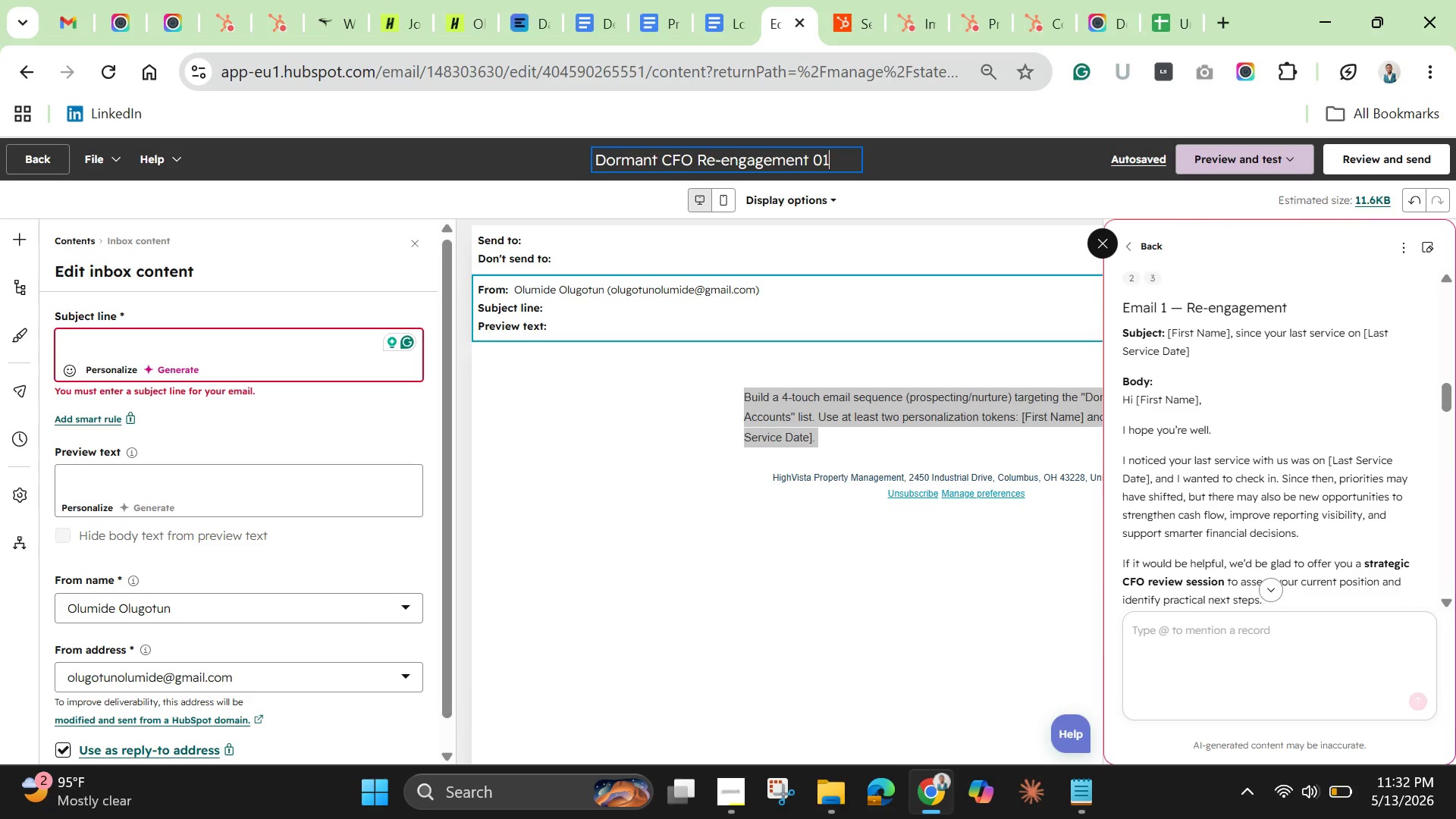 
left_click_drag(start_coordinate=[1166, 331], to_coordinate=[1201, 354])
 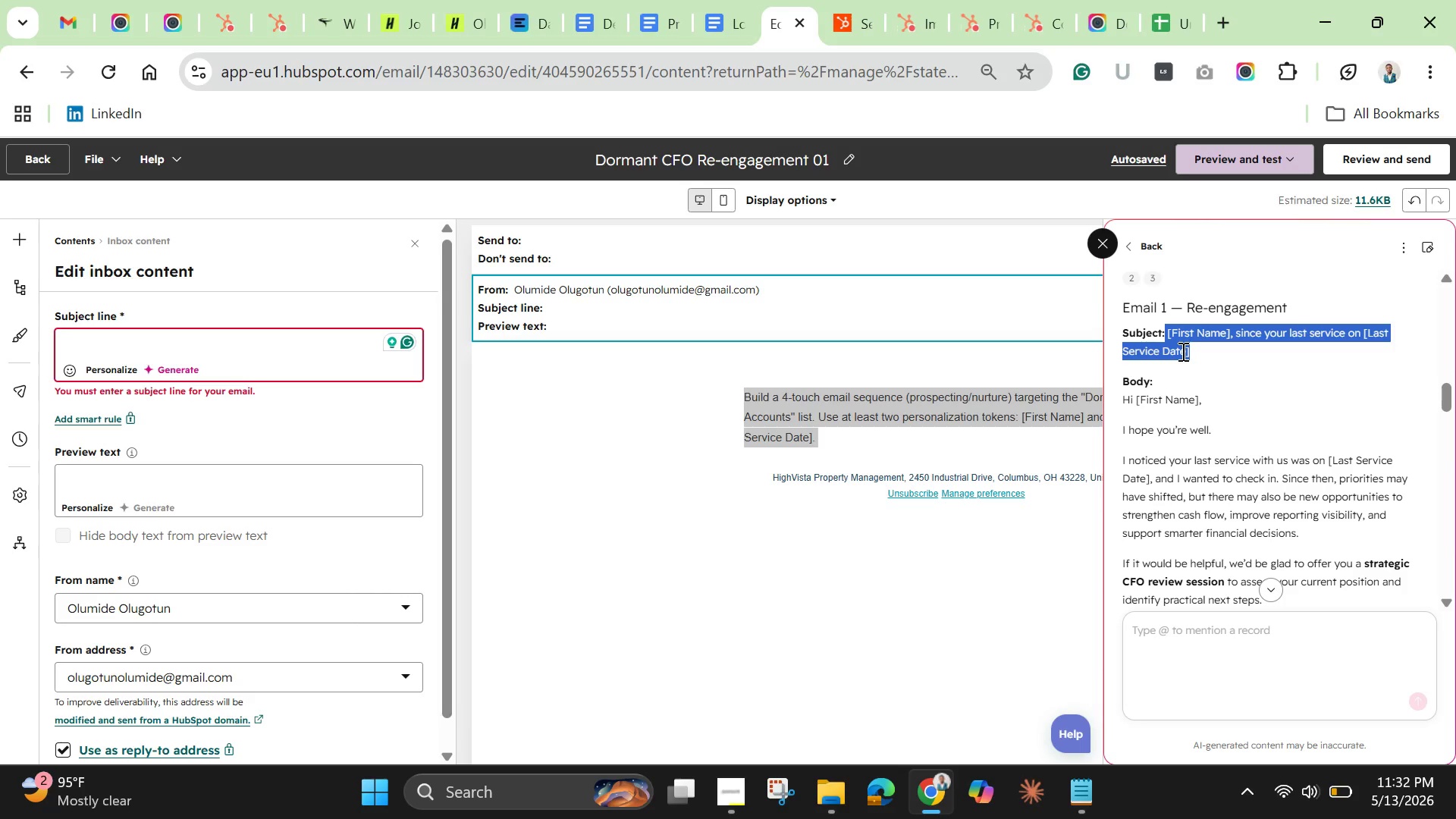 
key(Control+C)
 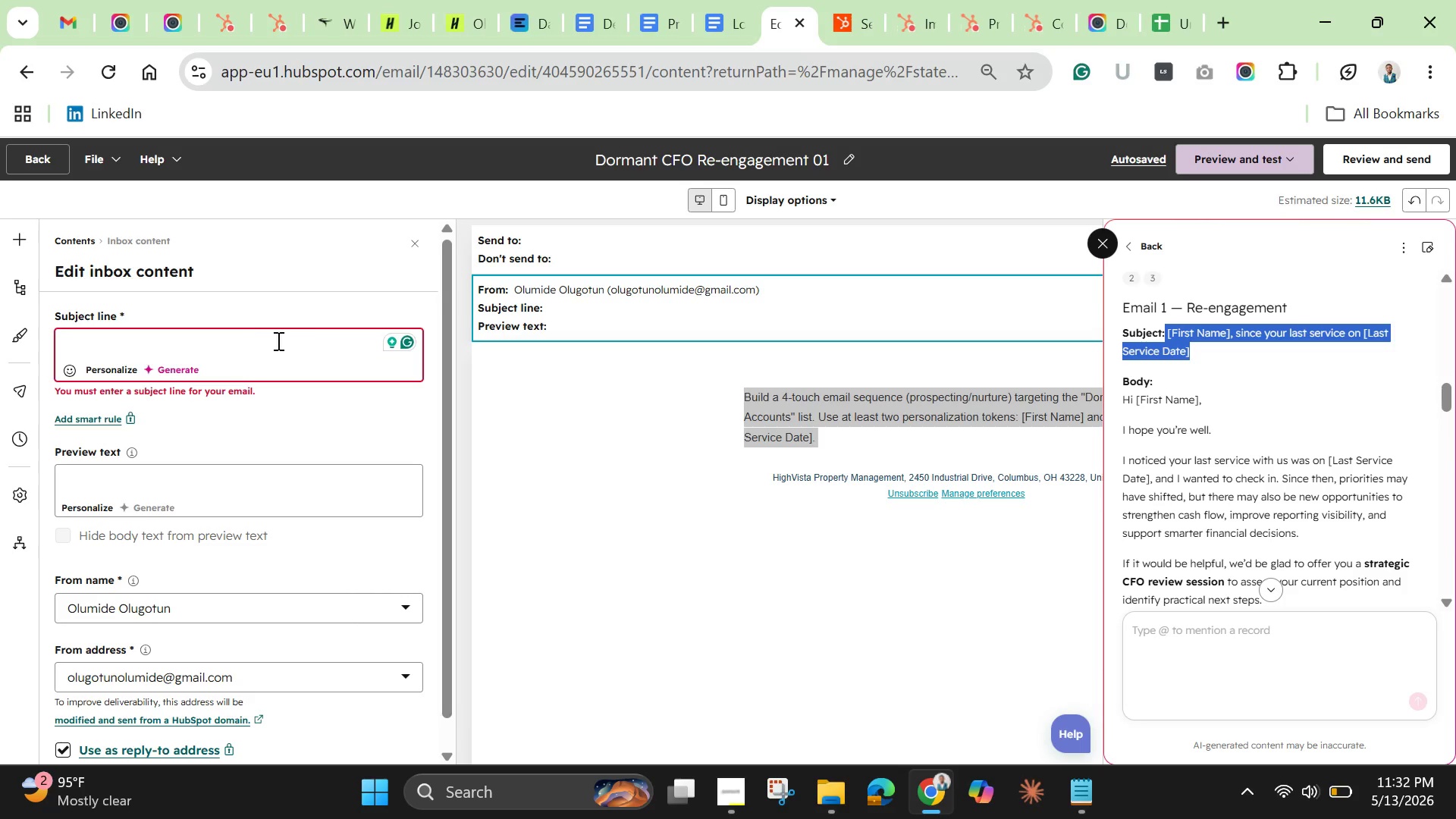 
left_click([265, 340])
 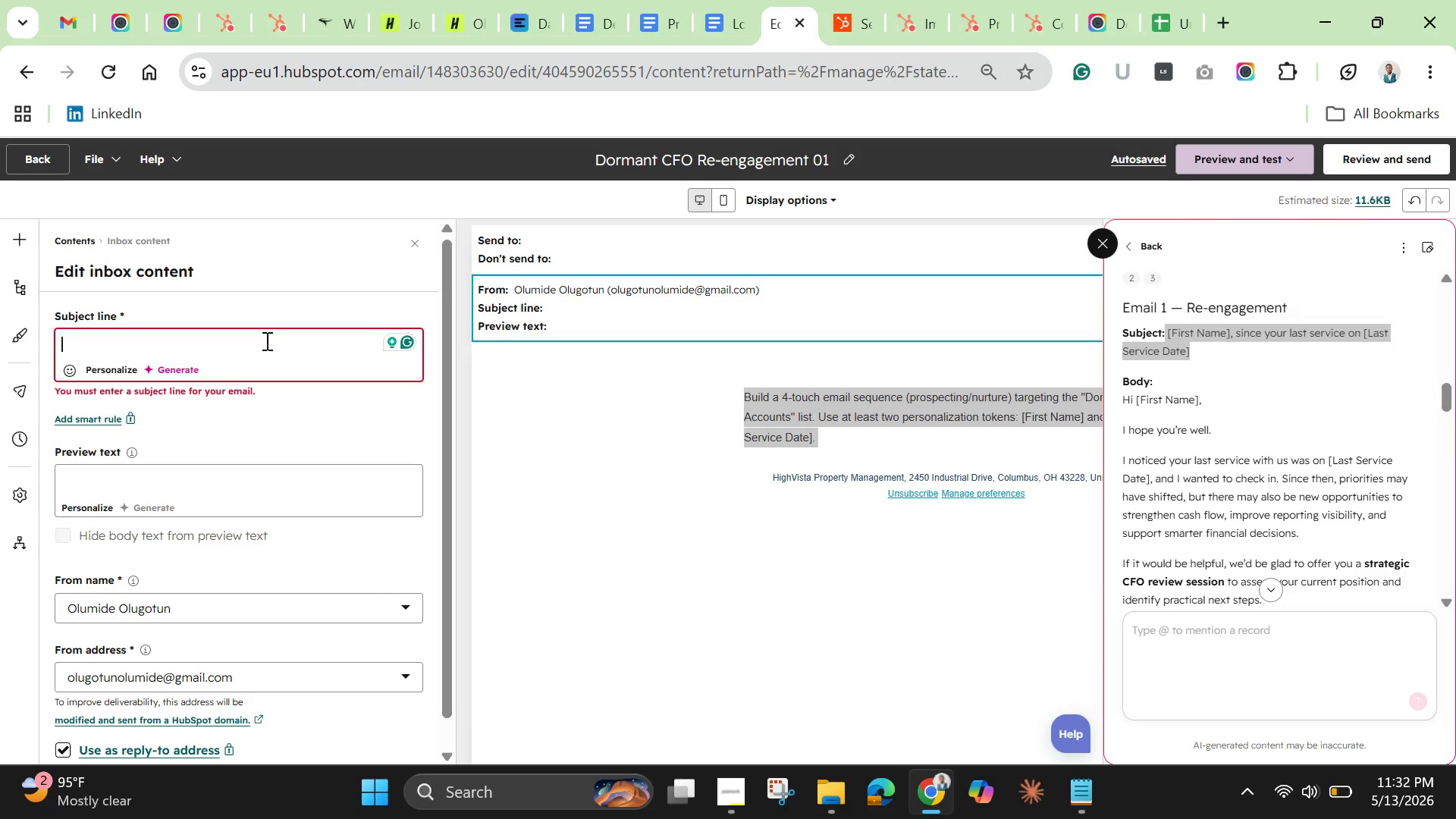 
key(Control+V)
 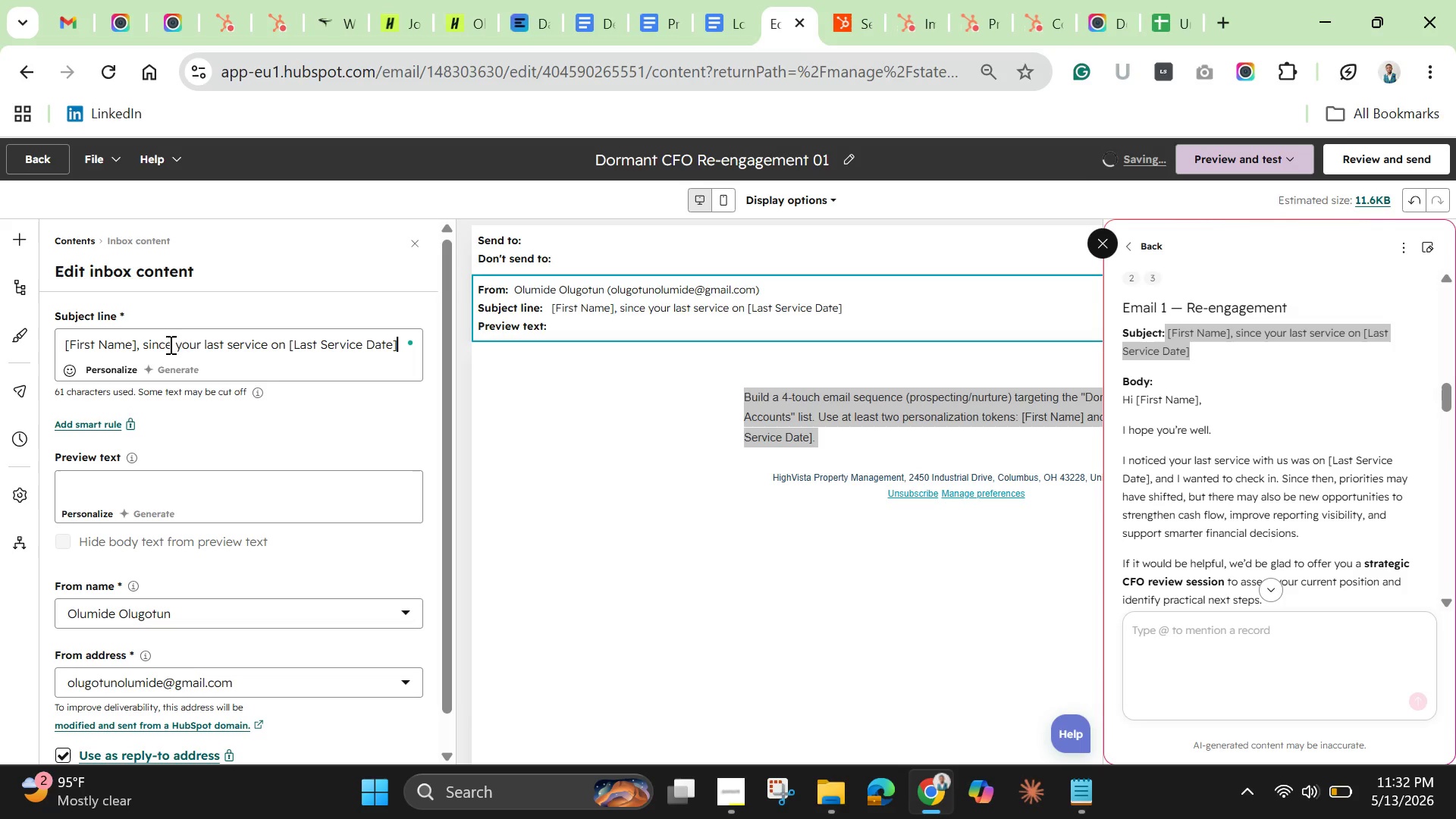 
left_click([136, 350])
 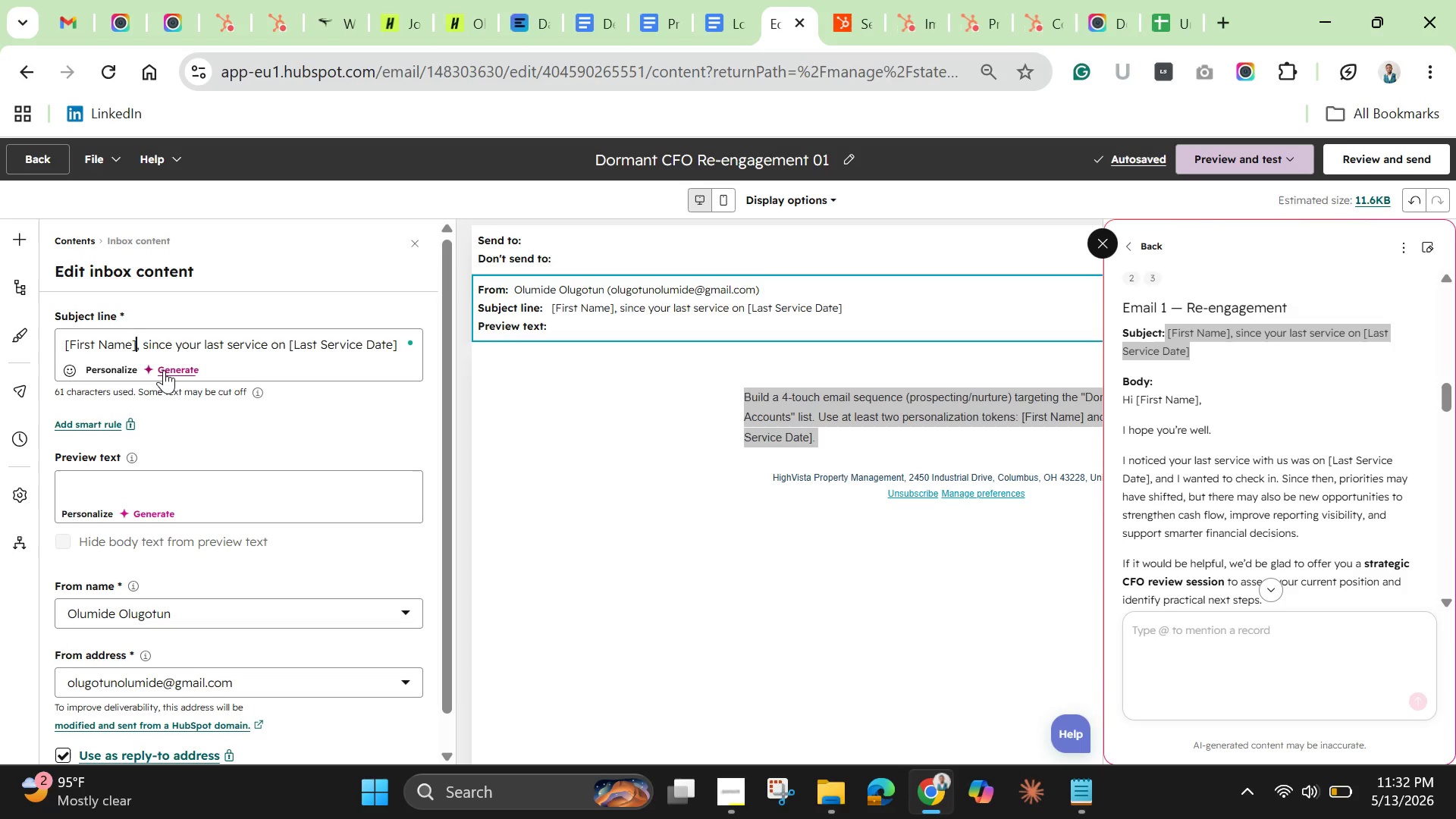 
left_click([164, 370])
 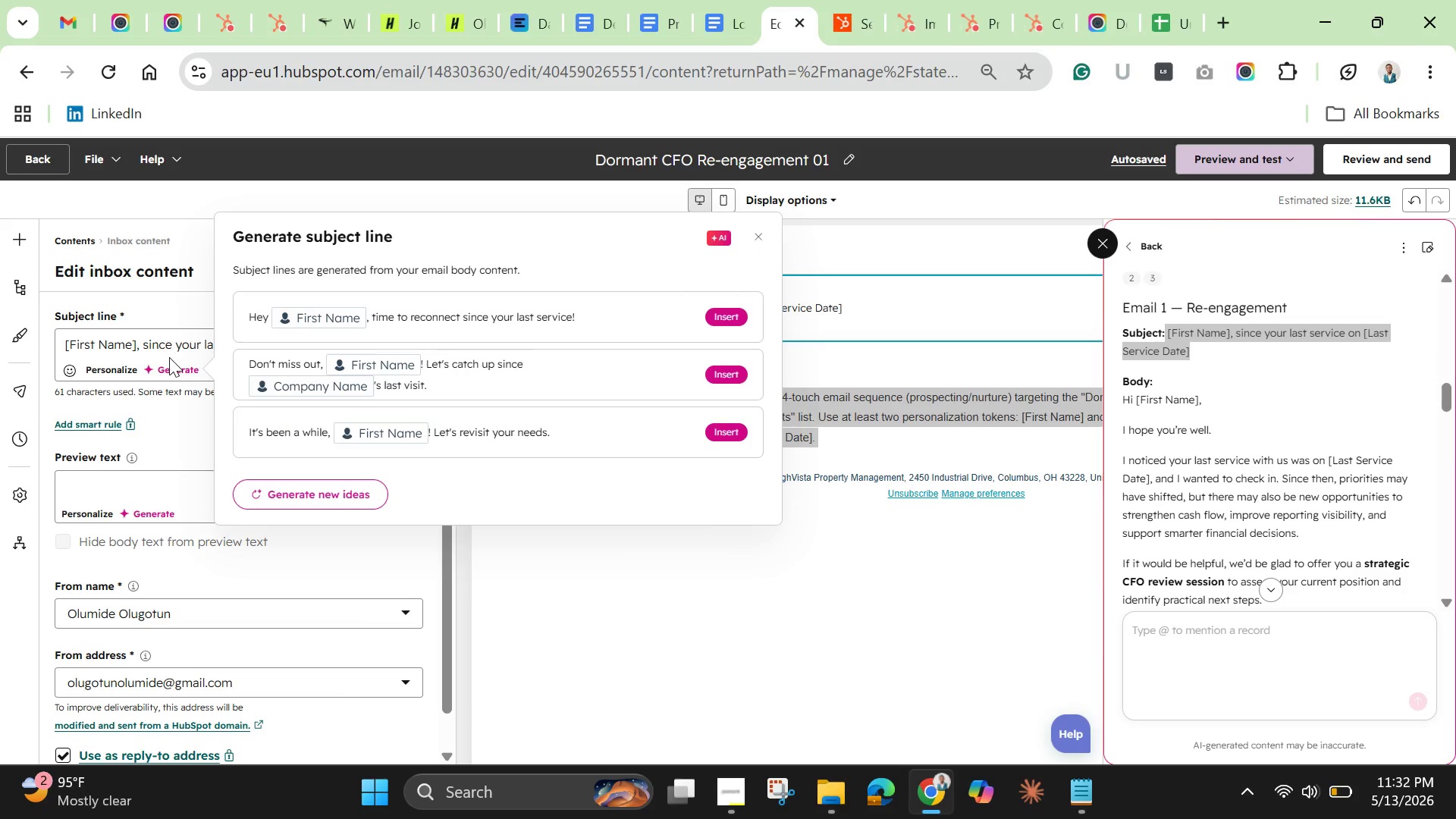 
wait(10.17)
 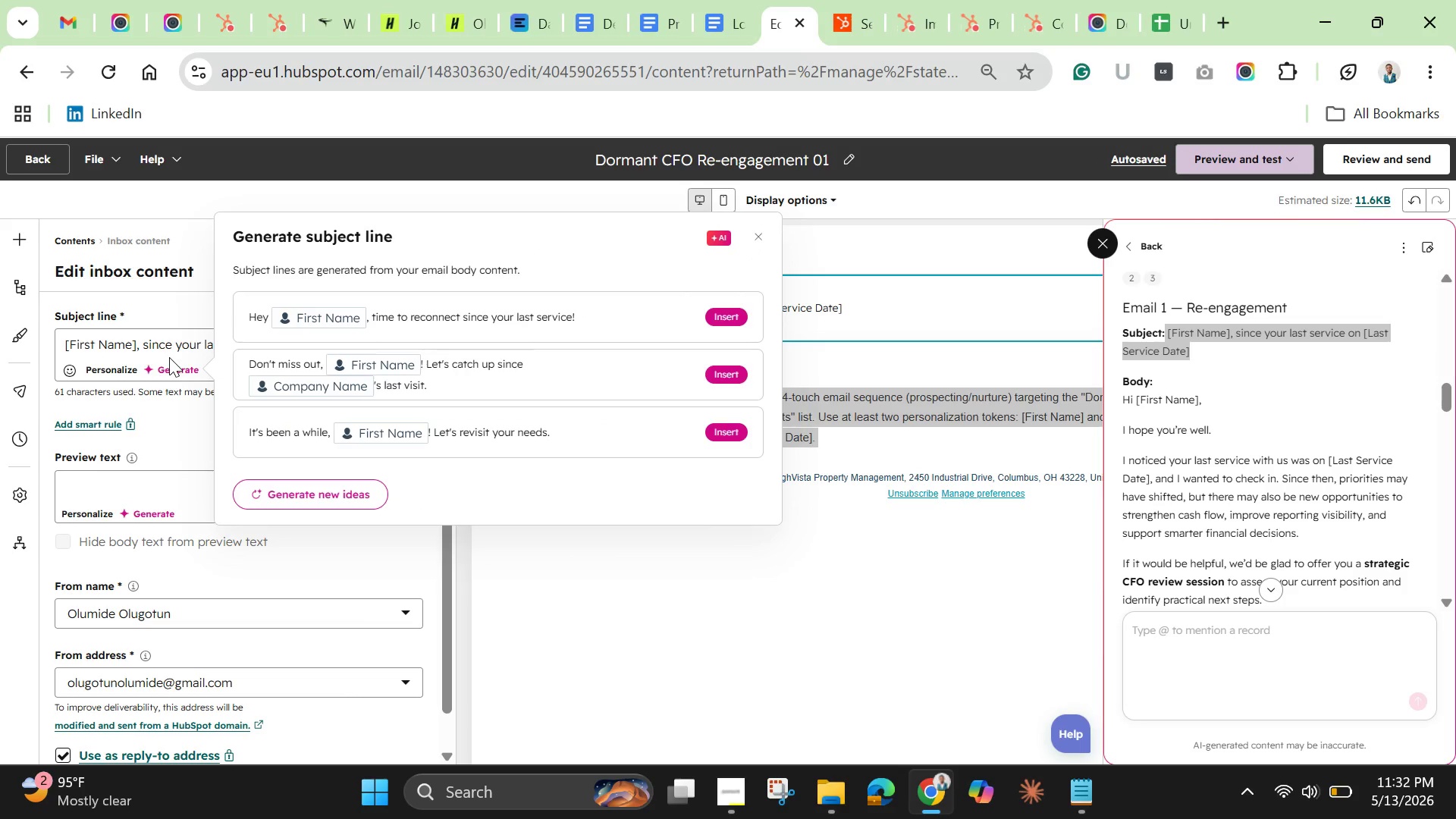 
left_click([760, 234])
 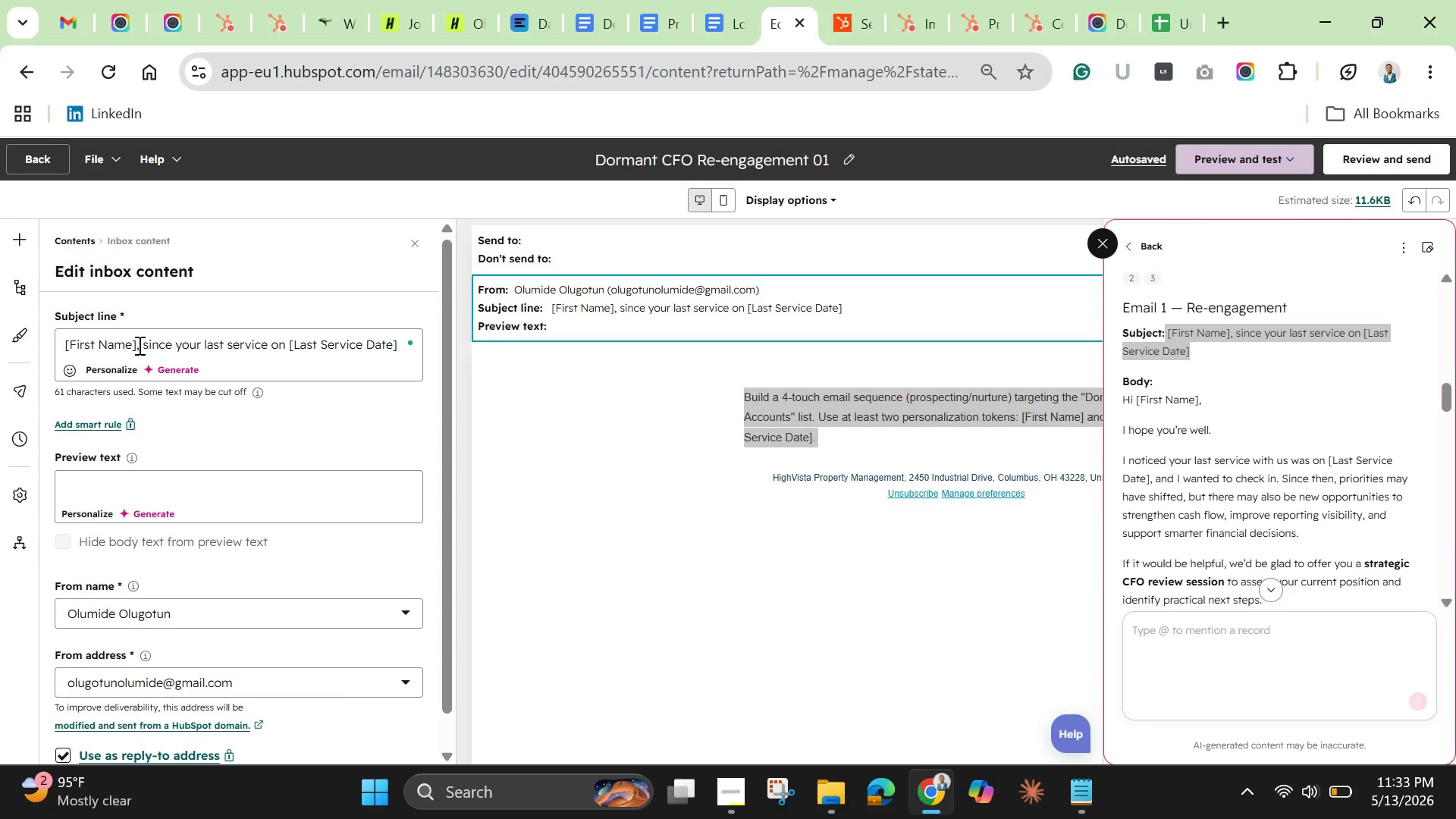 
left_click([135, 344])
 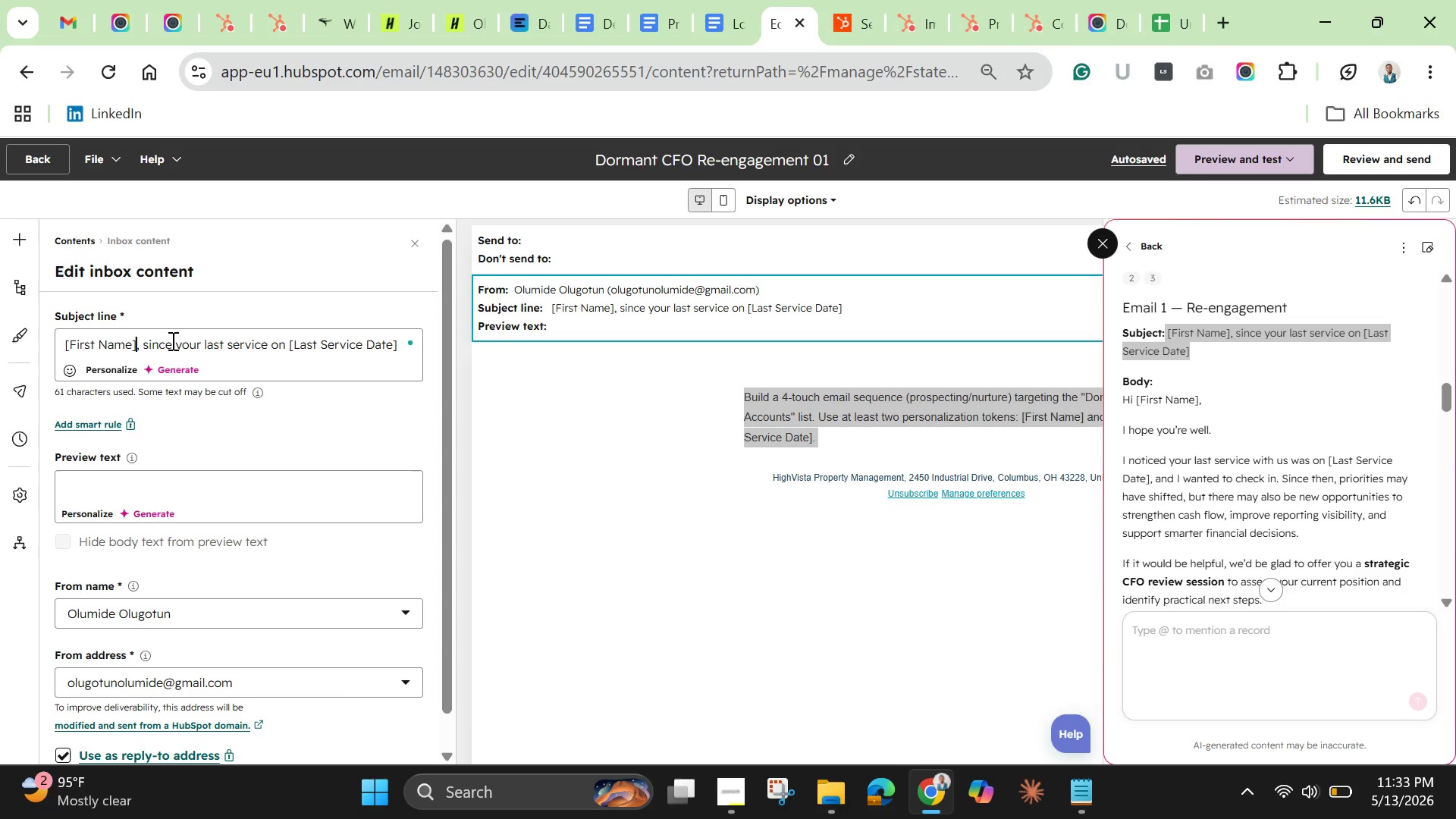 
hold_key(key=Backspace, duration=1.52)
 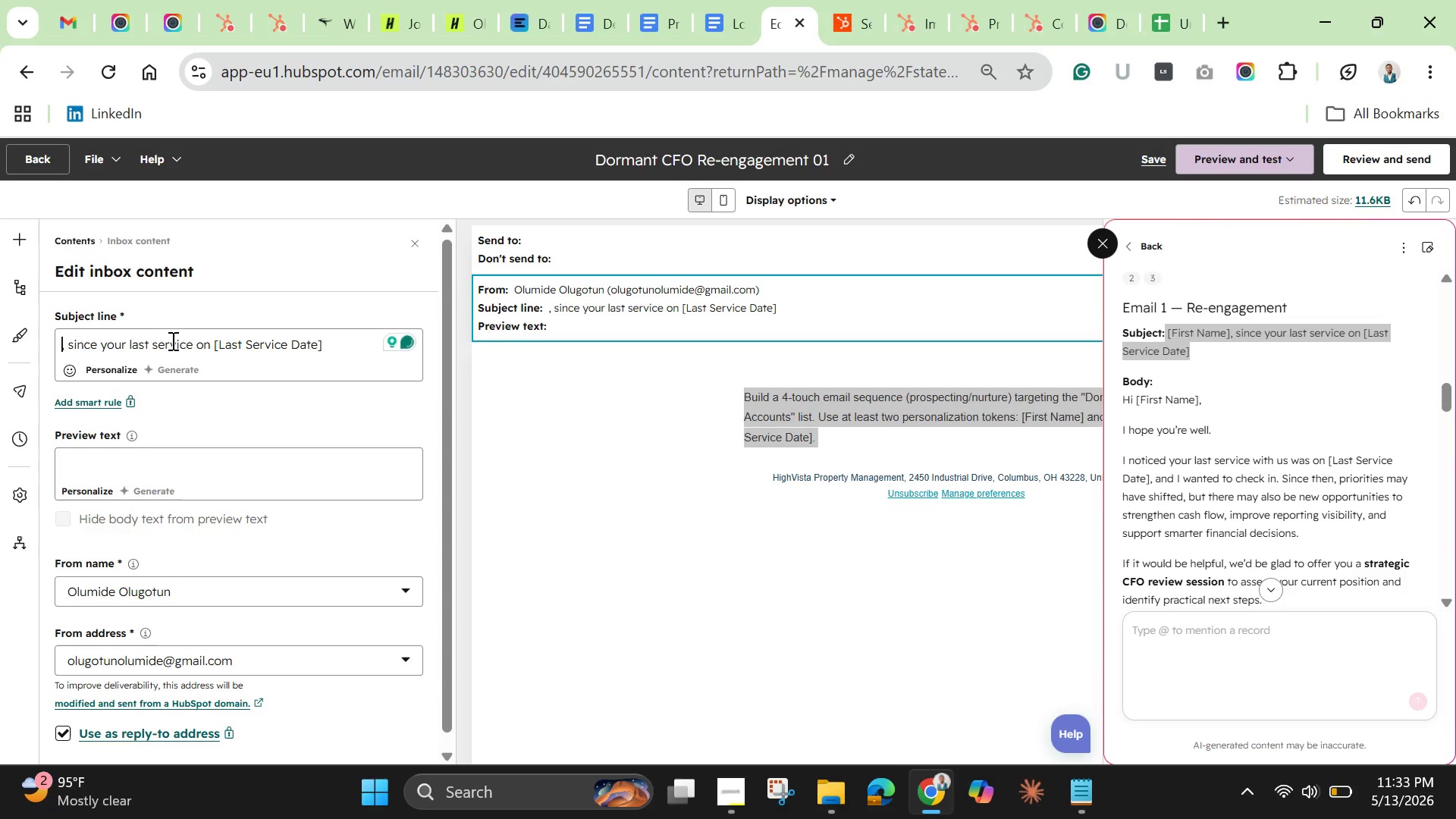 
left_click([114, 373])
 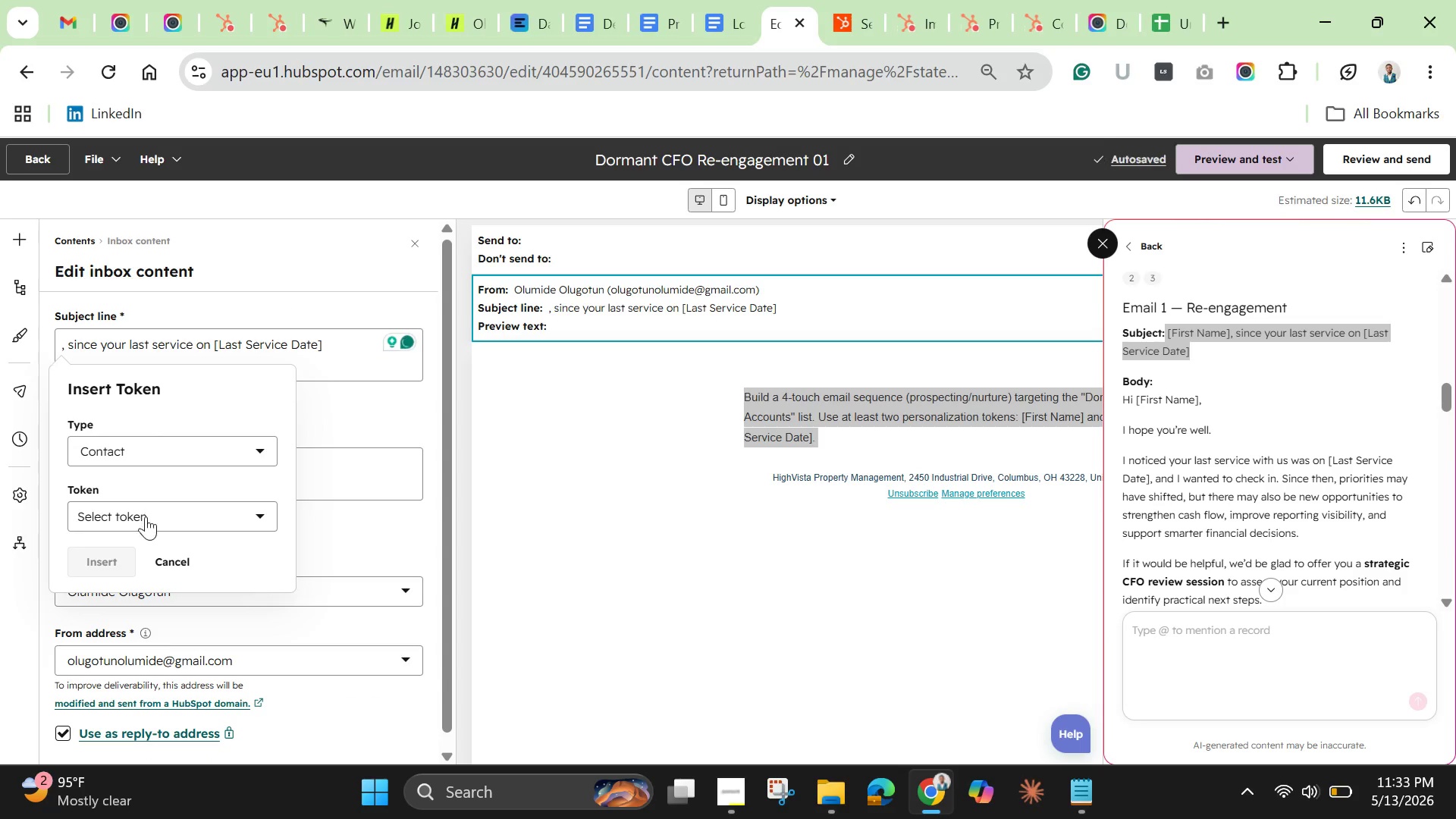 
left_click([146, 519])
 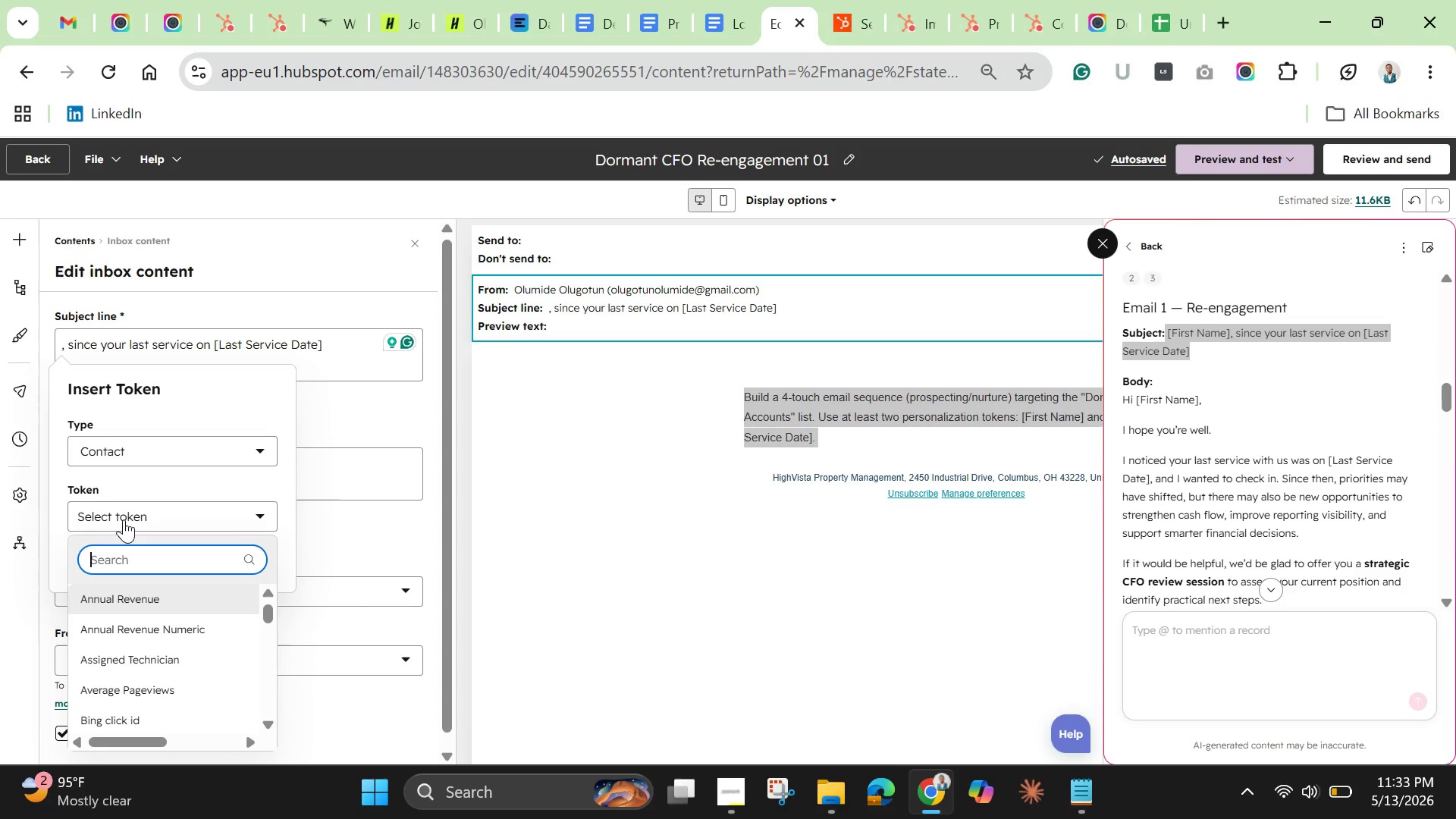 
wait(8.49)
 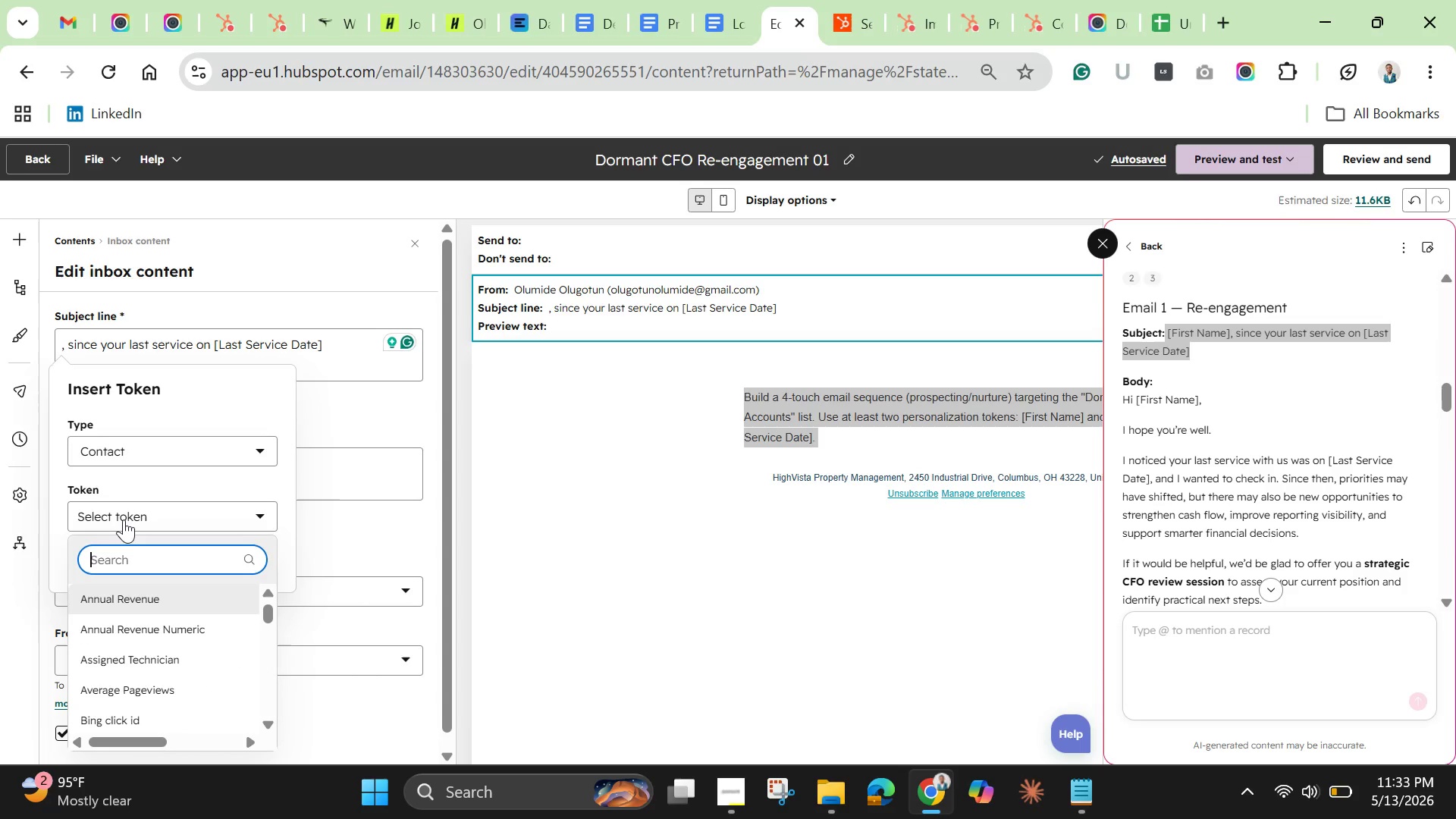 
type(first na)
 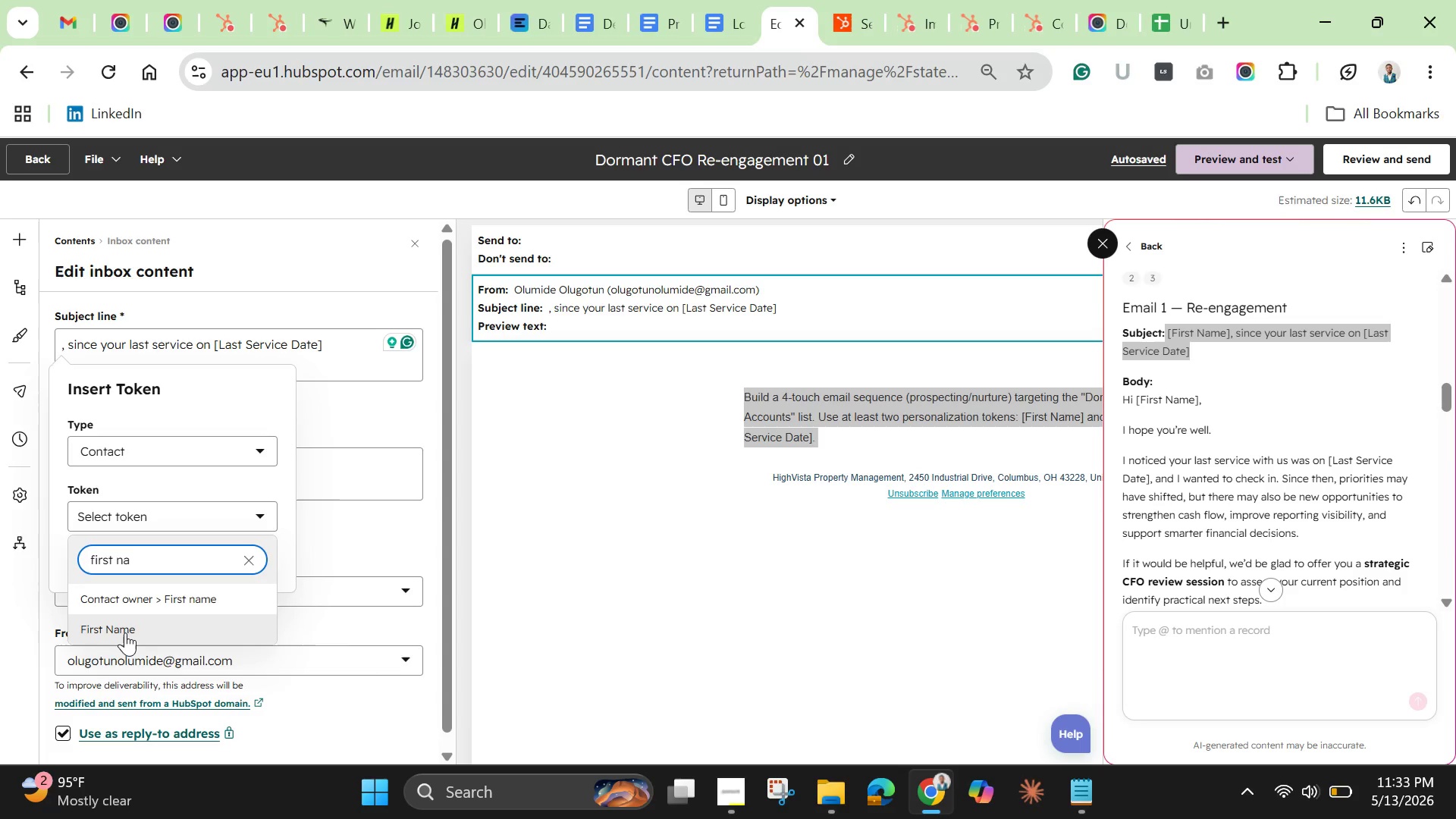 
left_click([125, 632])
 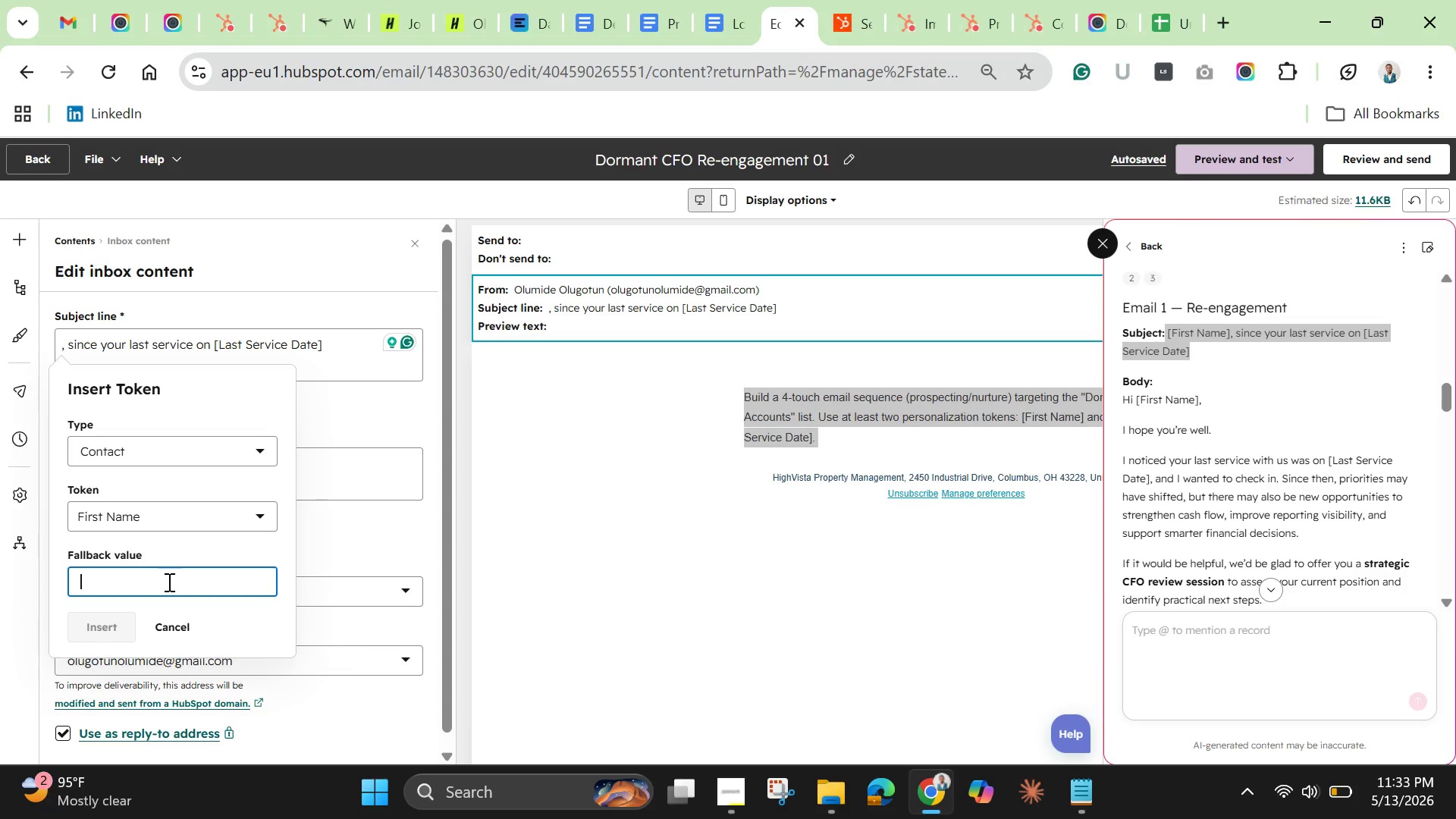 
hold_key(key=ShiftLeft, duration=1.52)
 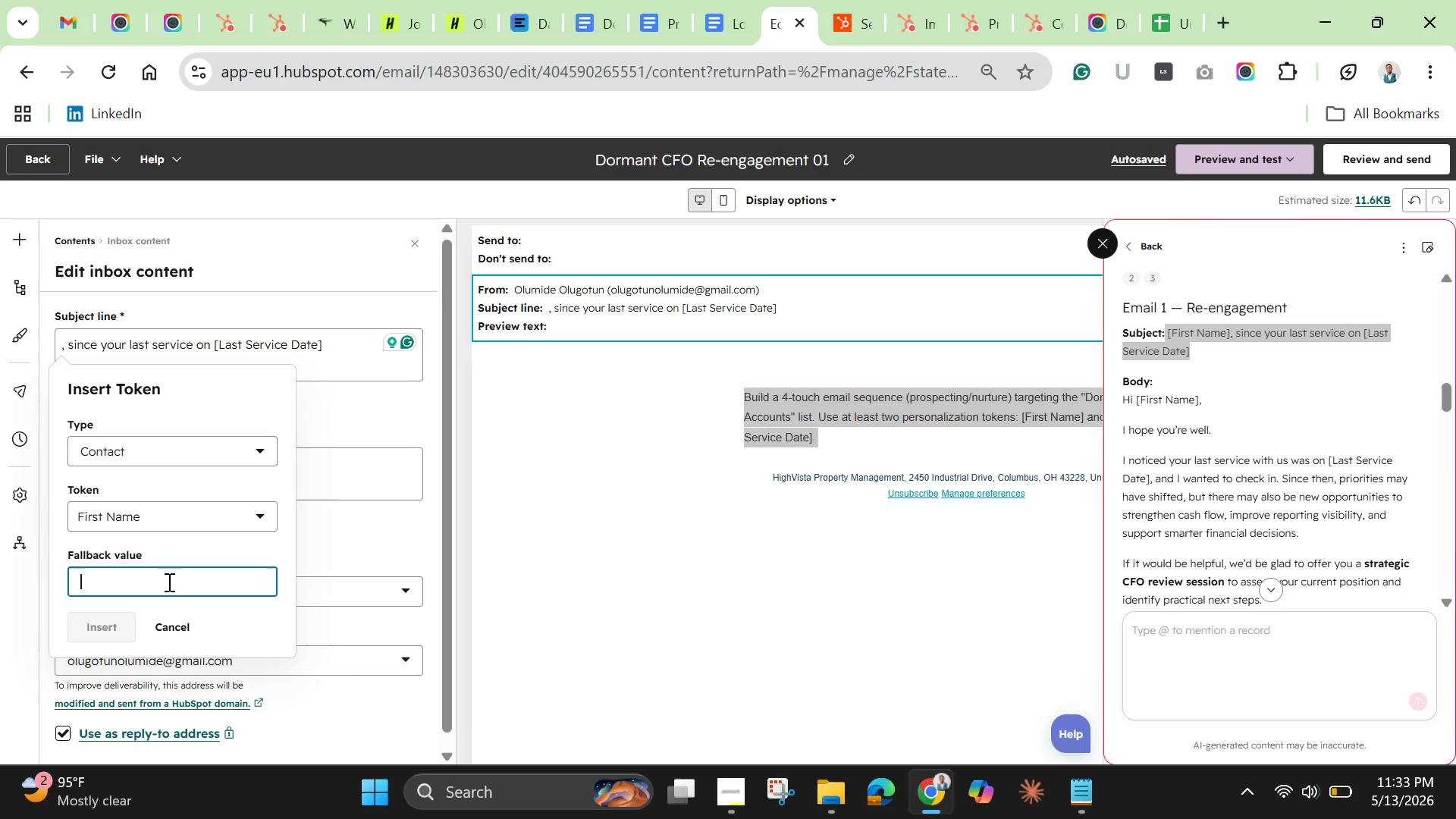 
hold_key(key=ShiftLeft, duration=1.38)
 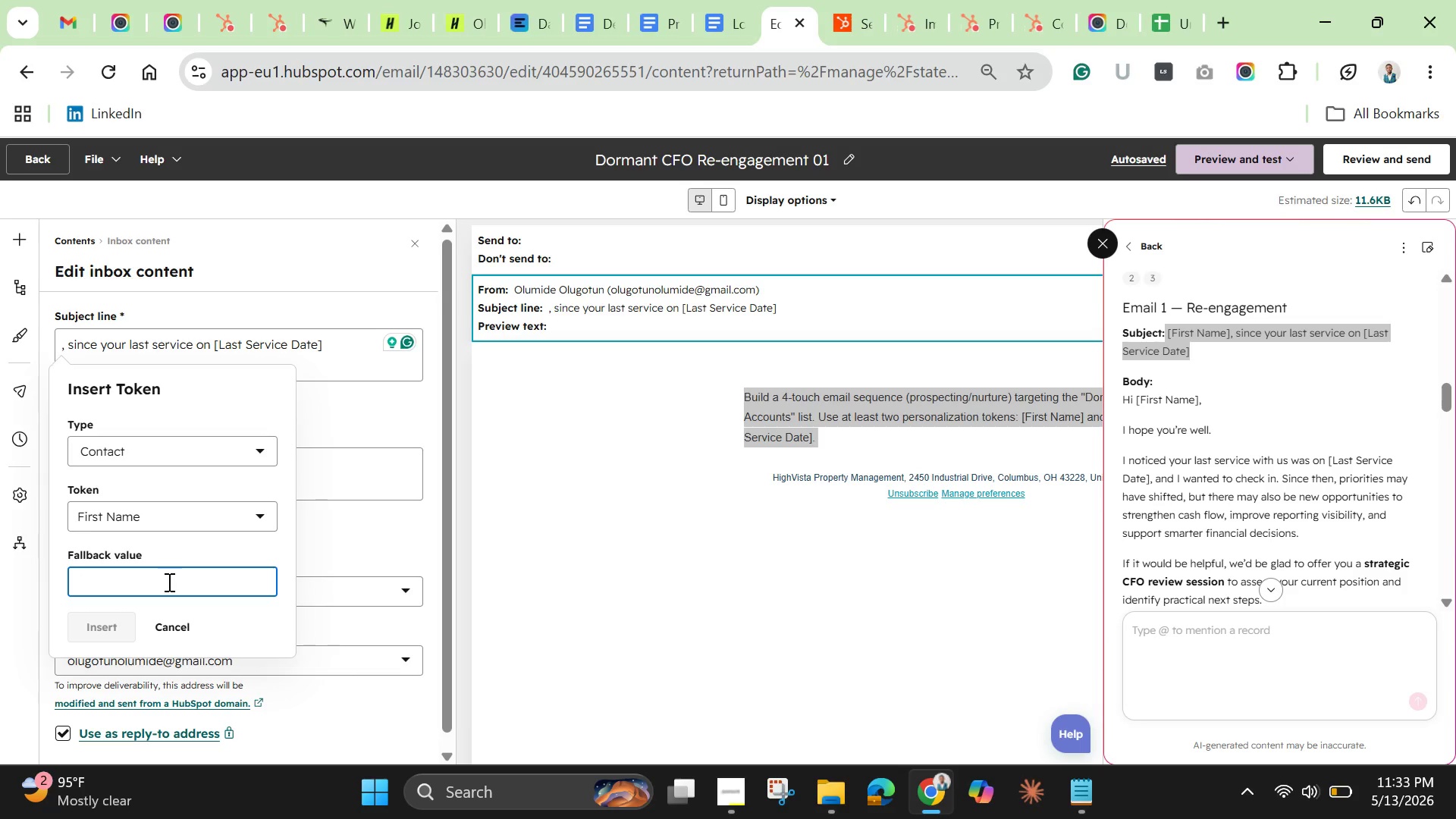 
type(Hi there)
 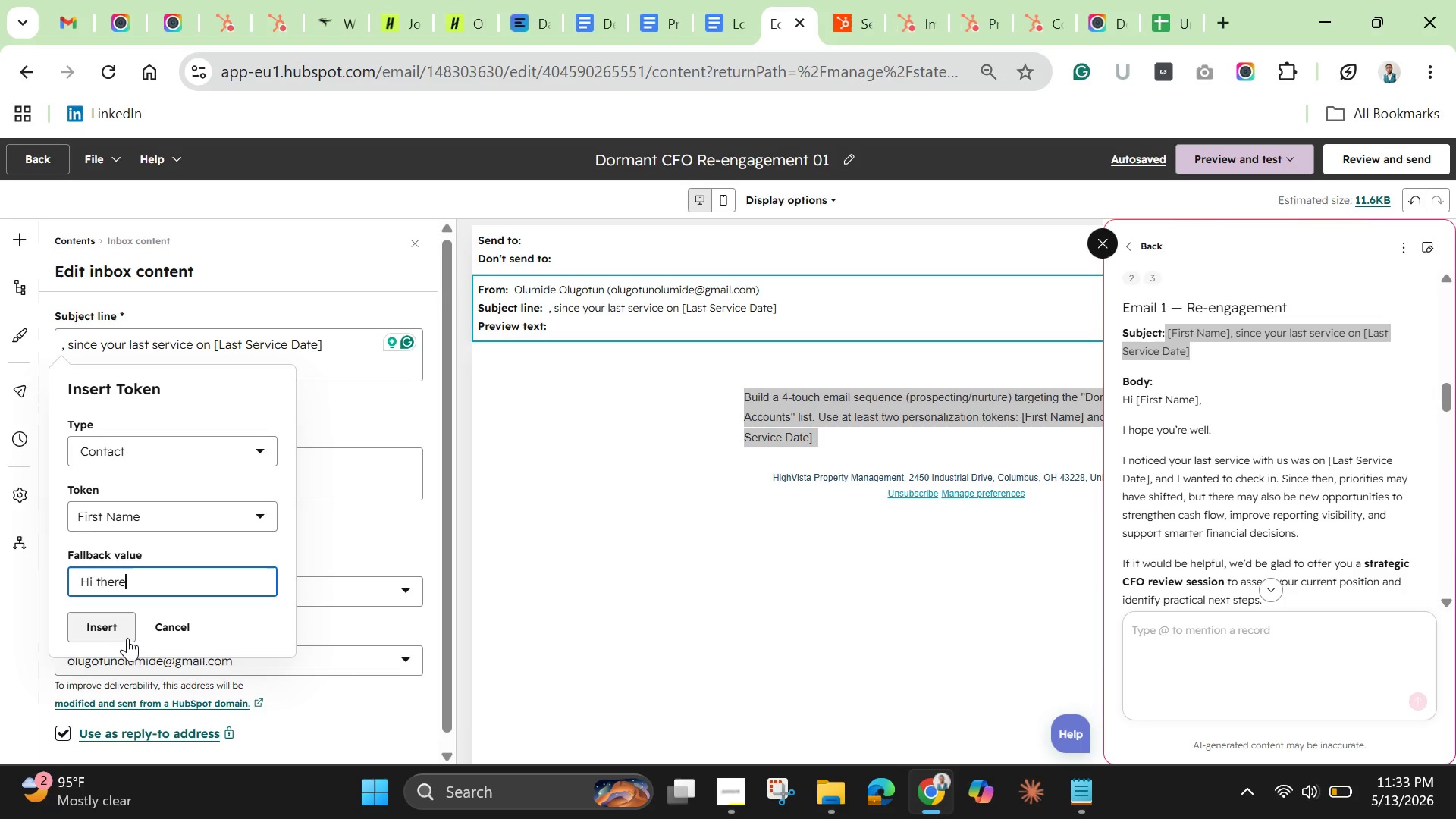 
left_click([105, 635])
 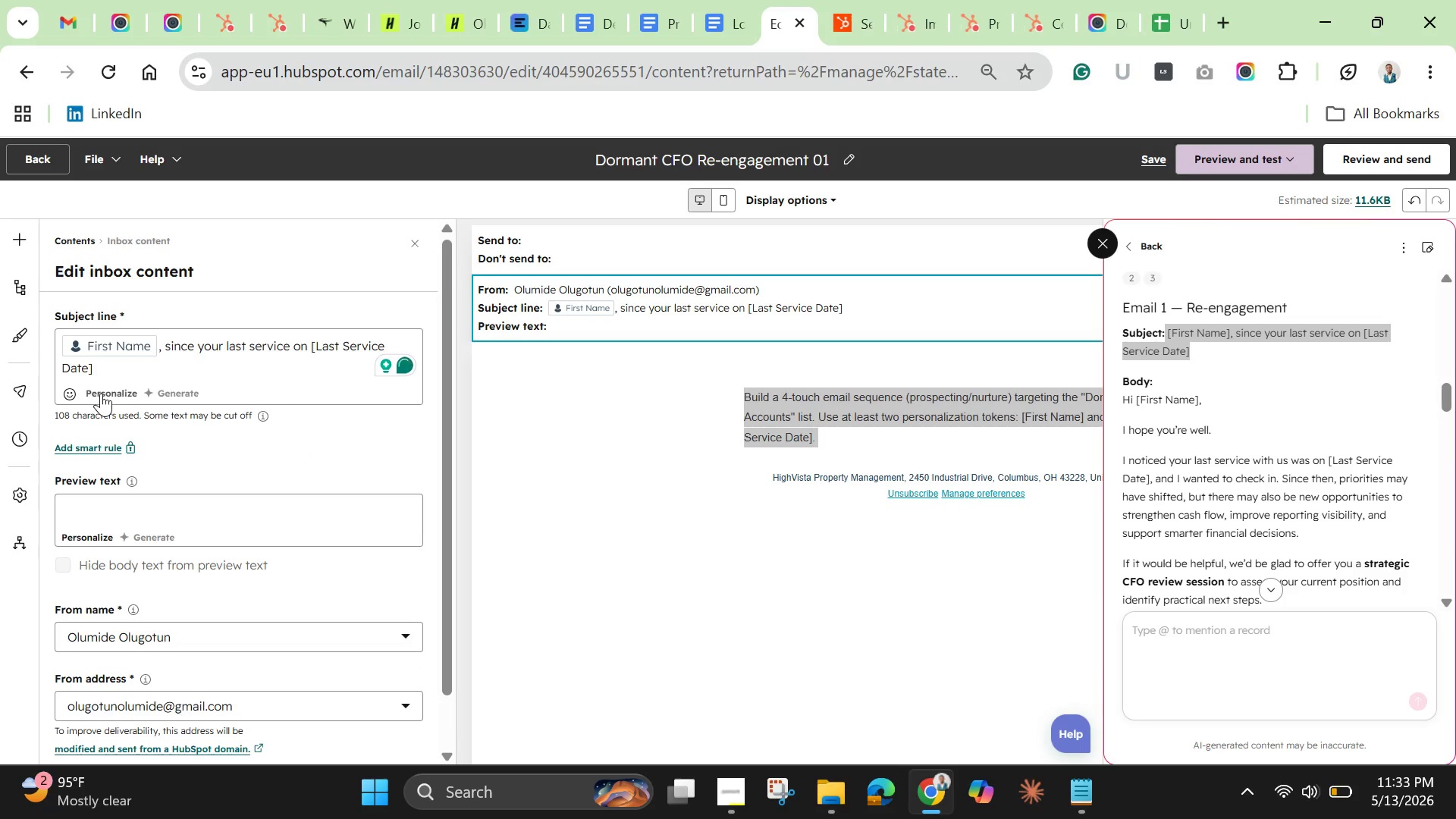 
left_click([104, 367])
 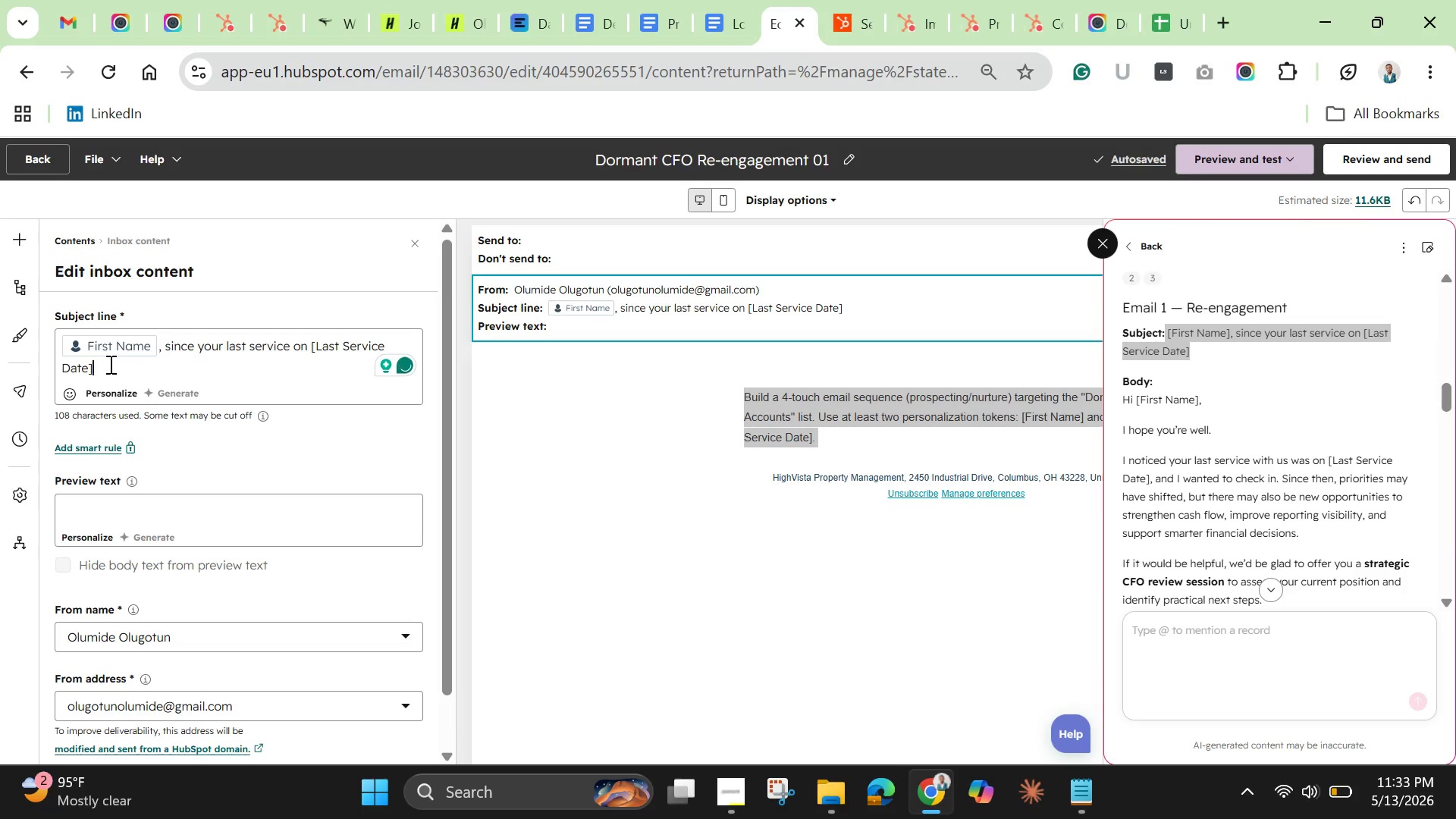 
hold_key(key=Backspace, duration=0.48)
 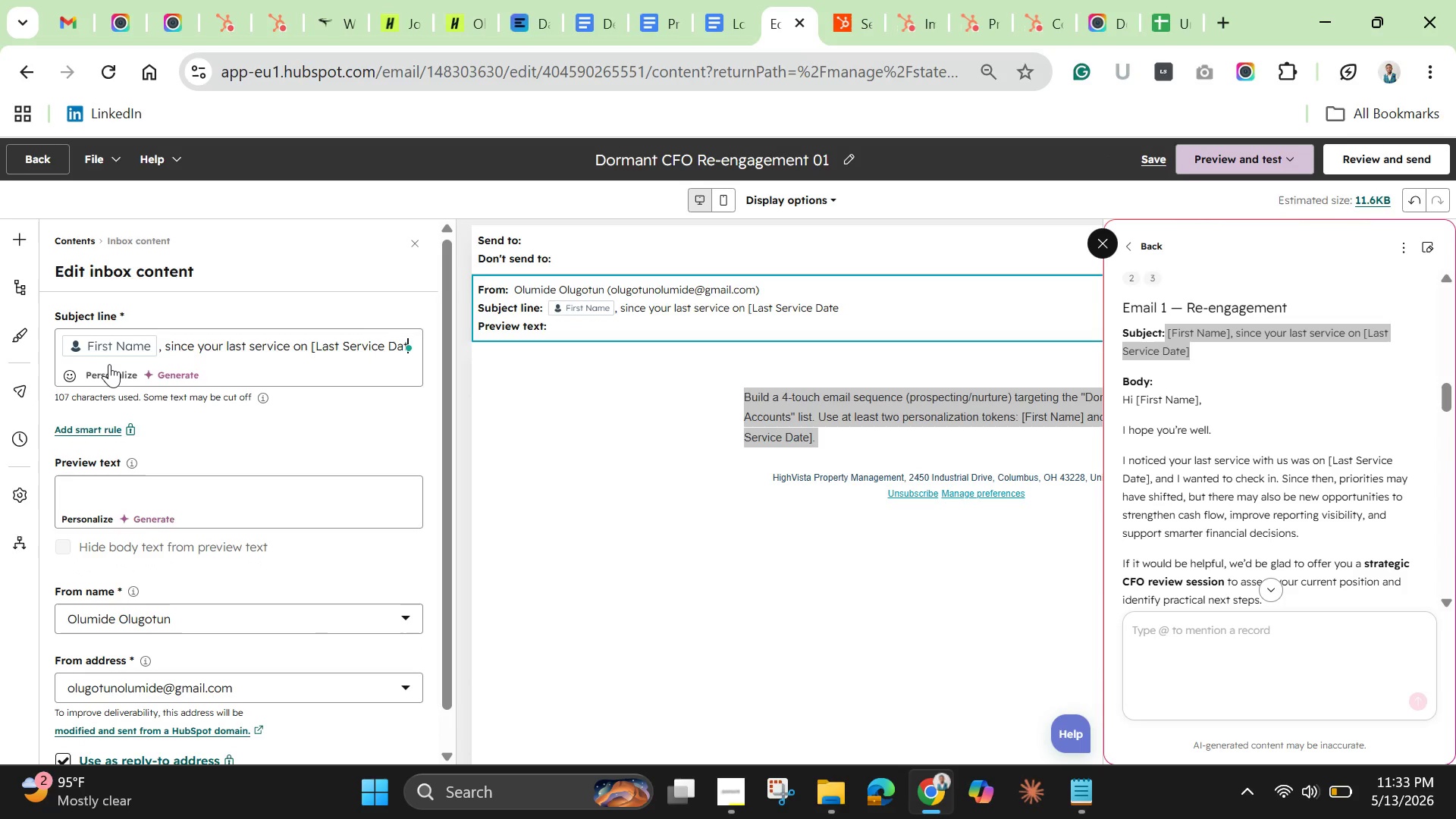 
hold_key(key=Backspace, duration=1.12)
 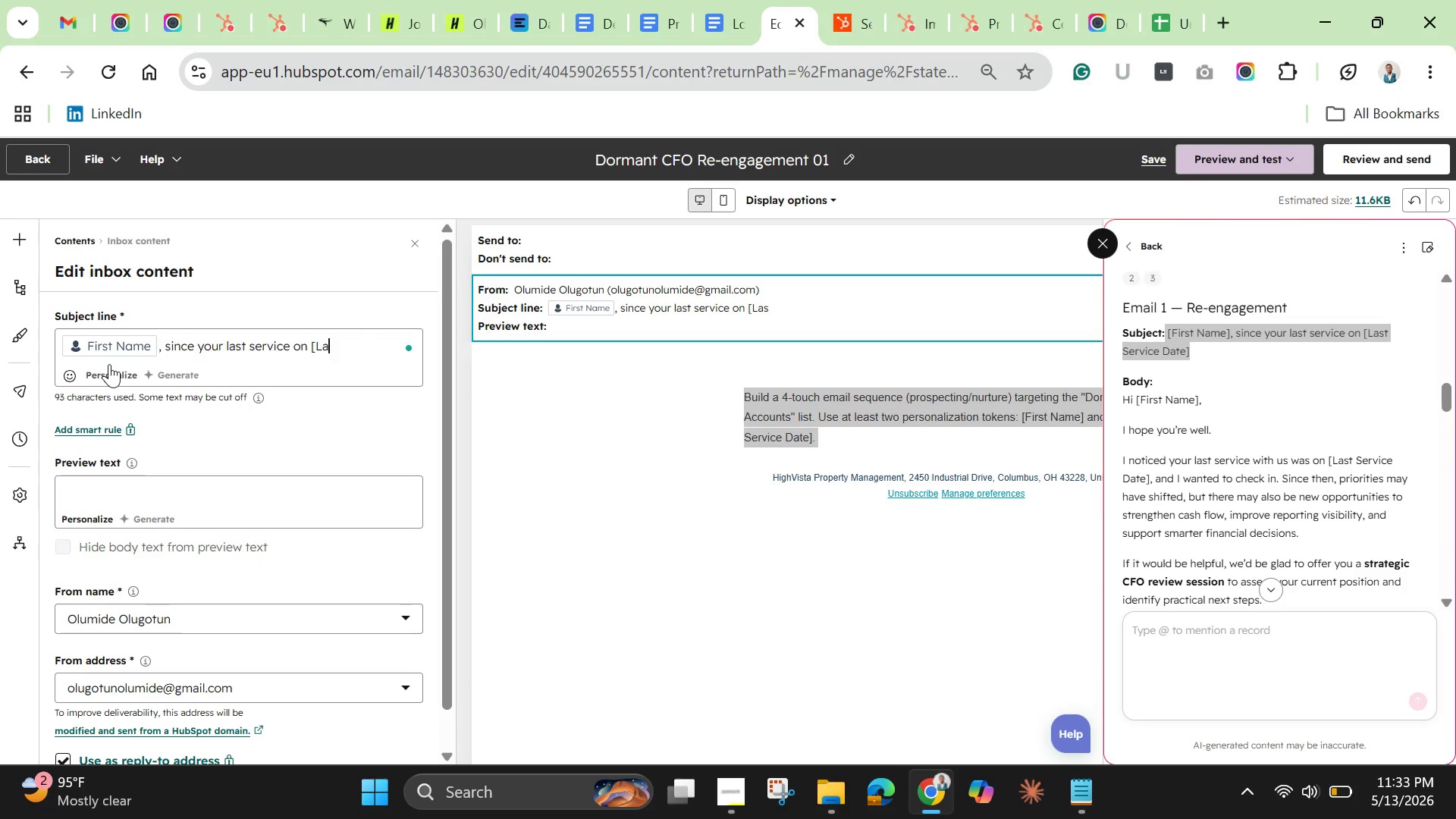 
key(Backspace)
 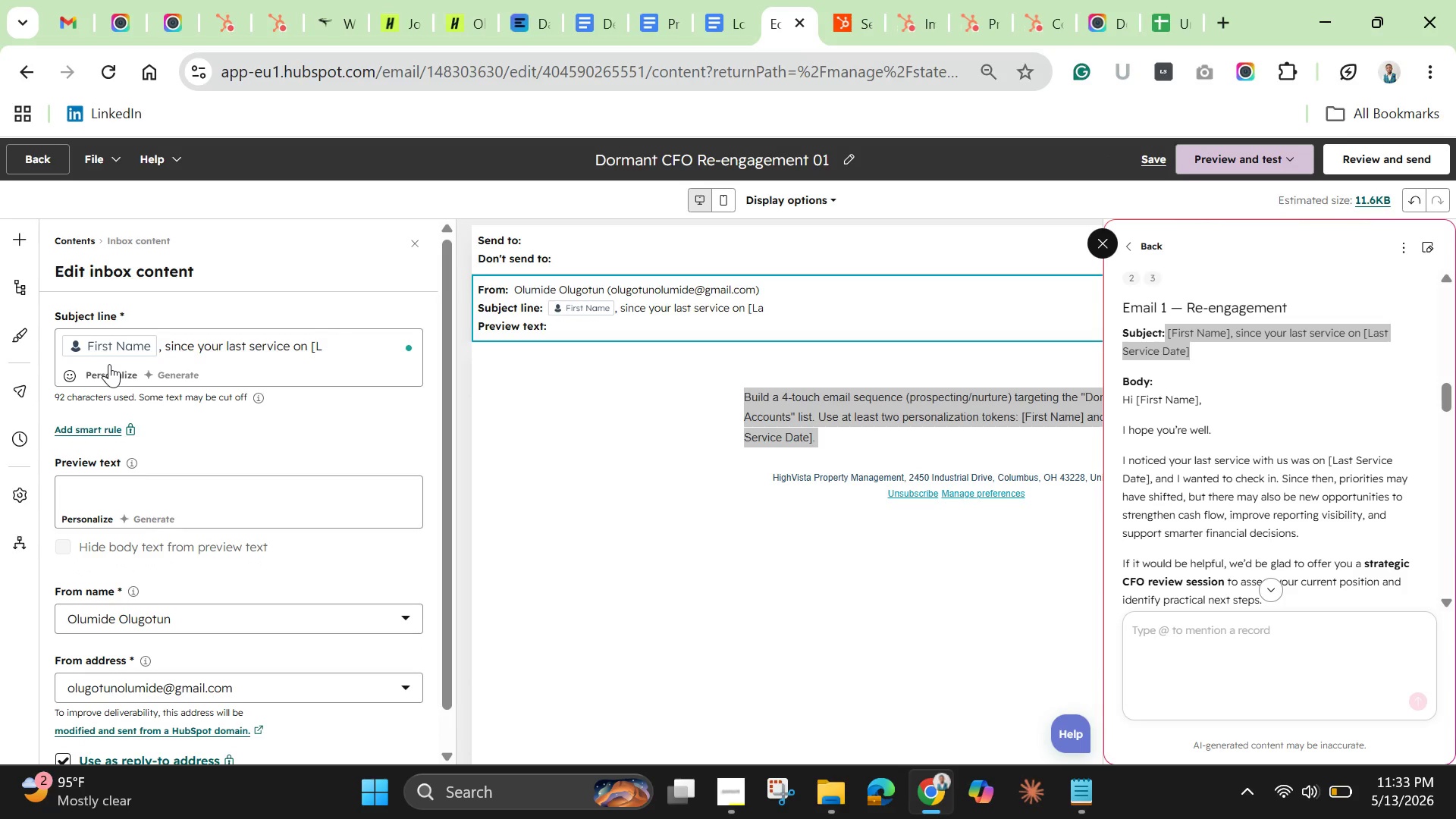 
key(Backspace)
 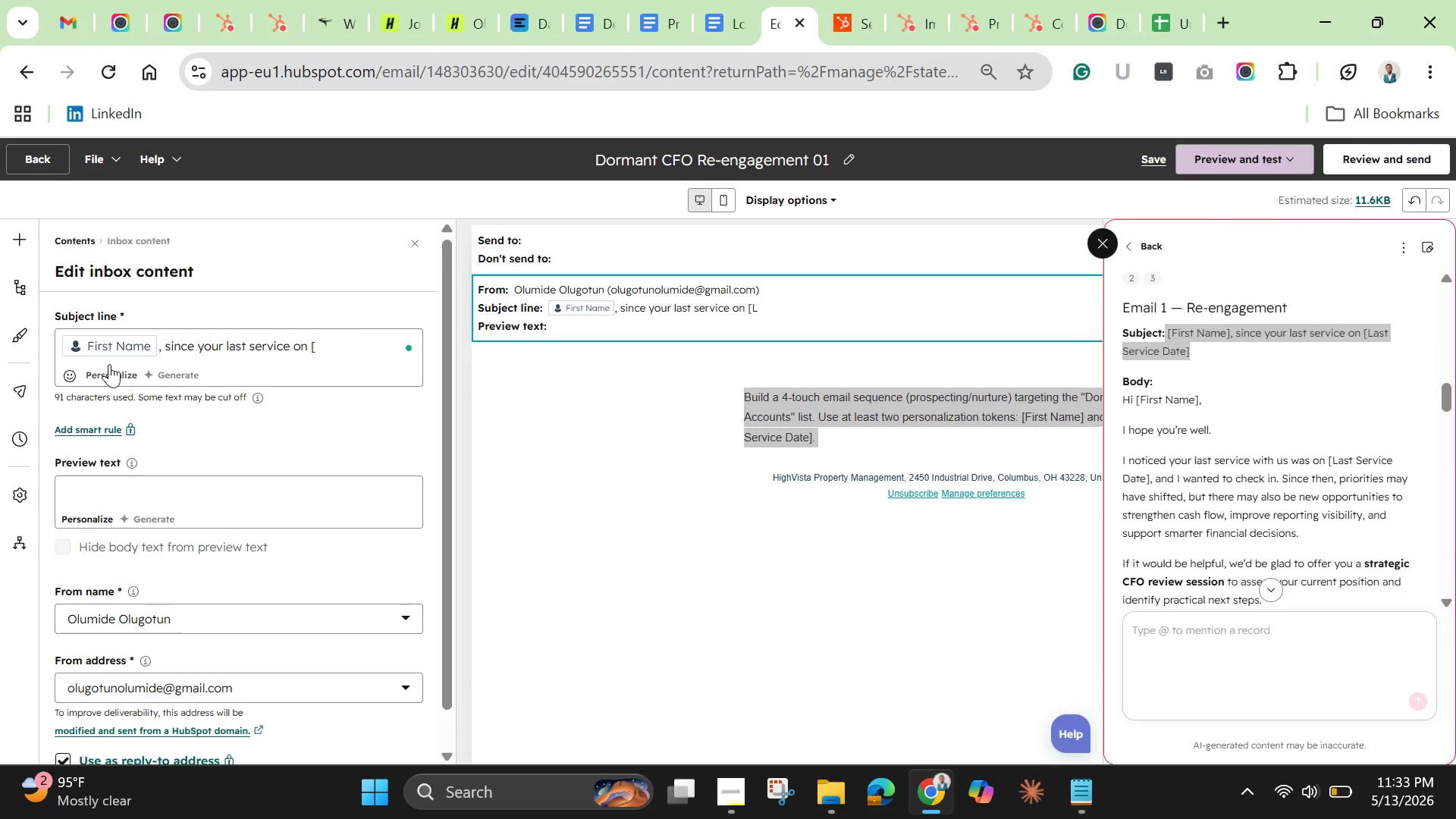 
key(Backspace)
 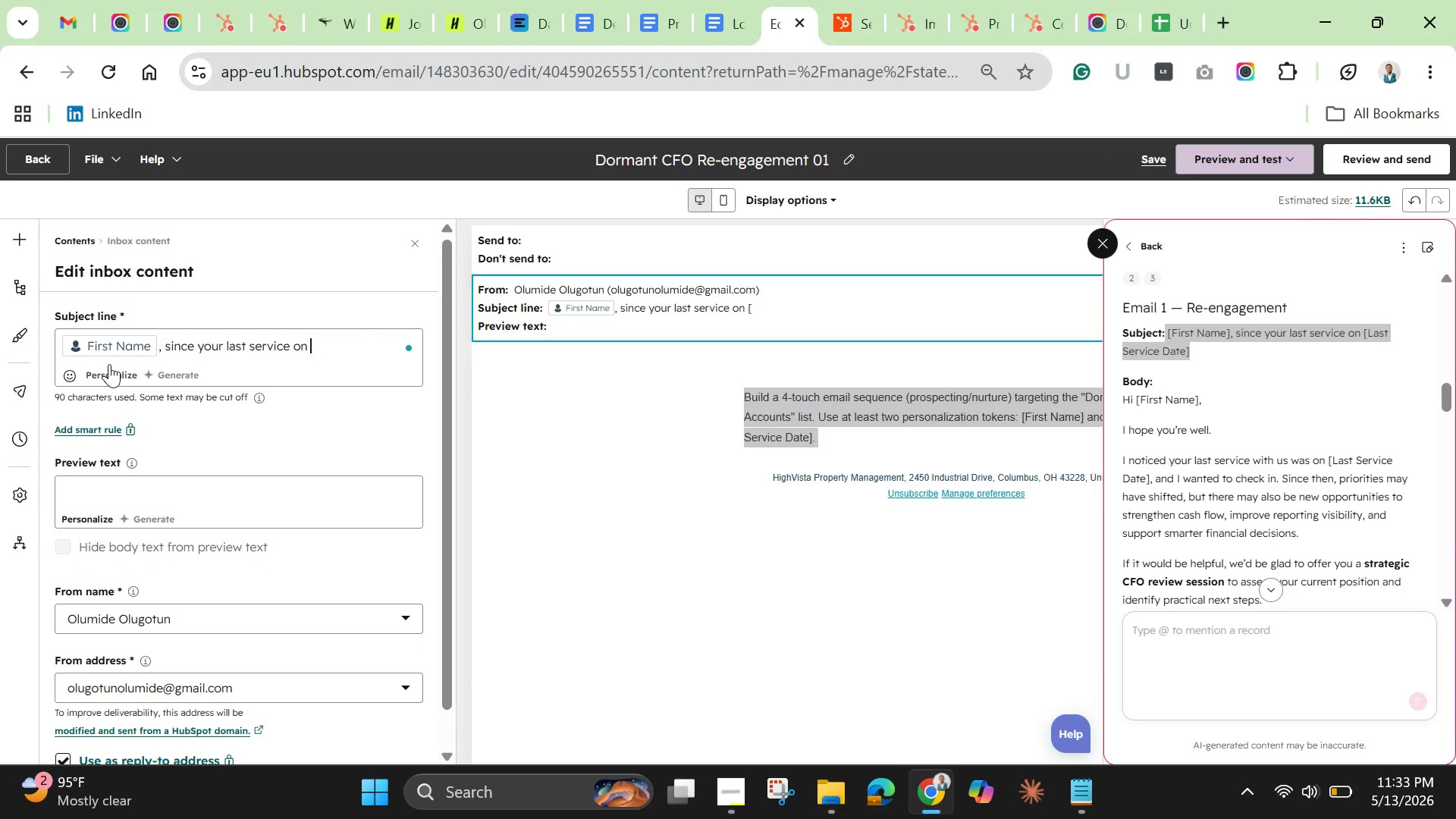 
key(Backspace)
 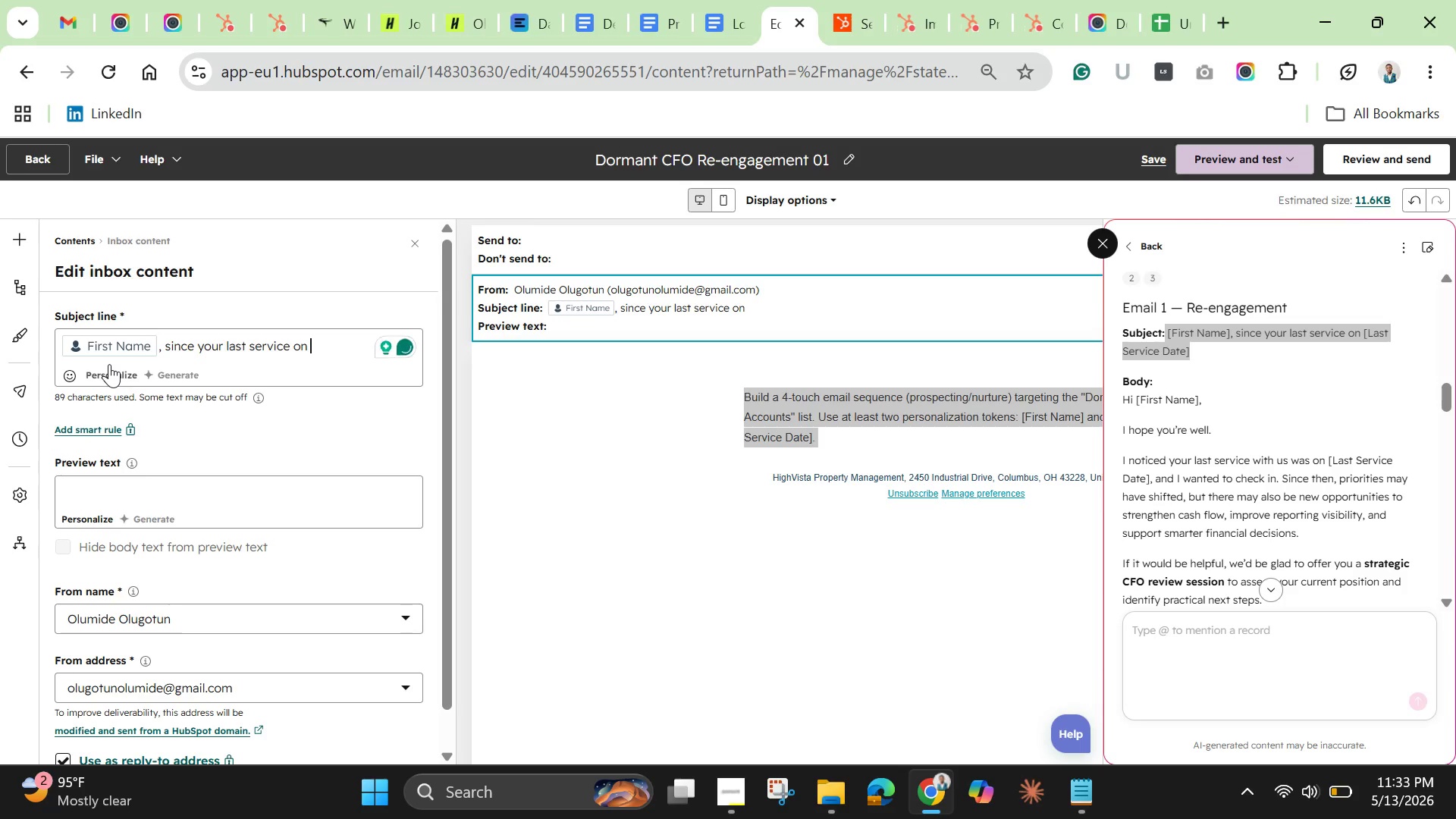 
hold_key(key=ControlLeft, duration=0.33)
 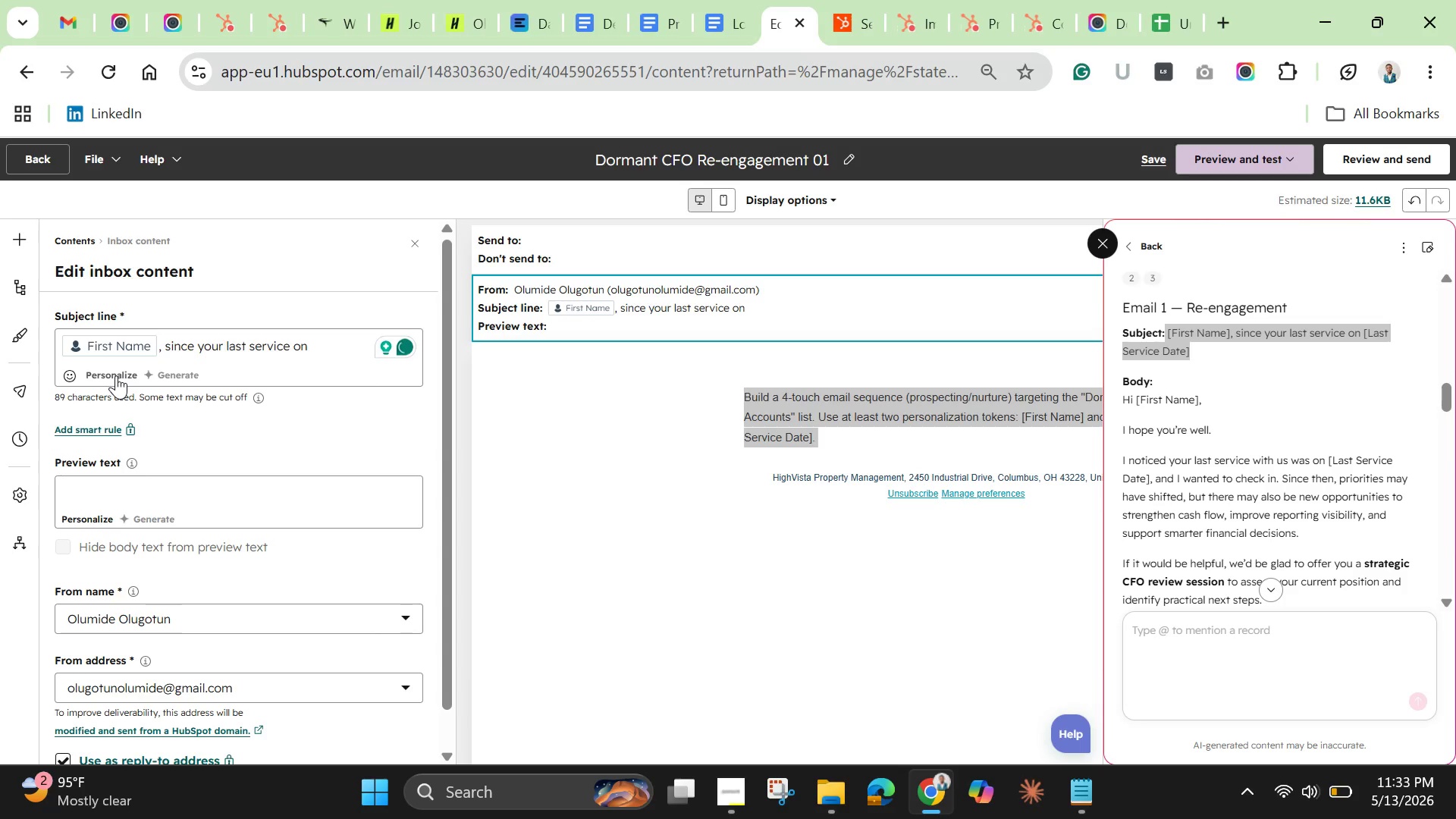 
left_click([116, 375])
 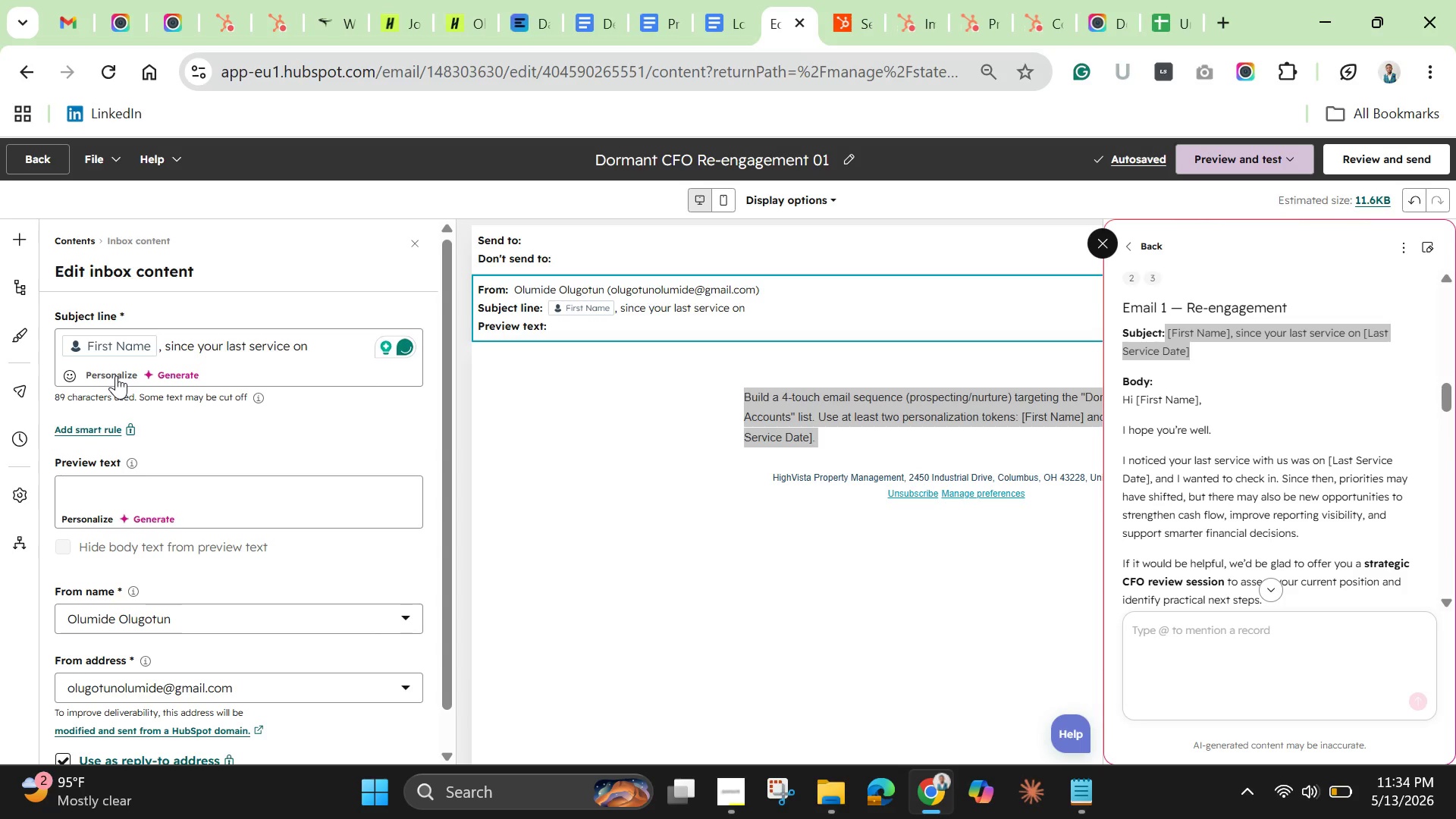 
left_click([116, 375])
 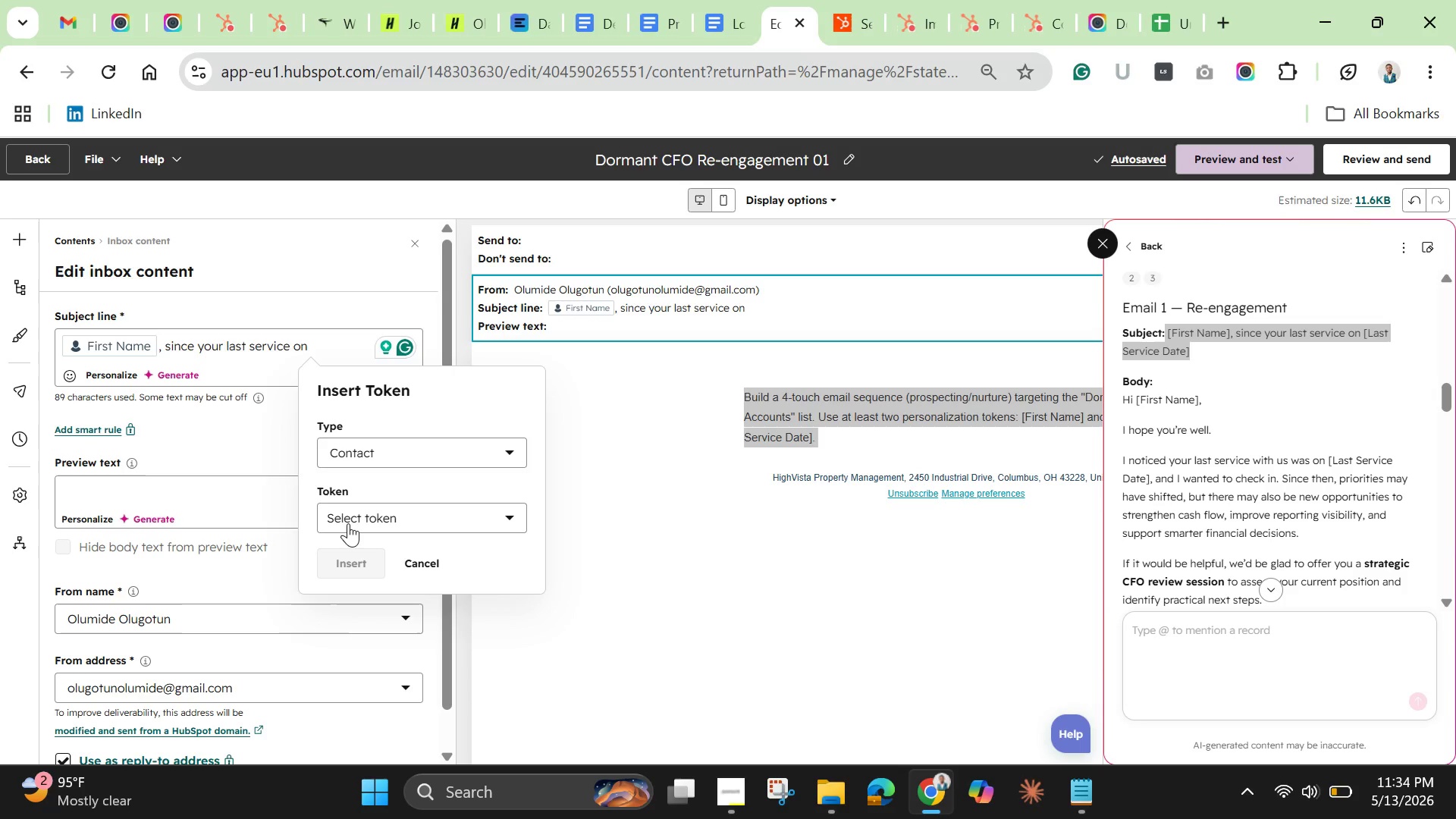 
left_click([348, 523])
 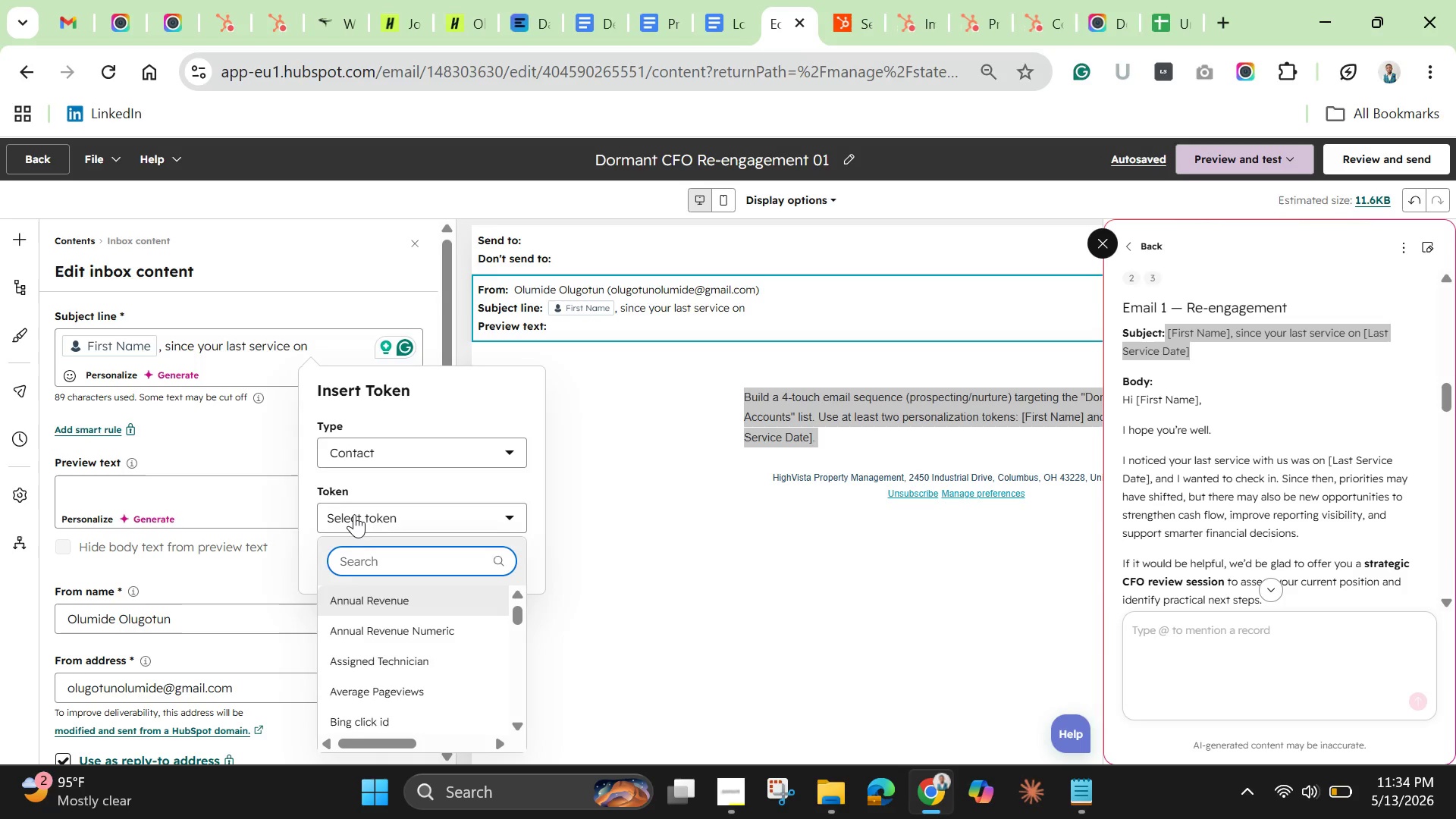 
type(last ervice)
 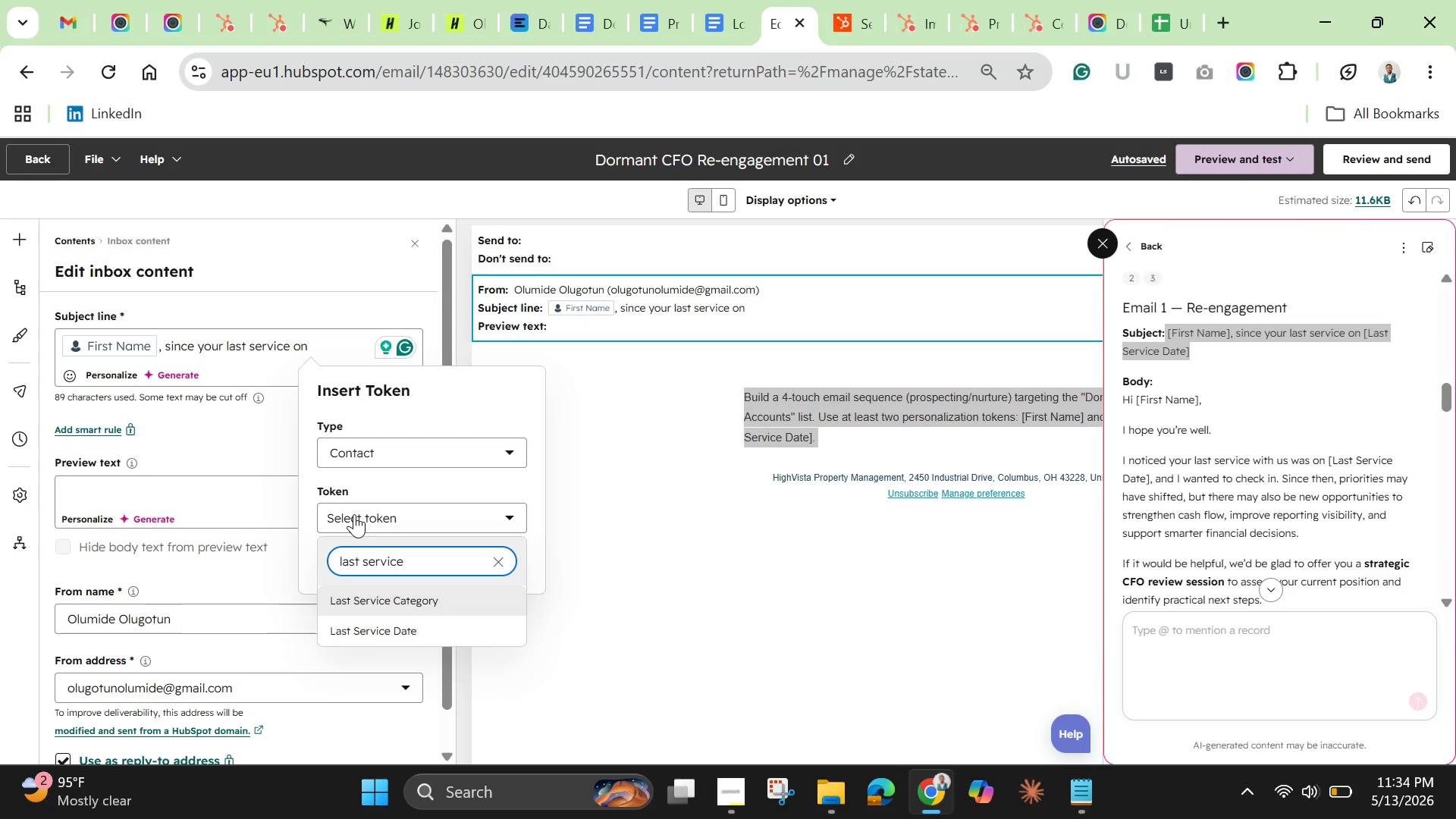 
left_click([365, 623])
 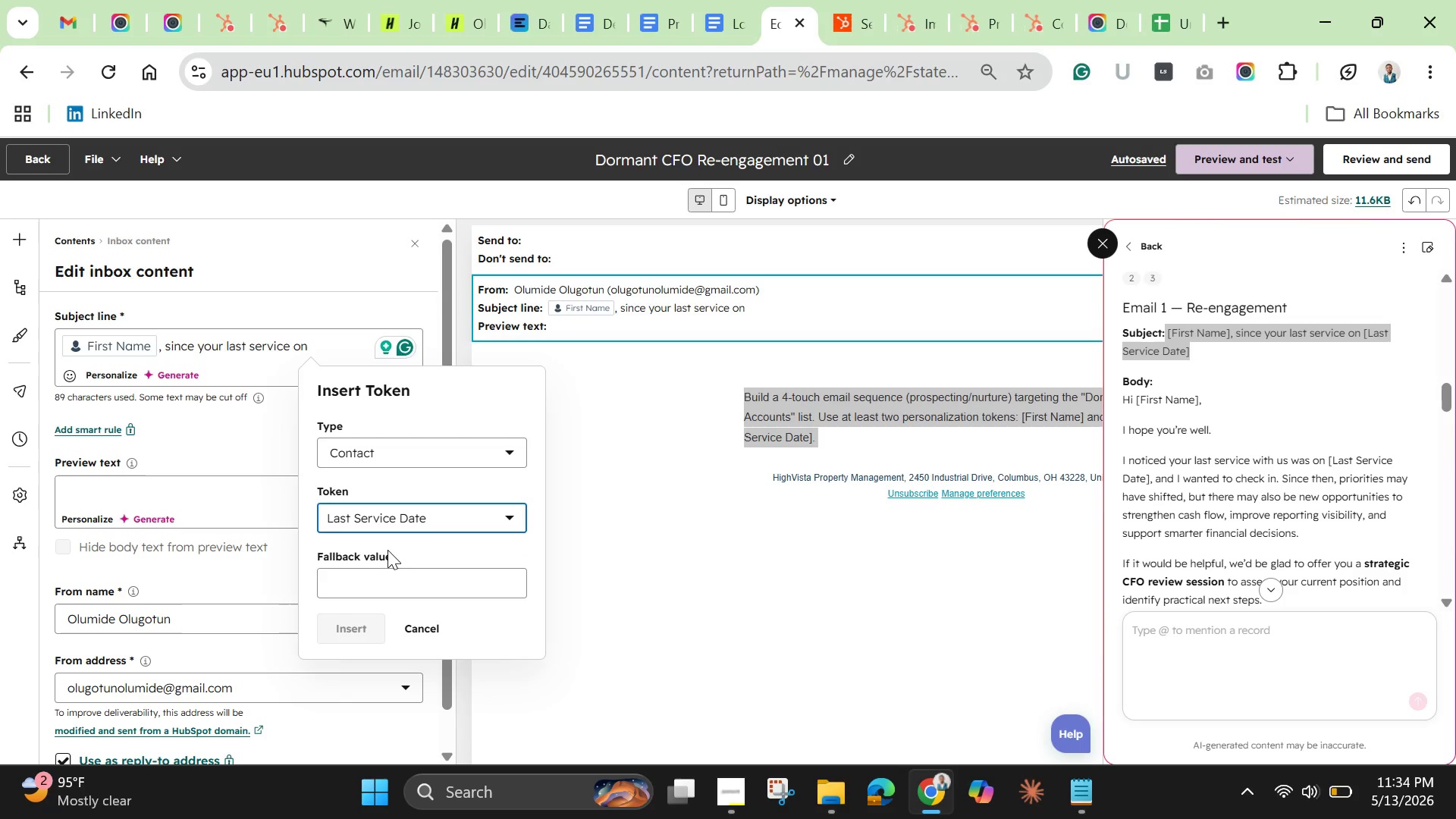 
left_click([383, 582])
 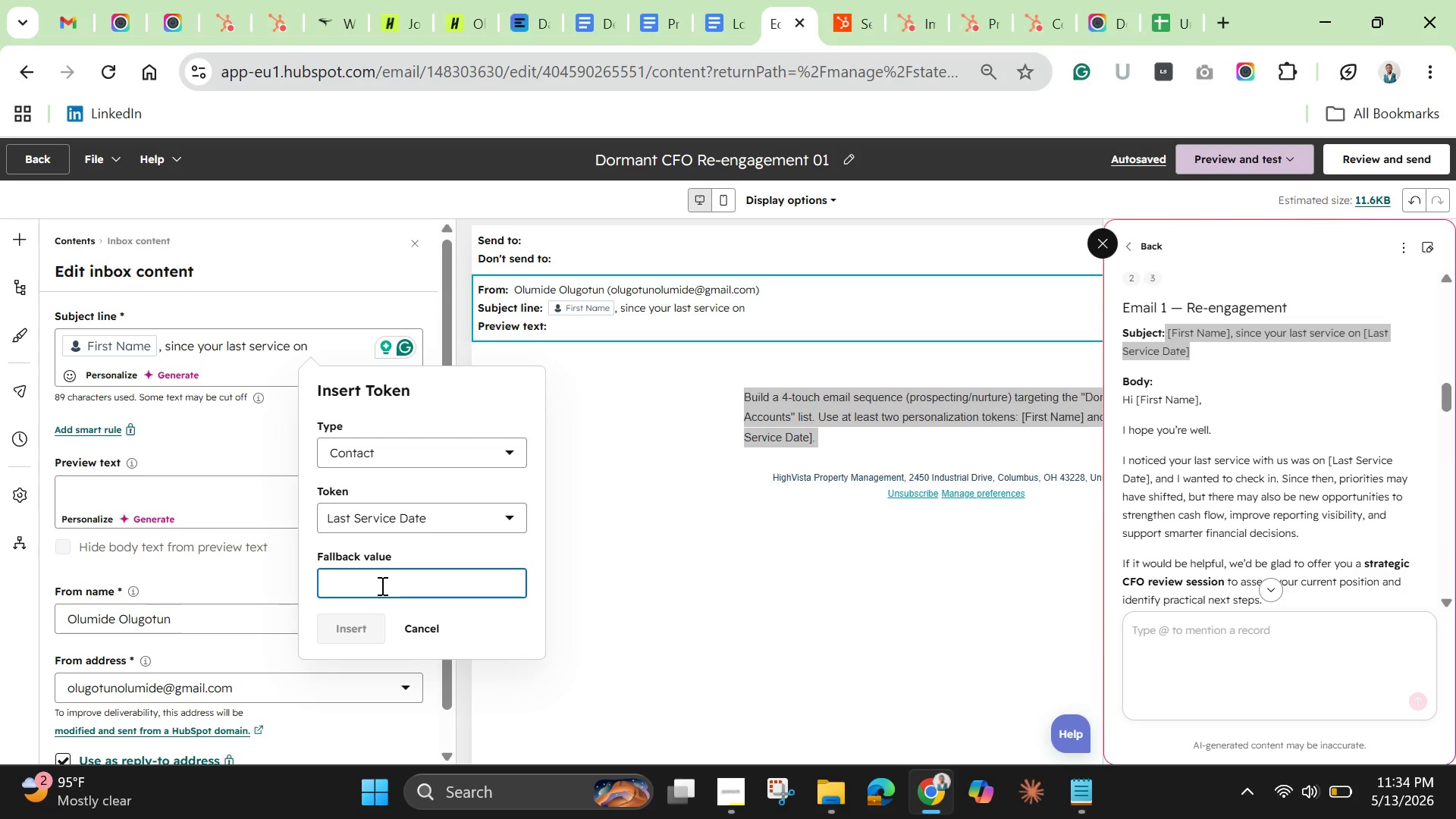 
type(this day)
 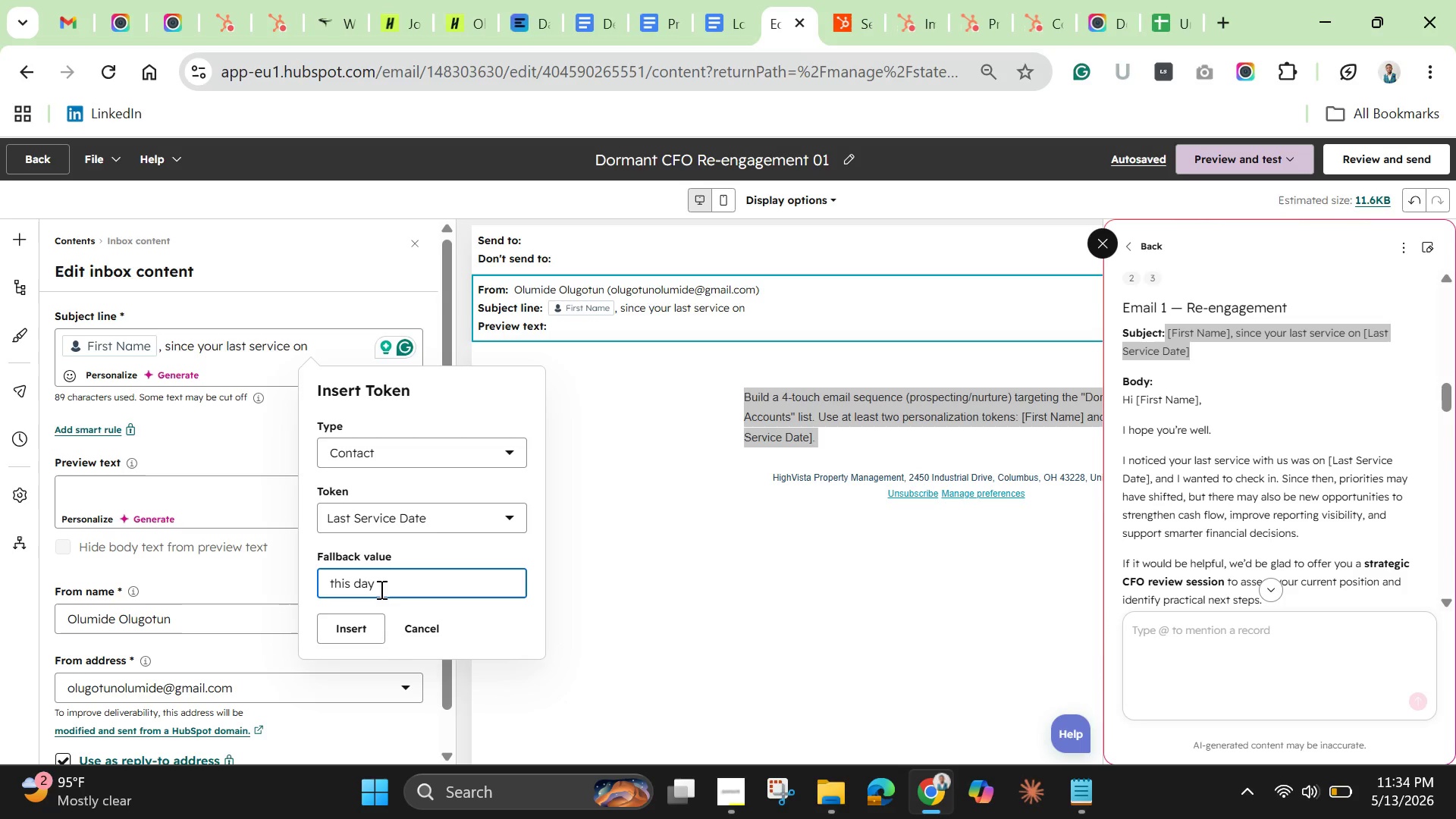 
left_click([359, 615])
 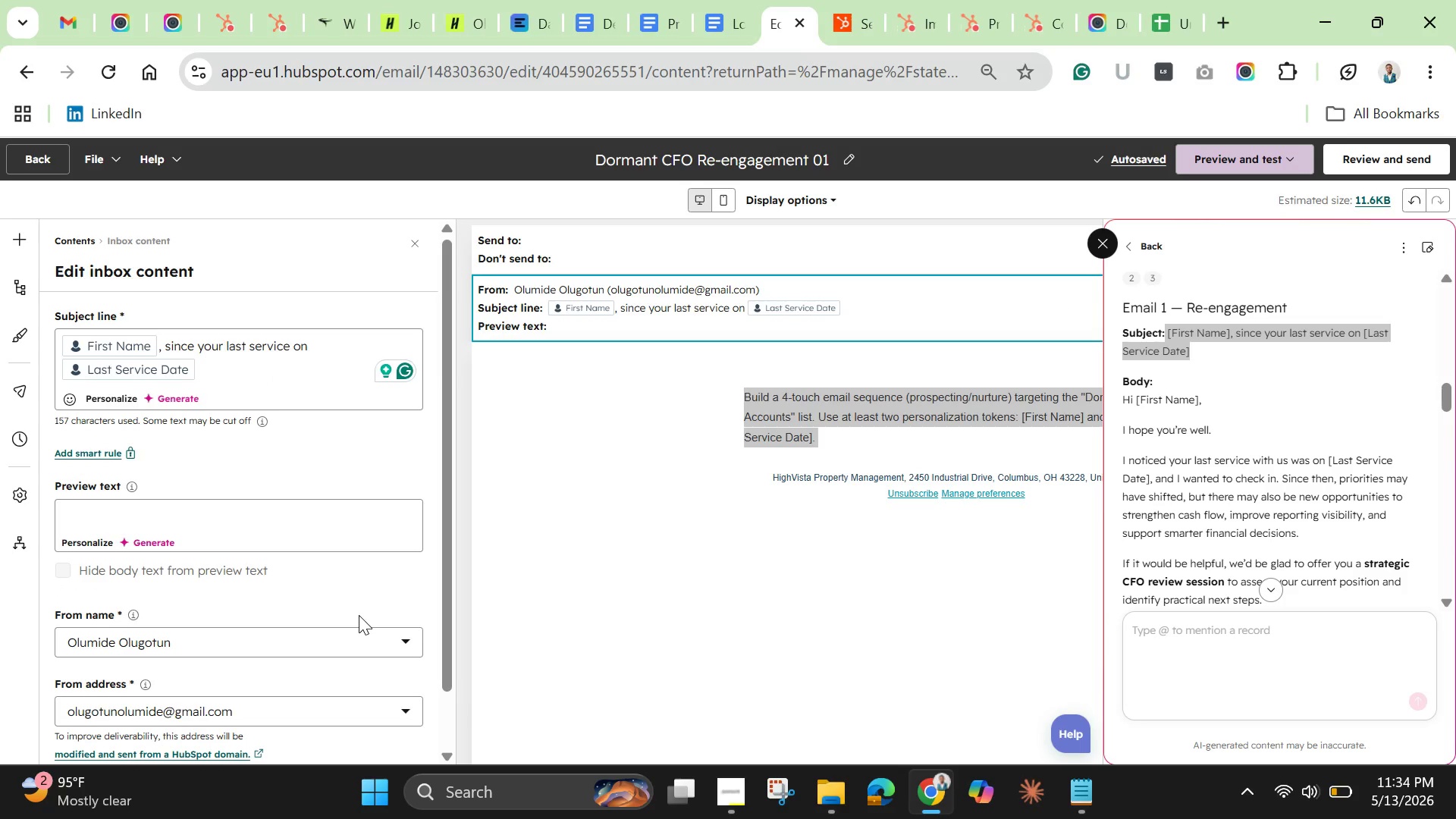 
wait(7.39)
 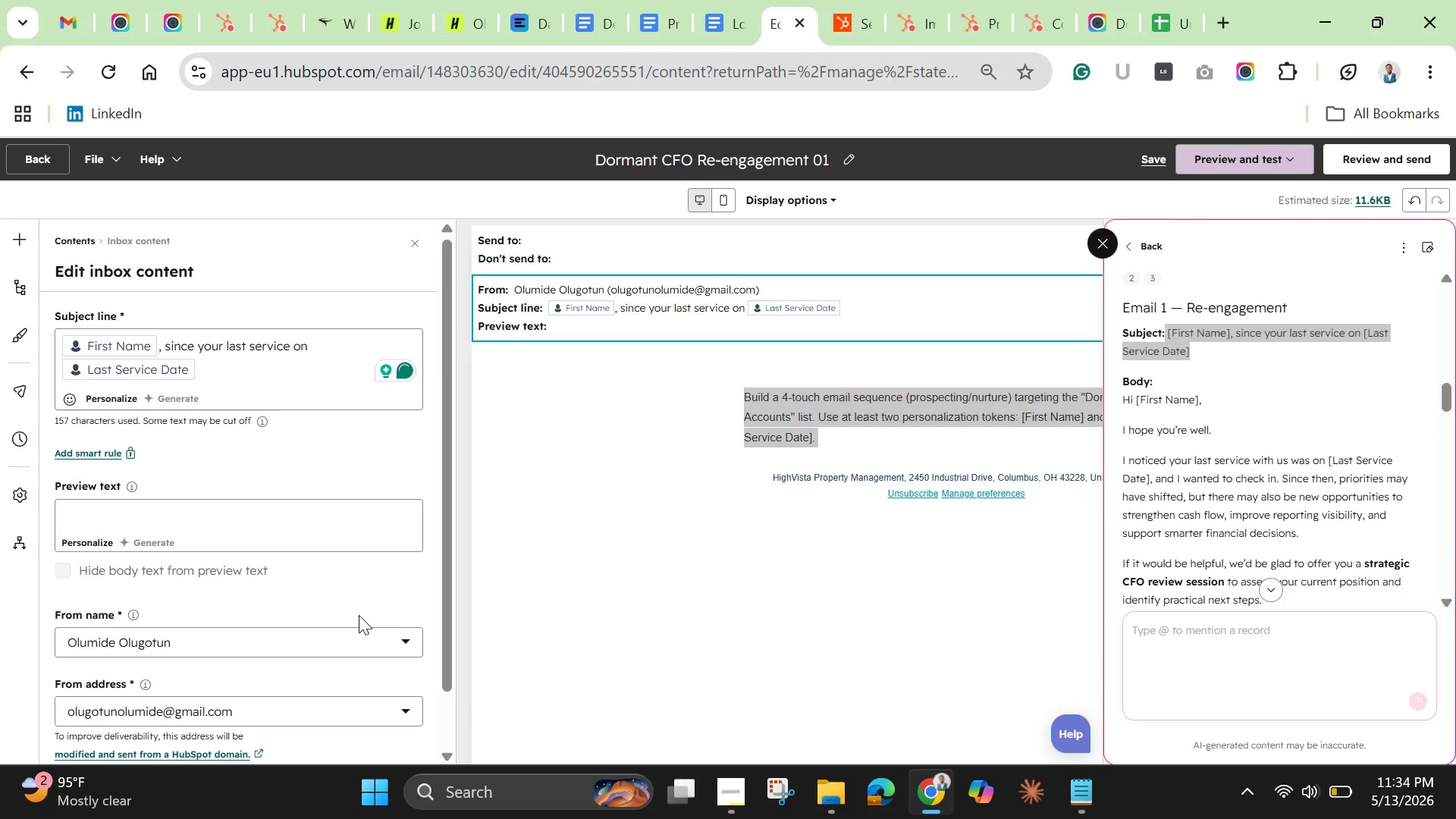 
scroll: coordinate [1307, 464], scroll_direction: down, amount: 4.0
 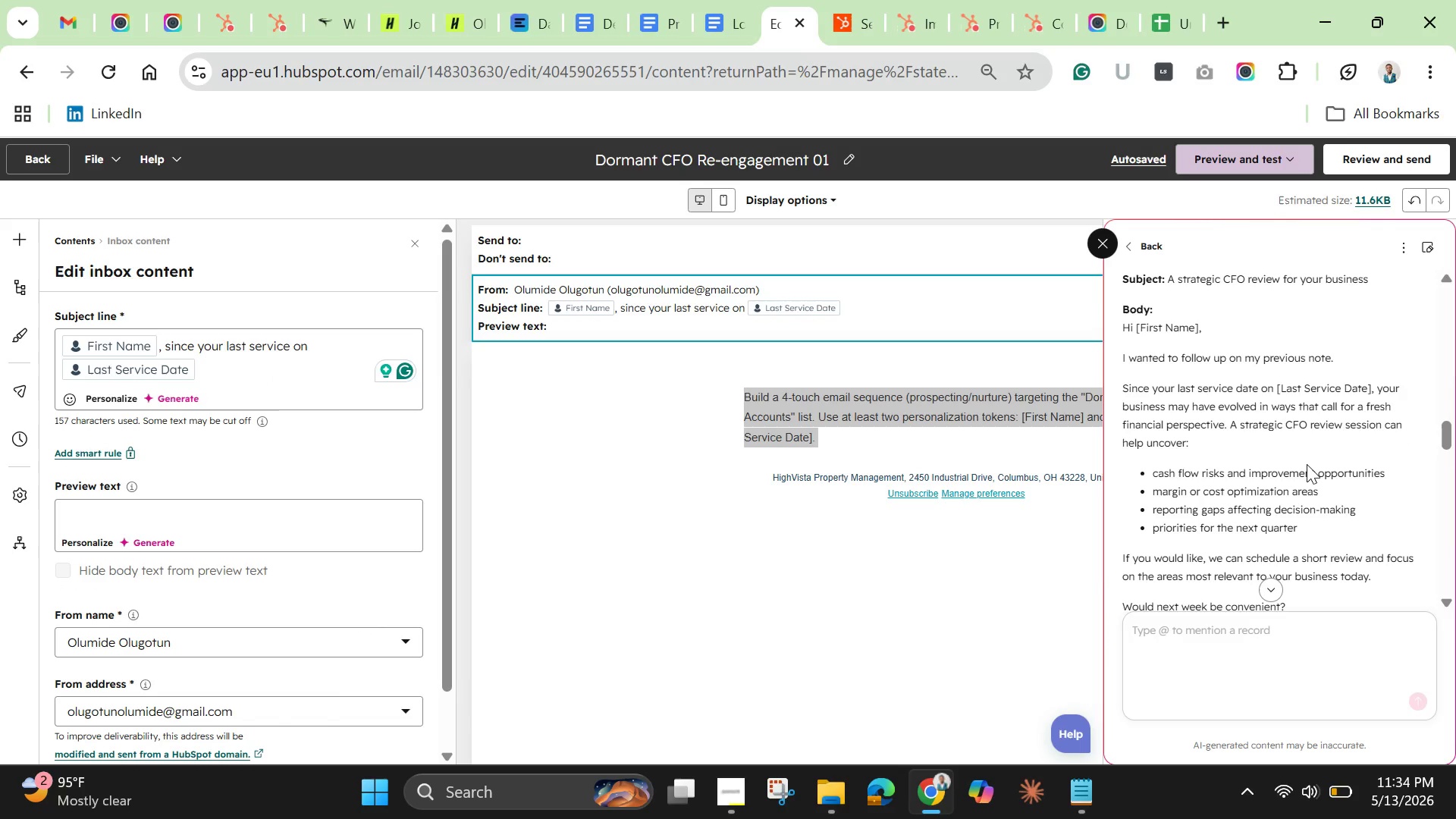 
scroll: coordinate [1307, 464], scroll_direction: up, amount: 1.0
 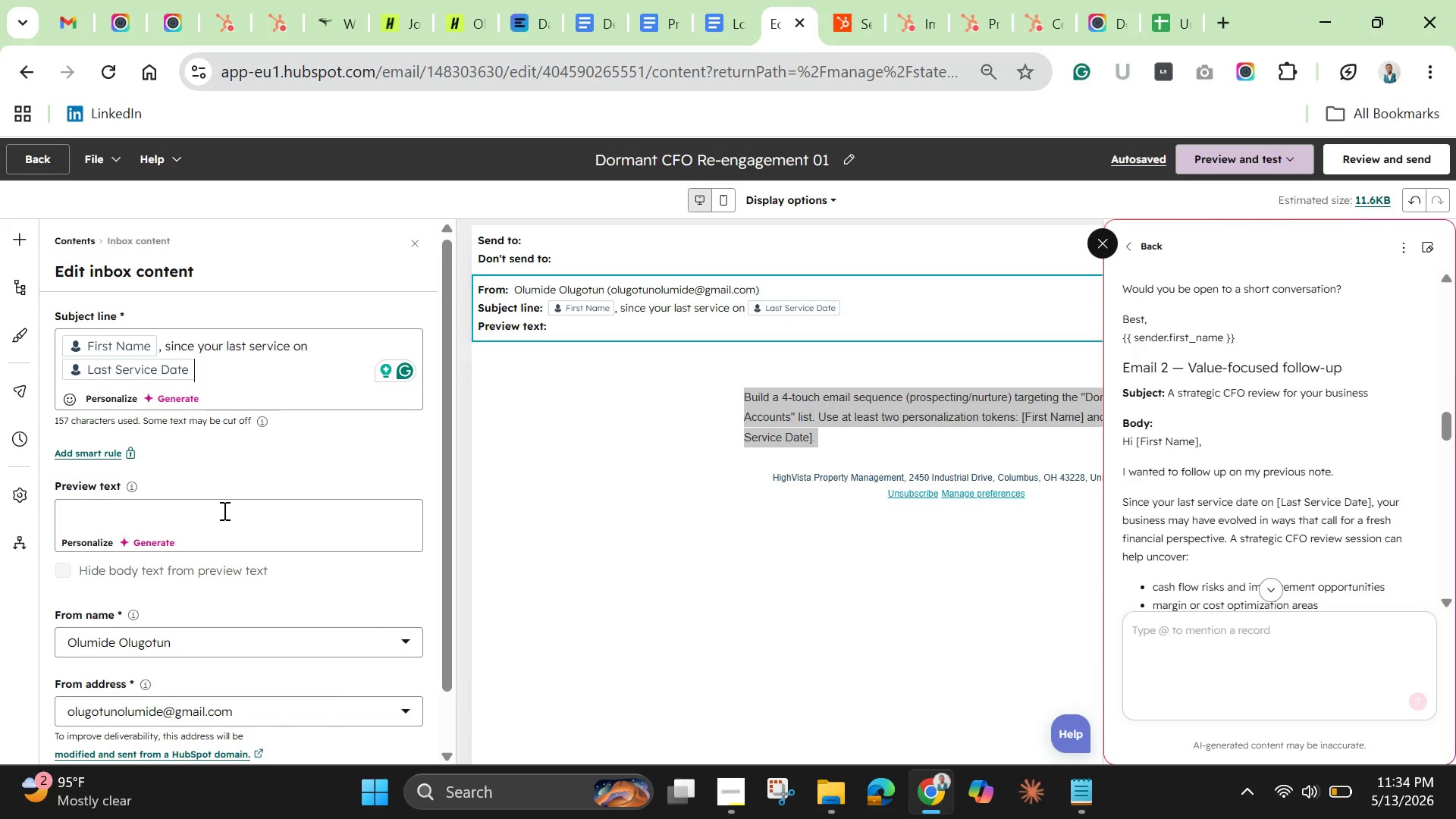 
left_click([223, 510])
 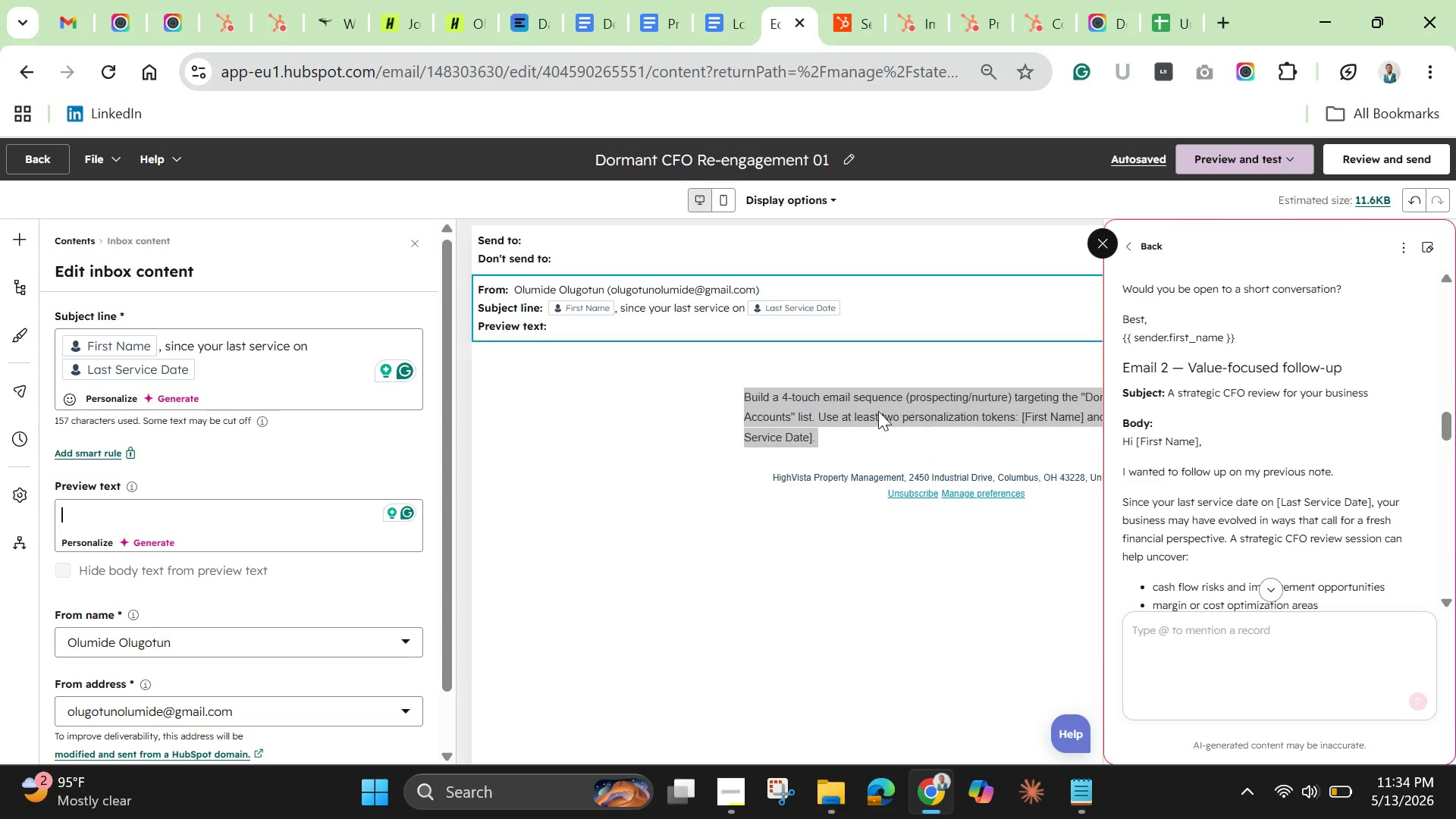 
left_click([857, 403])
 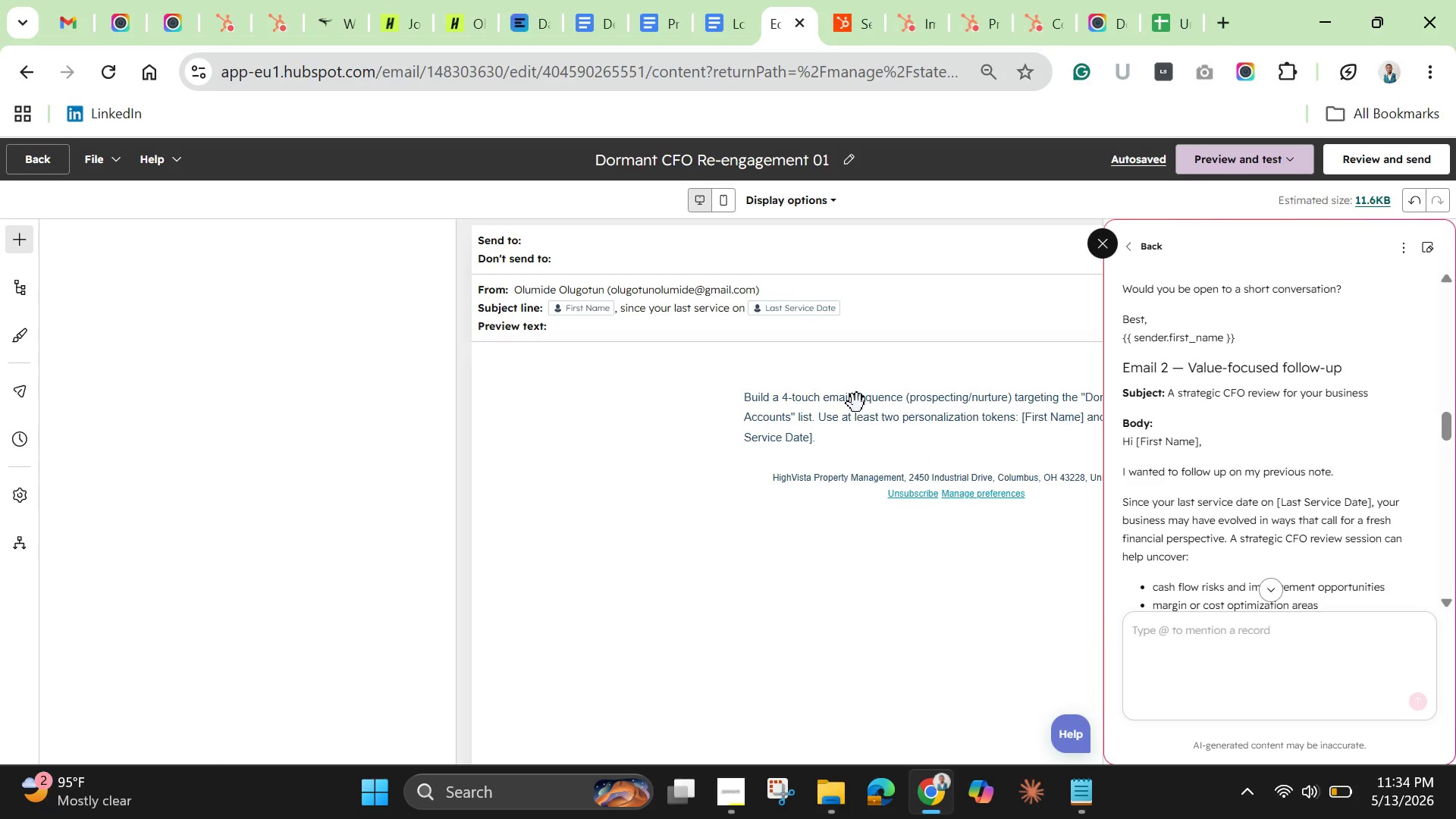 
double_click([857, 403])
 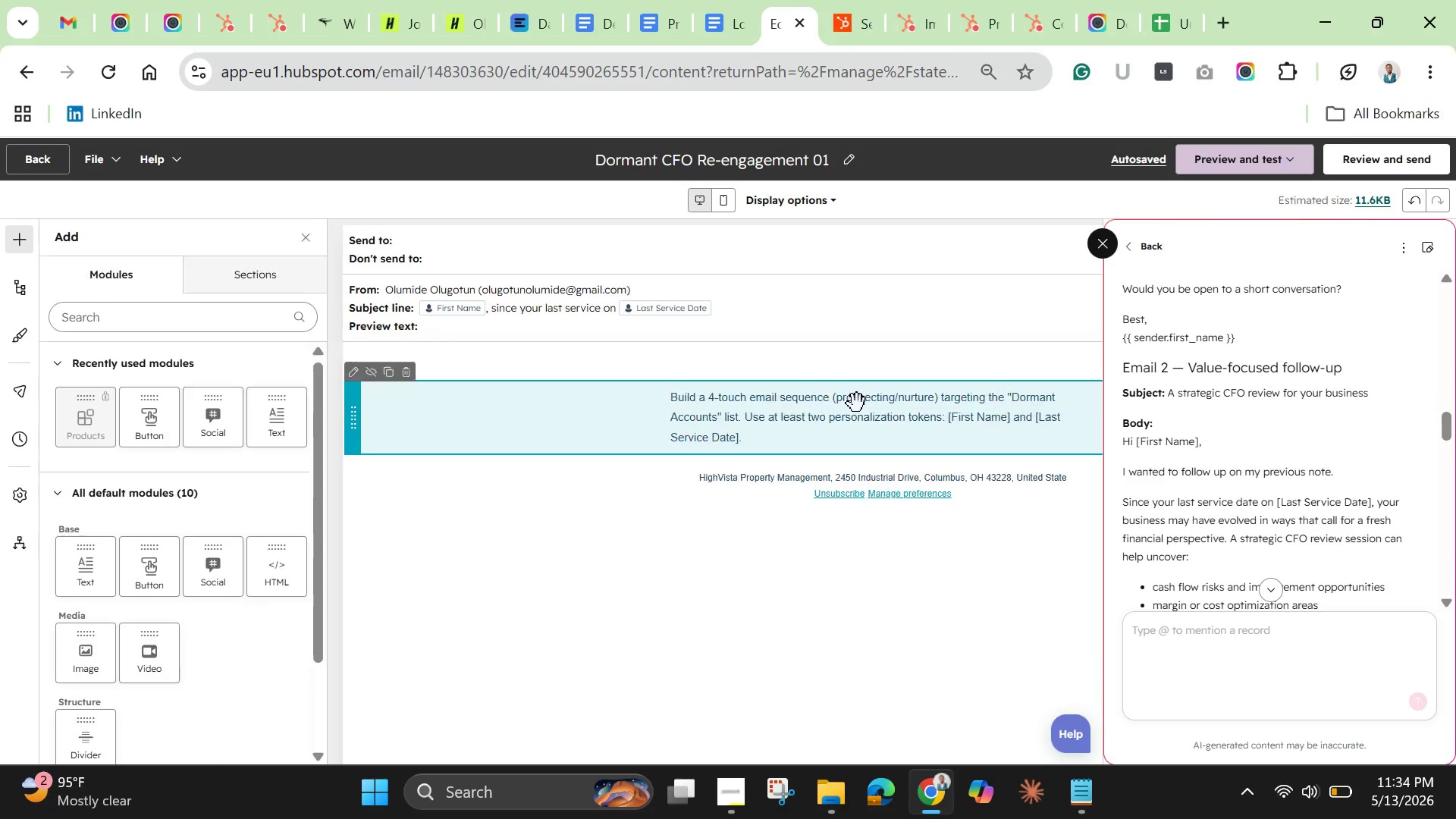 
triple_click([857, 403])
 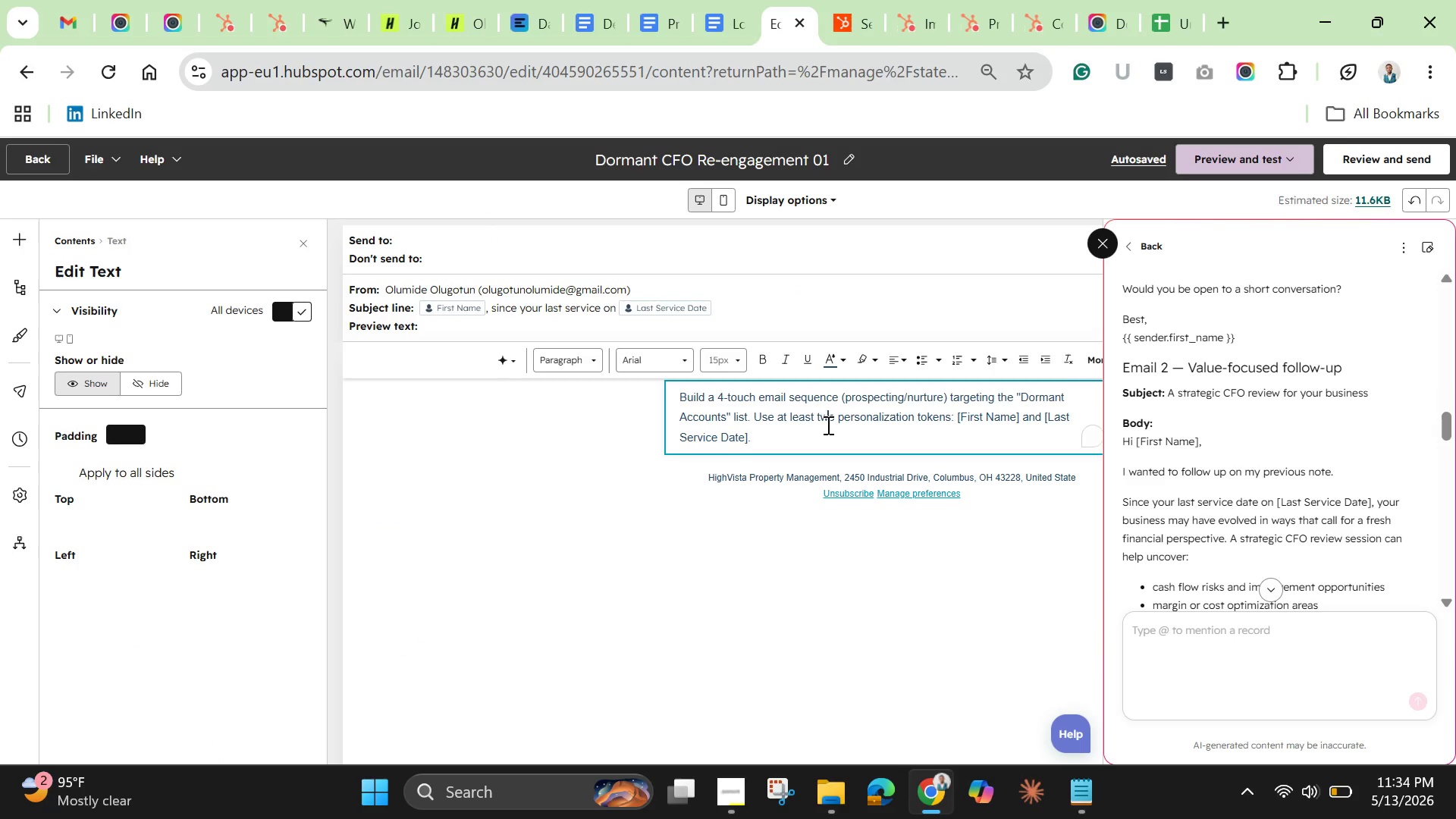 
double_click([827, 425])
 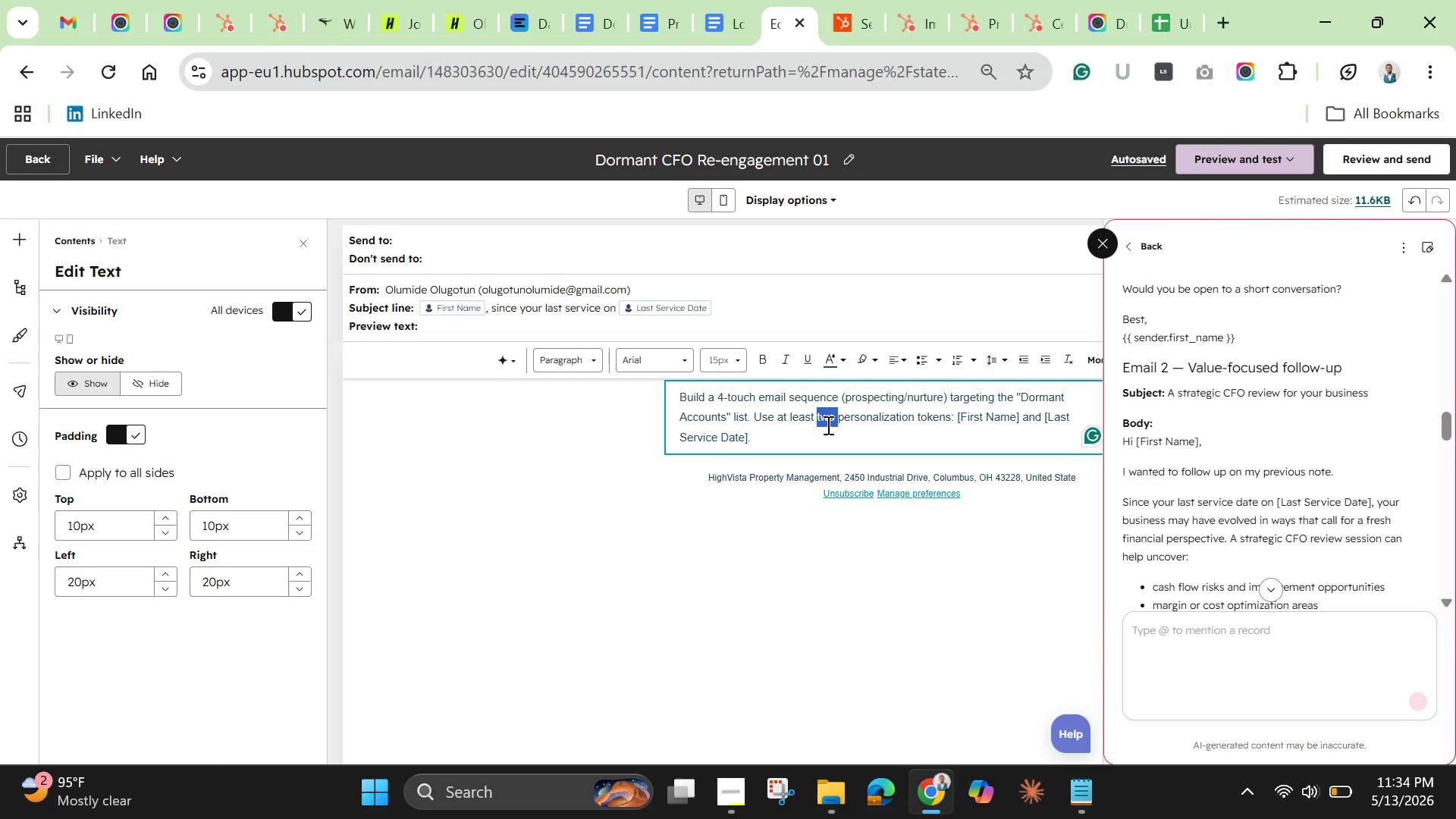 
key(Control+A)
 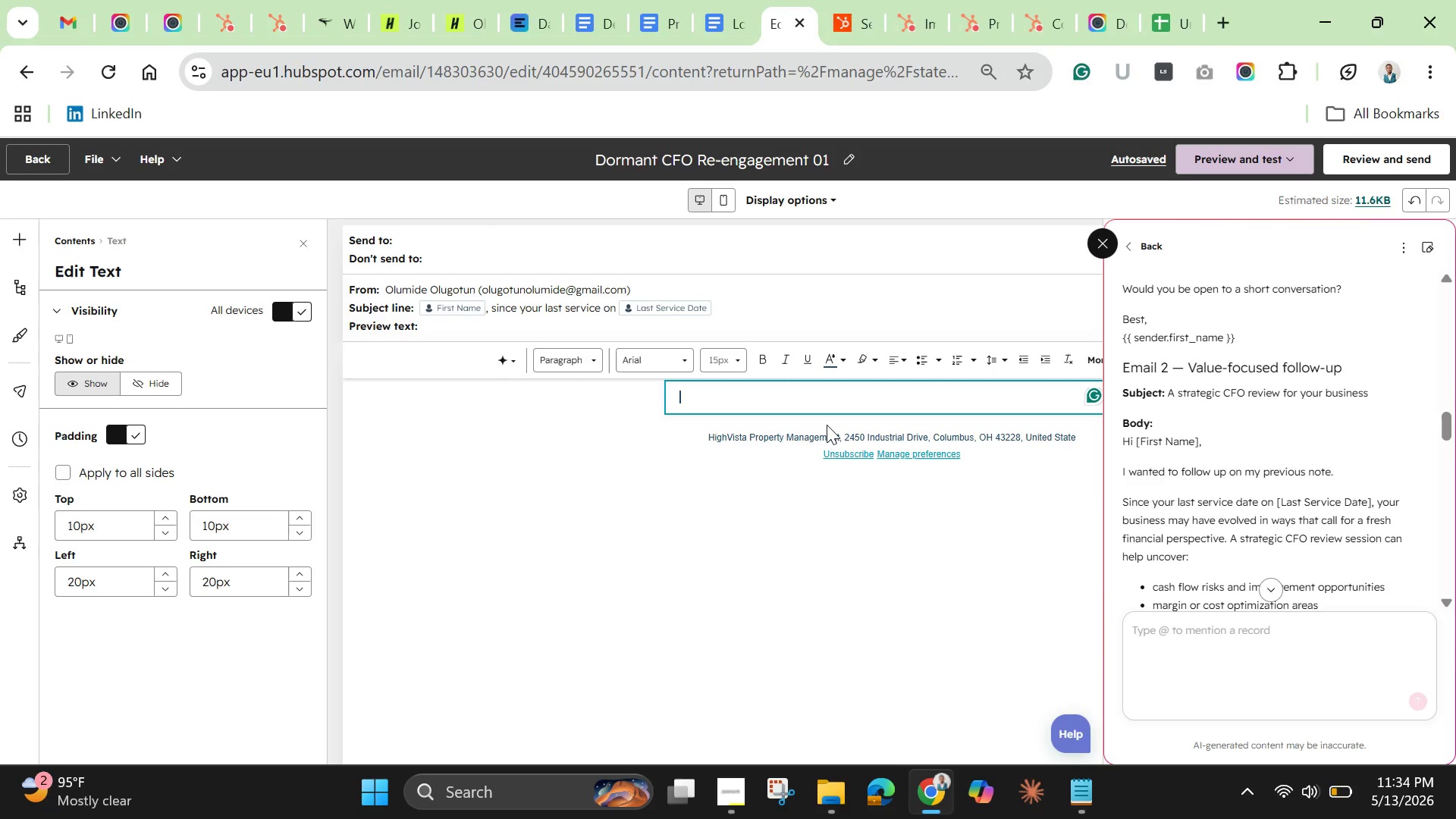 
key(Backspace)
 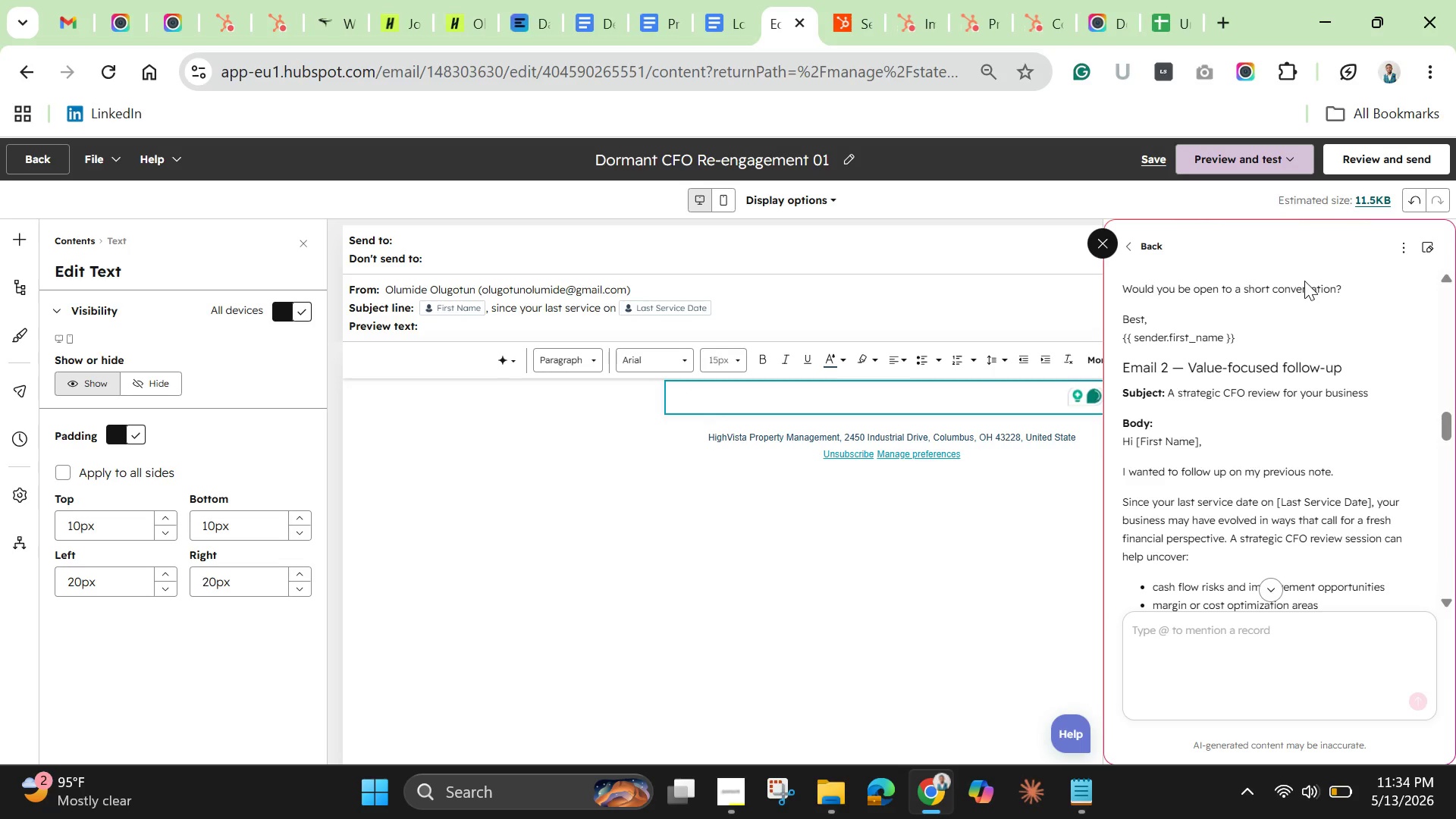 
scroll: coordinate [1141, 320], scroll_direction: up, amount: 3.0
 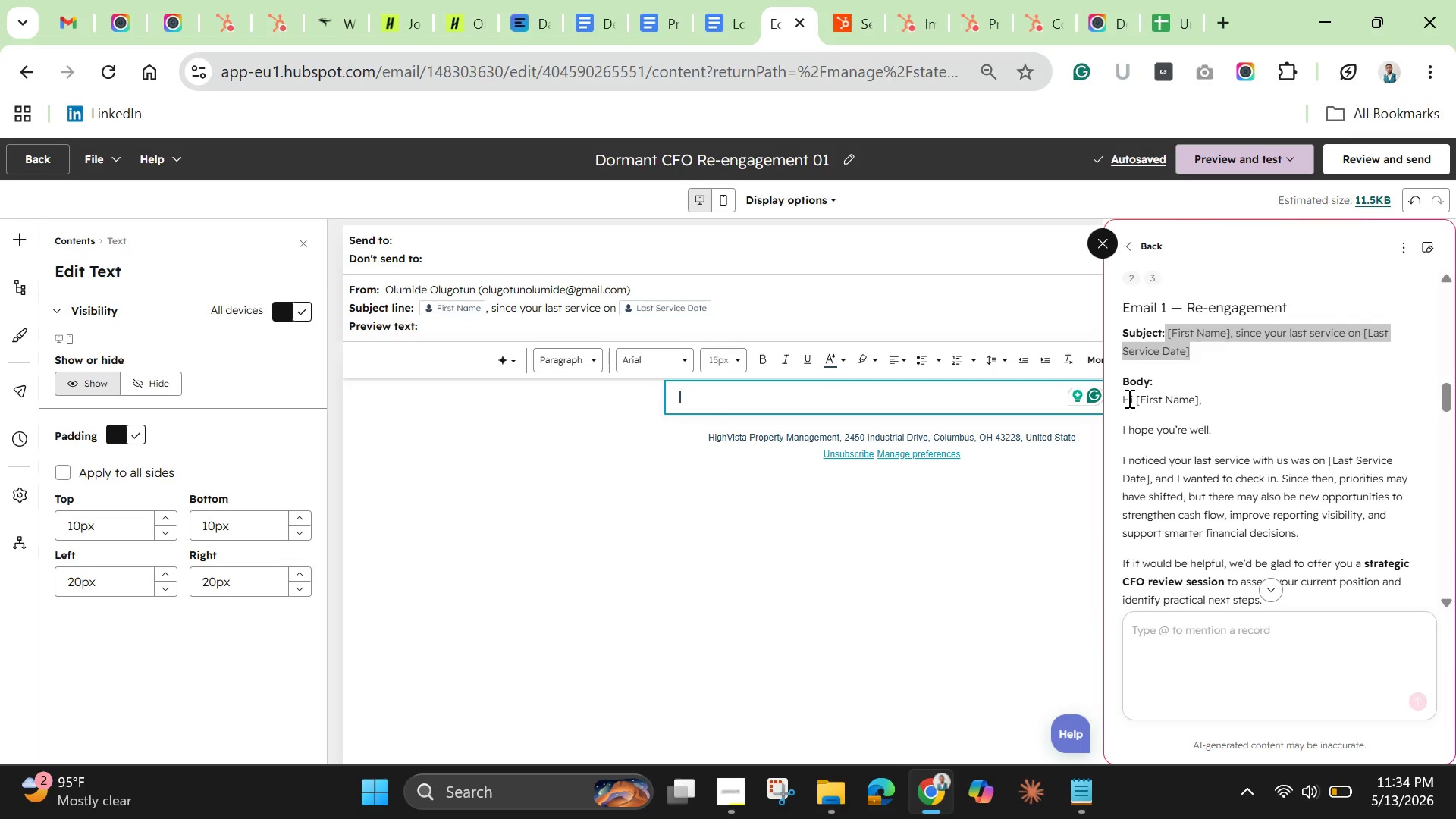 
left_click([1128, 398])
 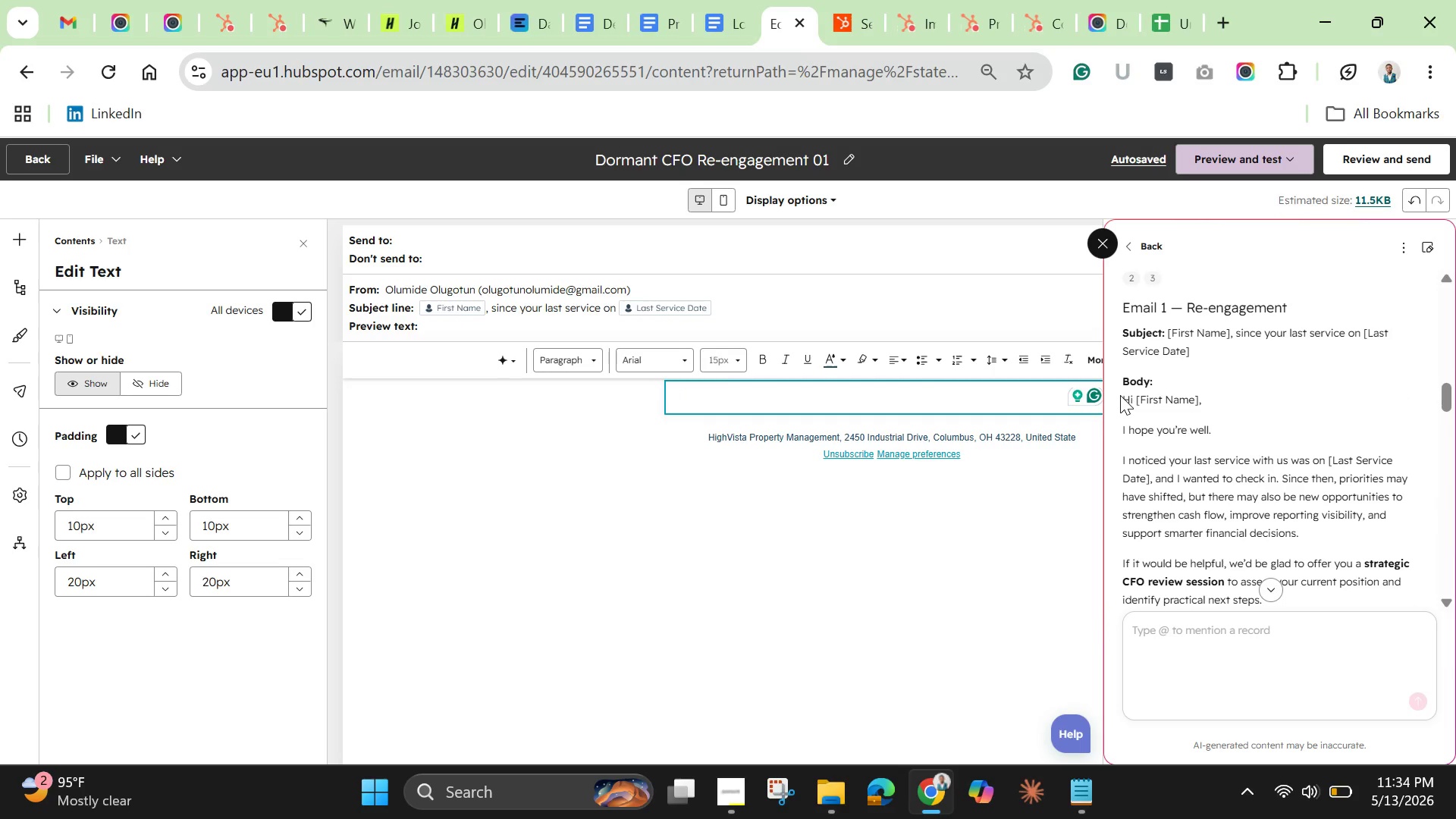 
left_click_drag(start_coordinate=[1119, 395], to_coordinate=[1287, 555])
 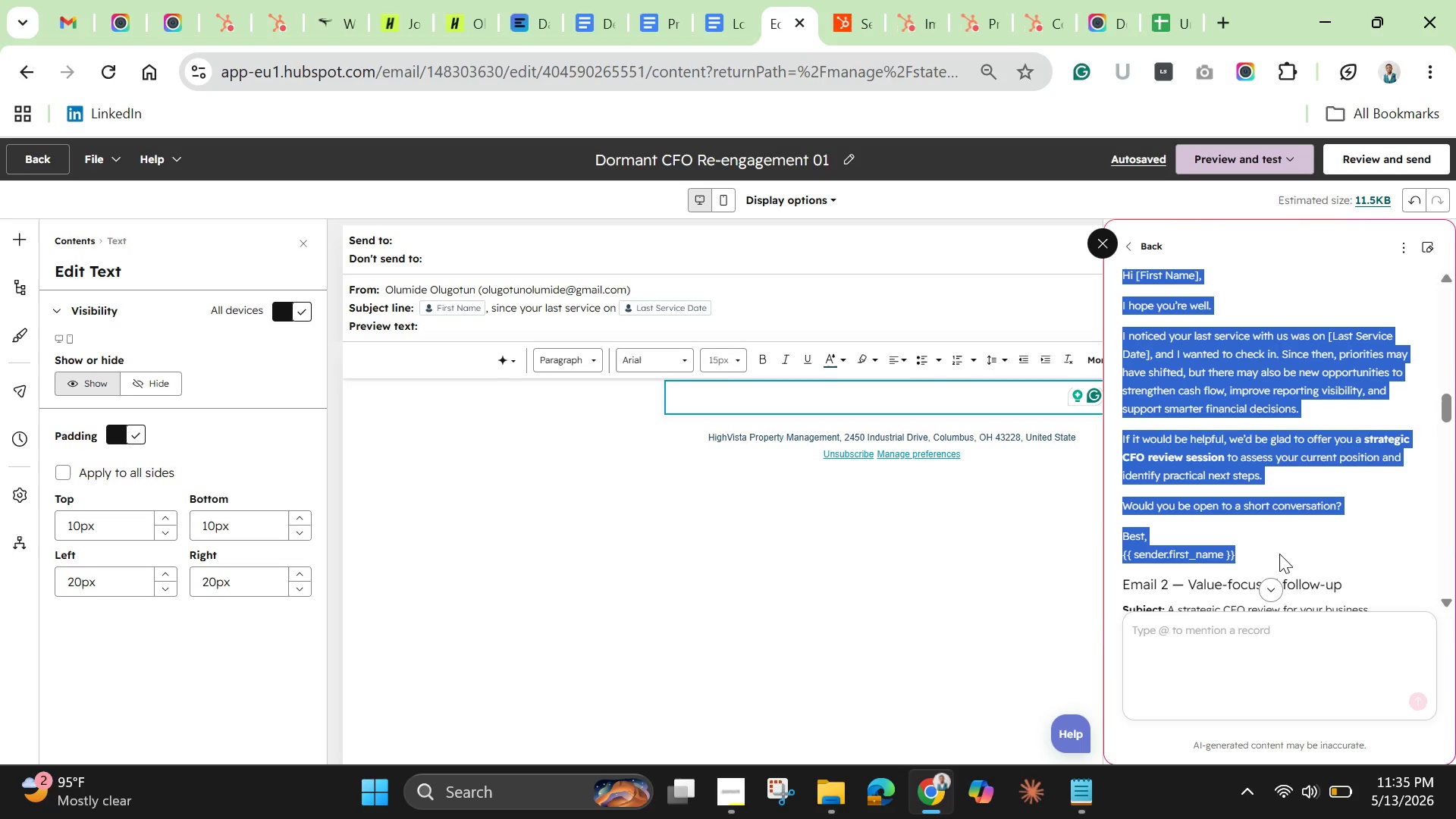 
key(Control+C)
 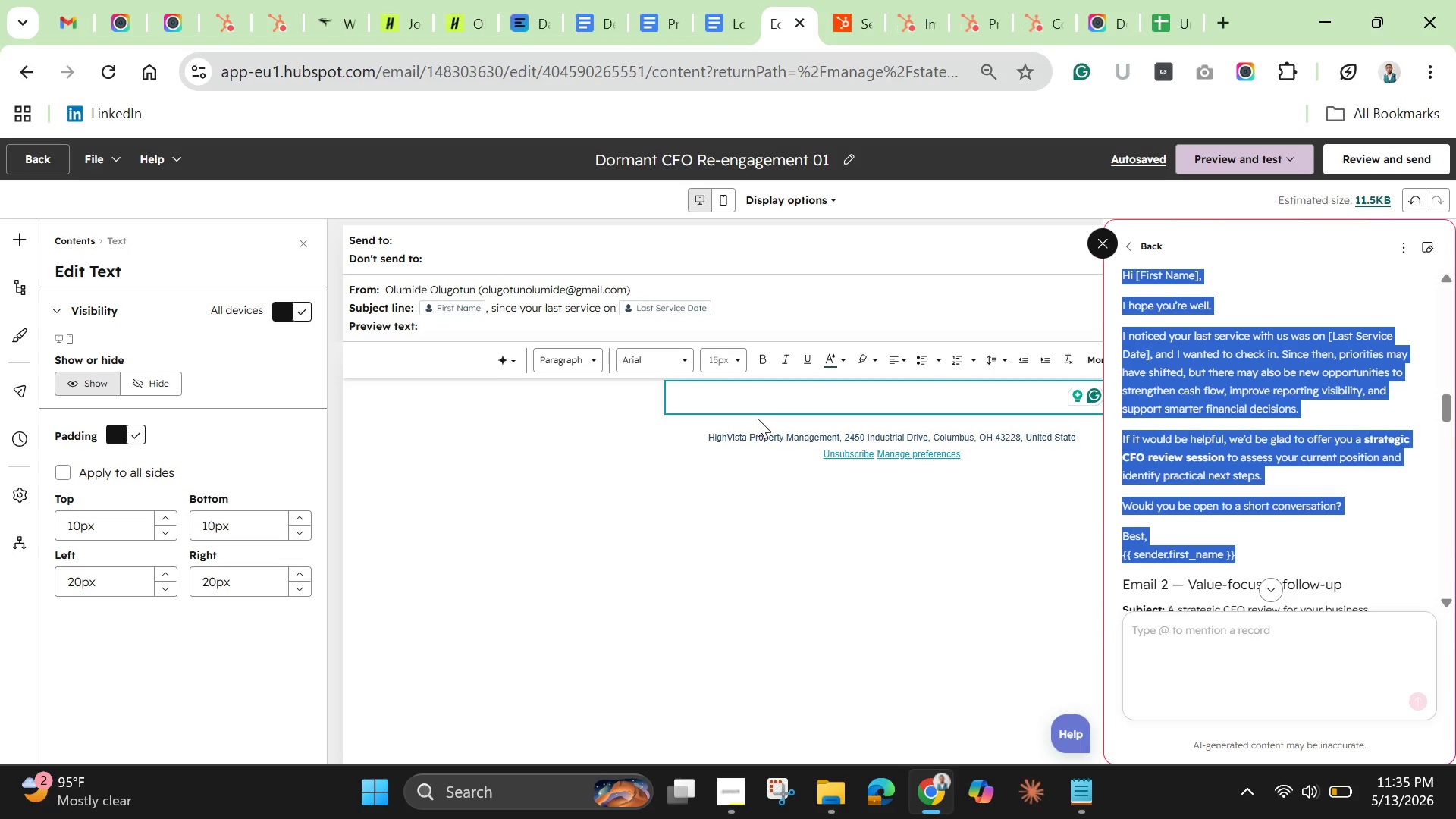 
left_click([758, 404])
 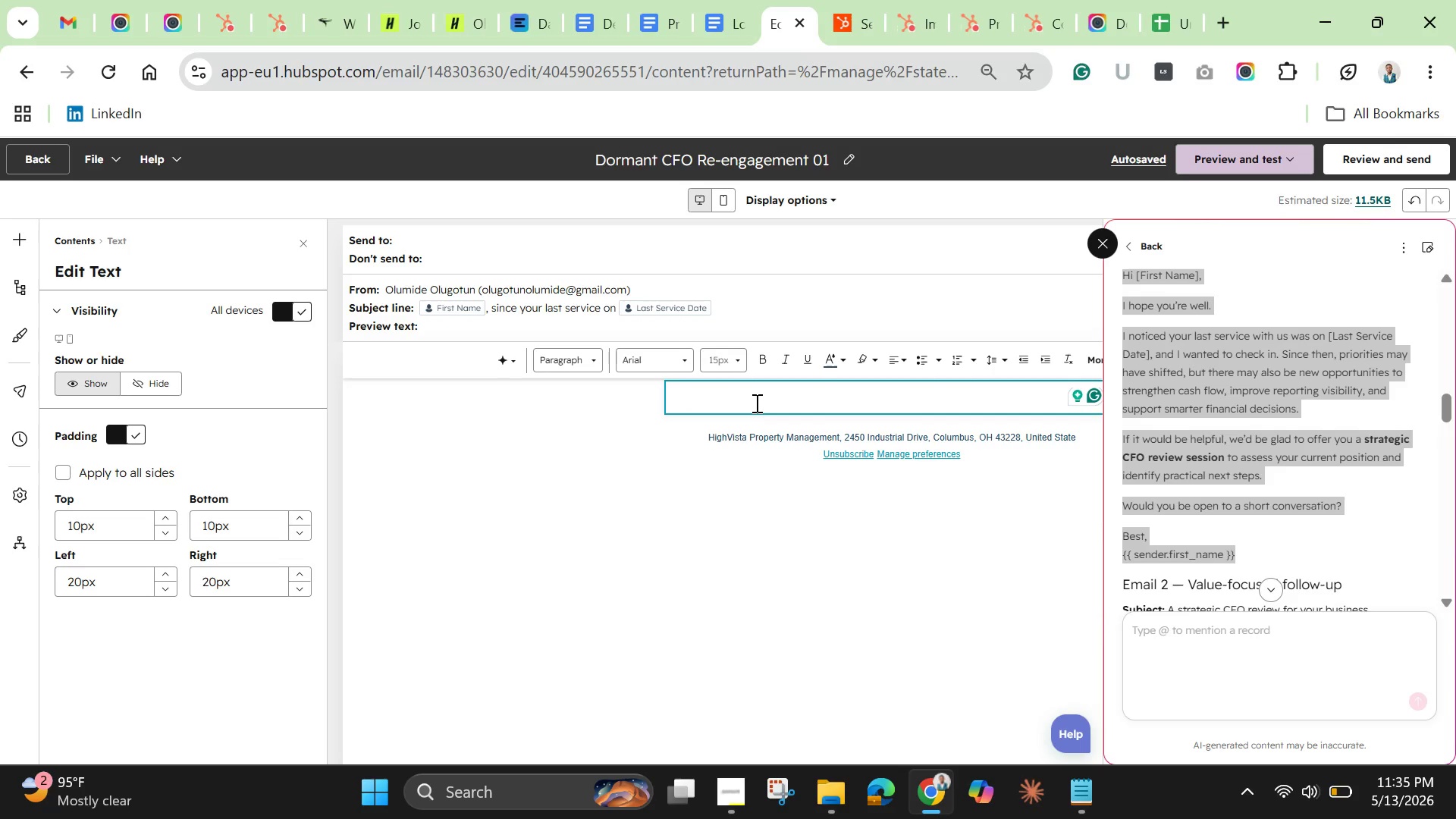 
key(Control+V)
 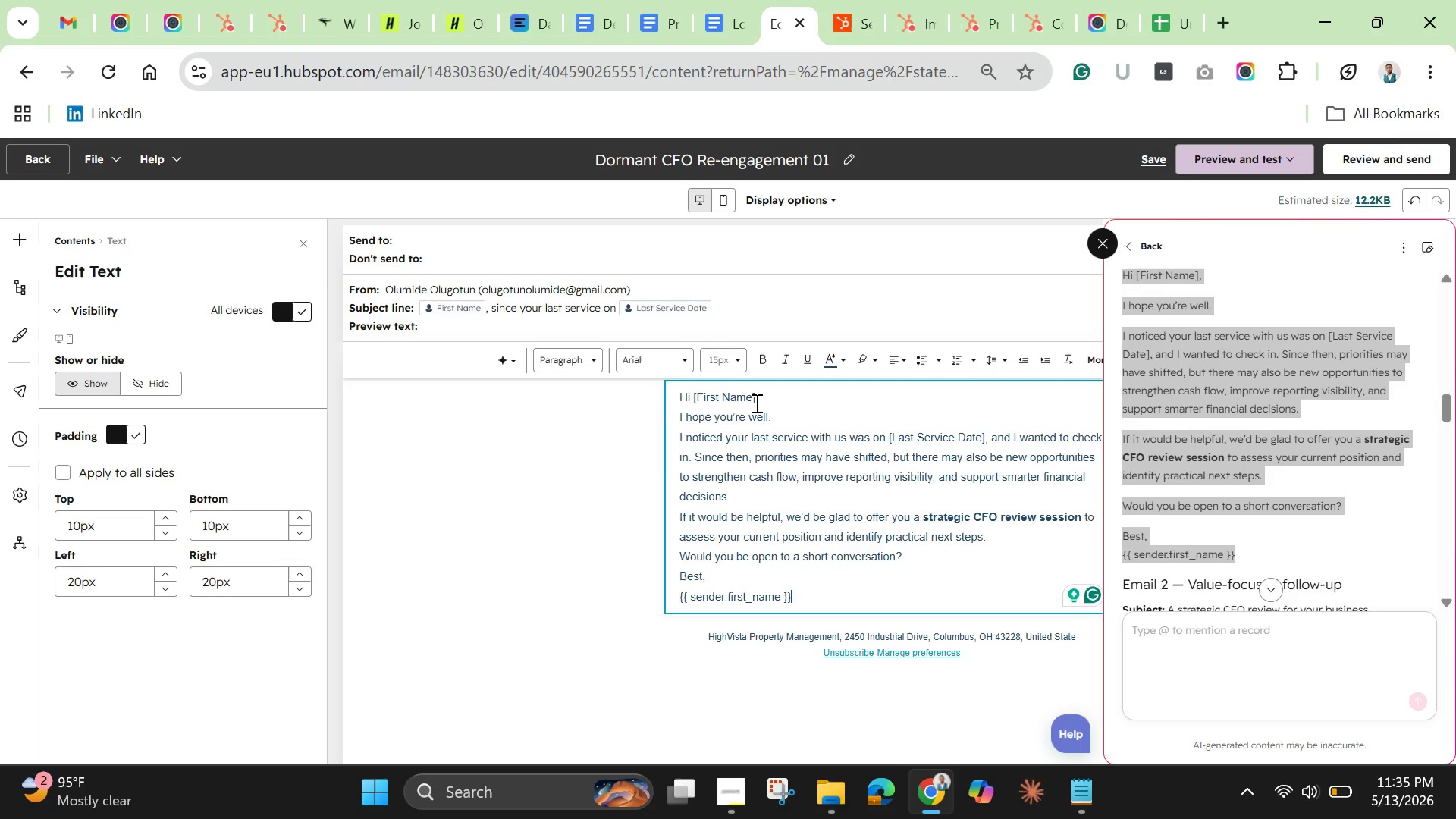 
left_click([755, 403])
 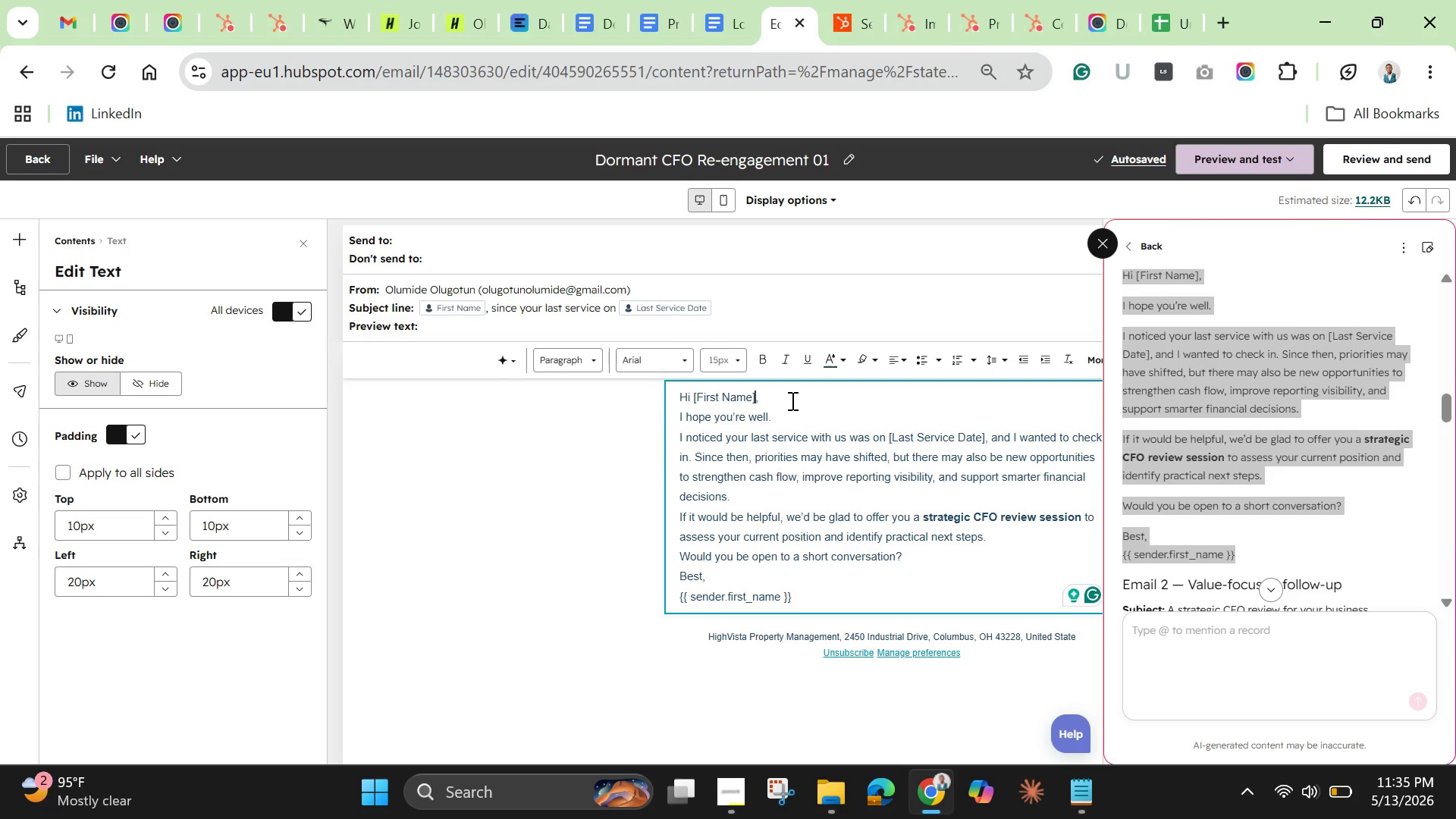 
key(Backspace)
 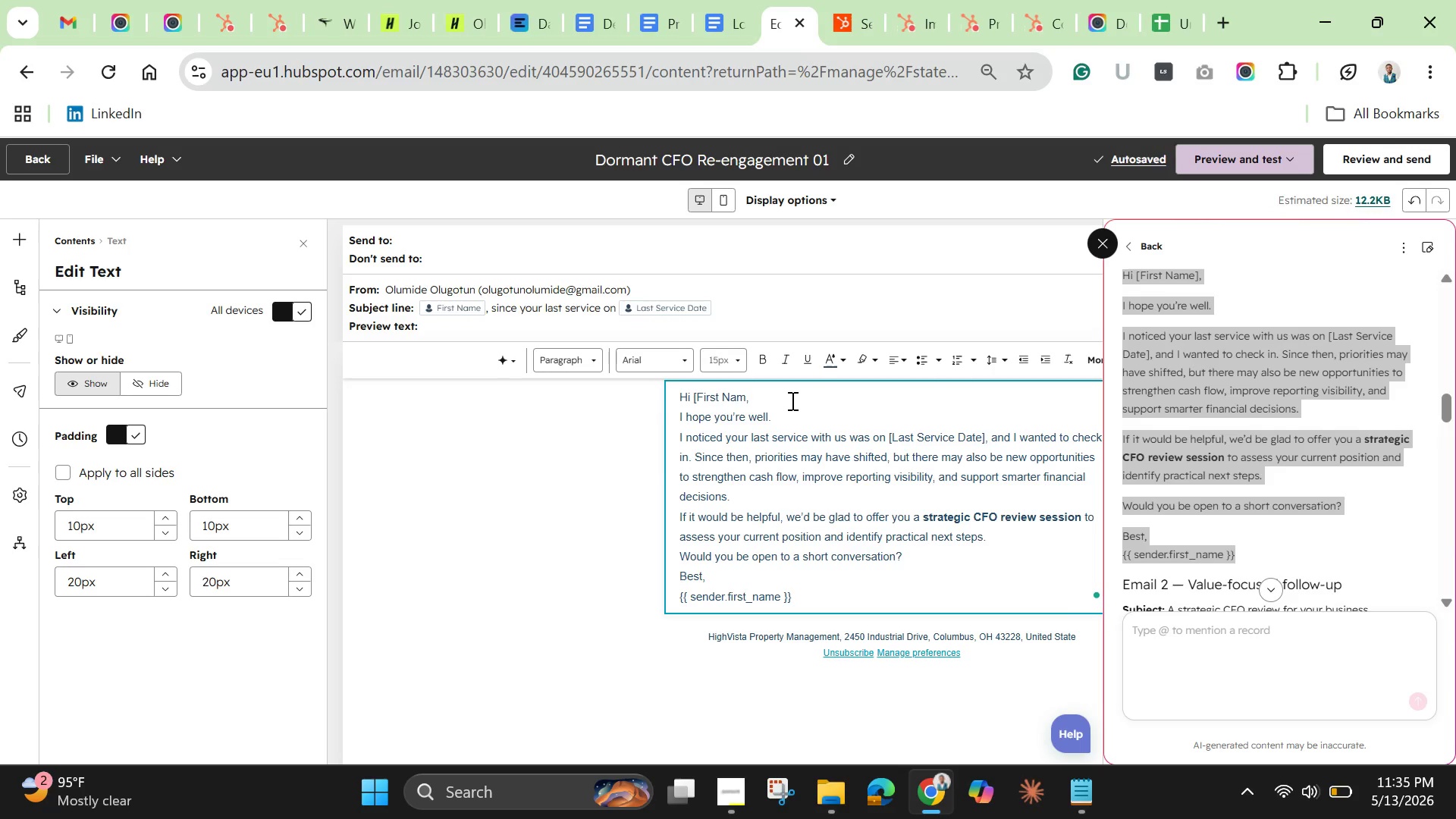 
key(Backspace)
 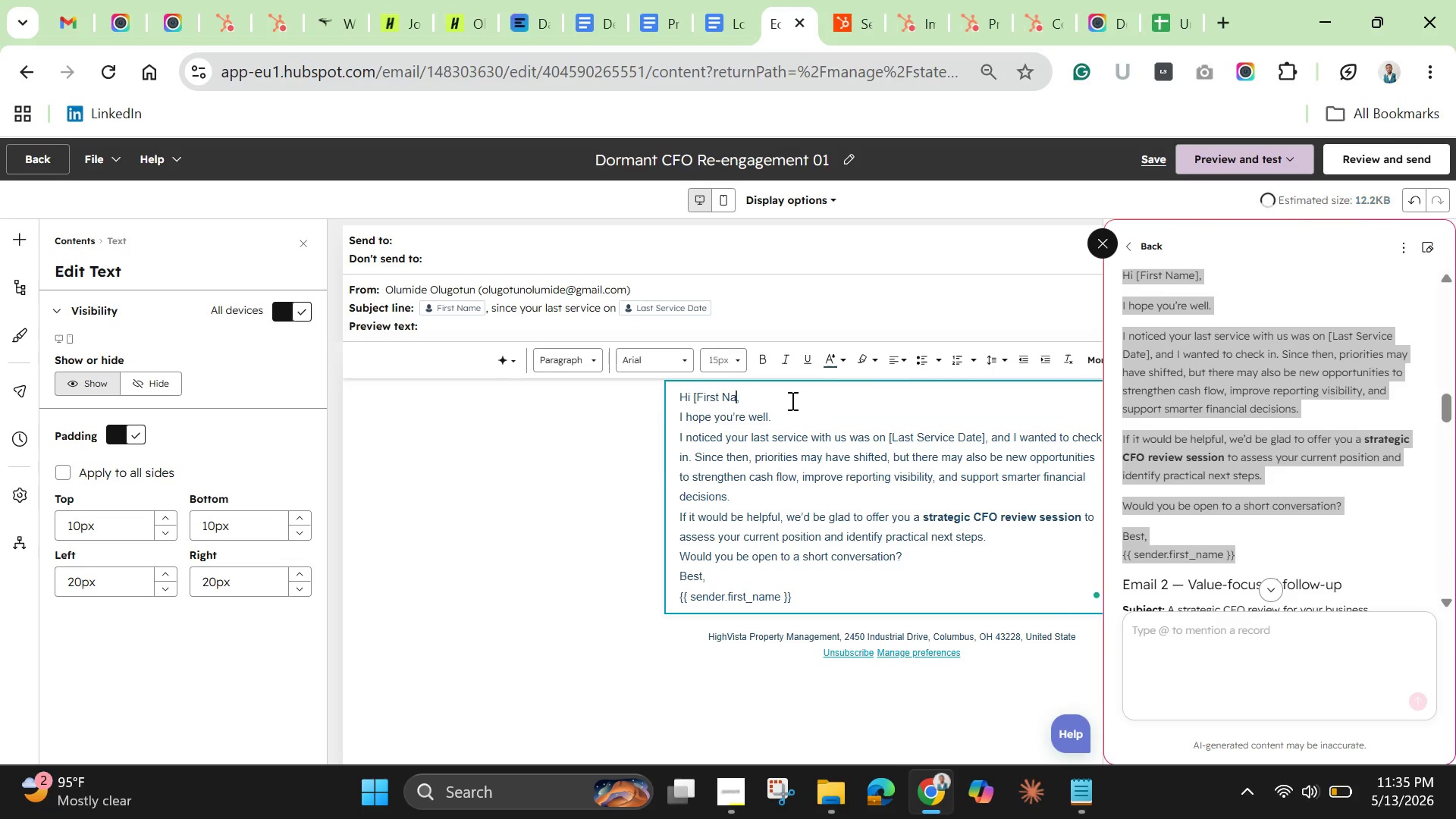 
key(Backspace)
 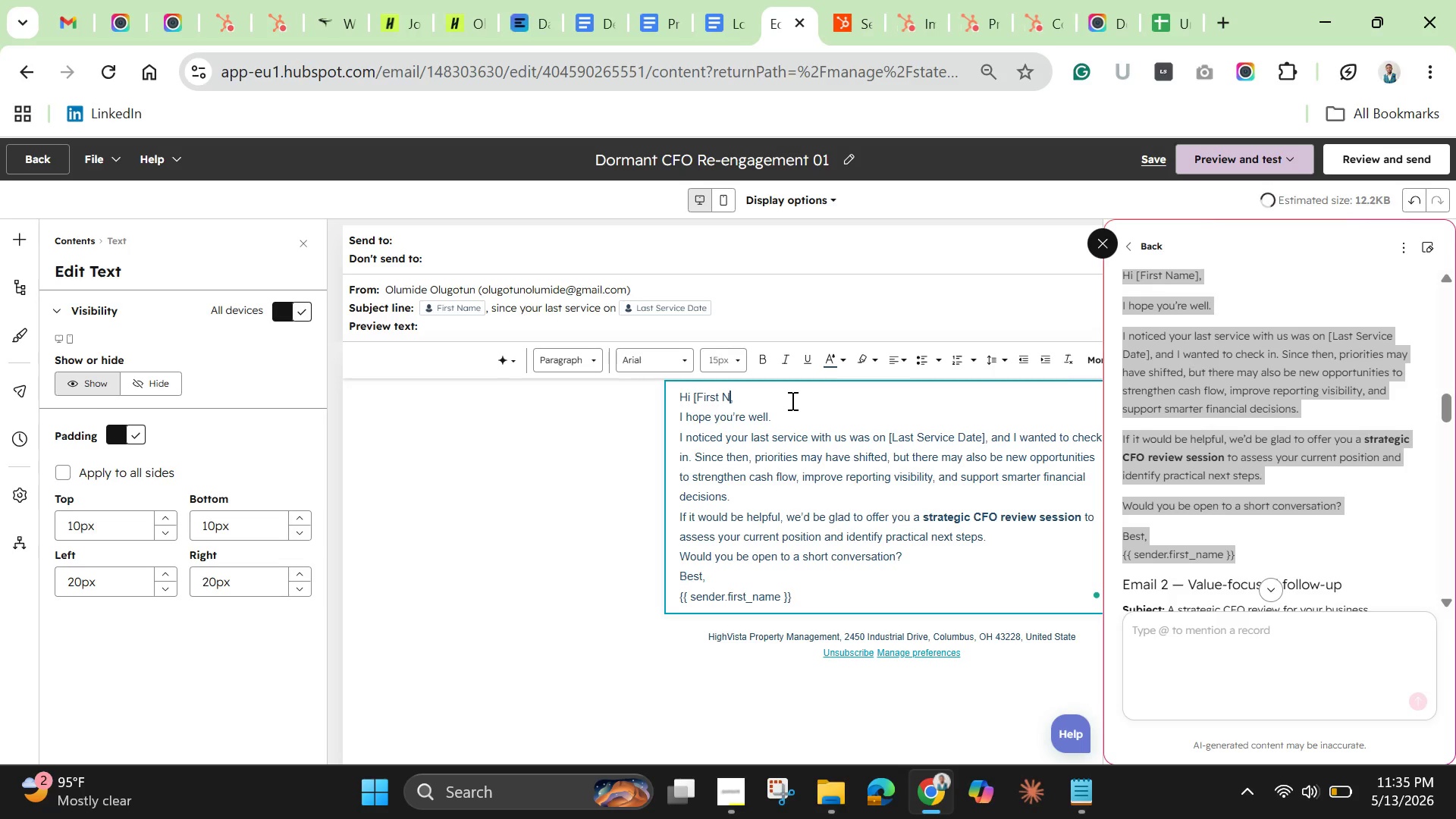 
key(Backspace)
 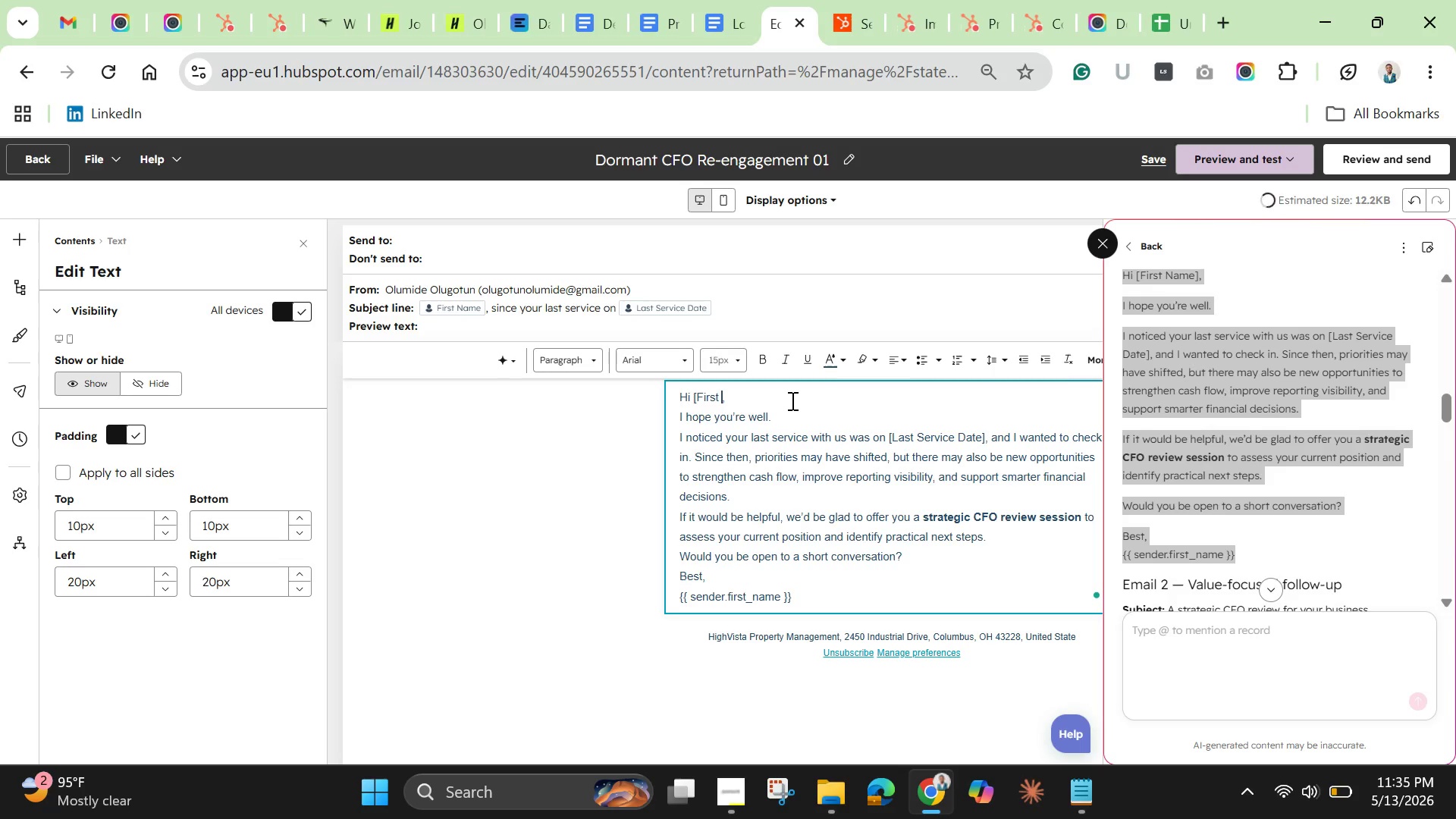 
key(Backspace)
 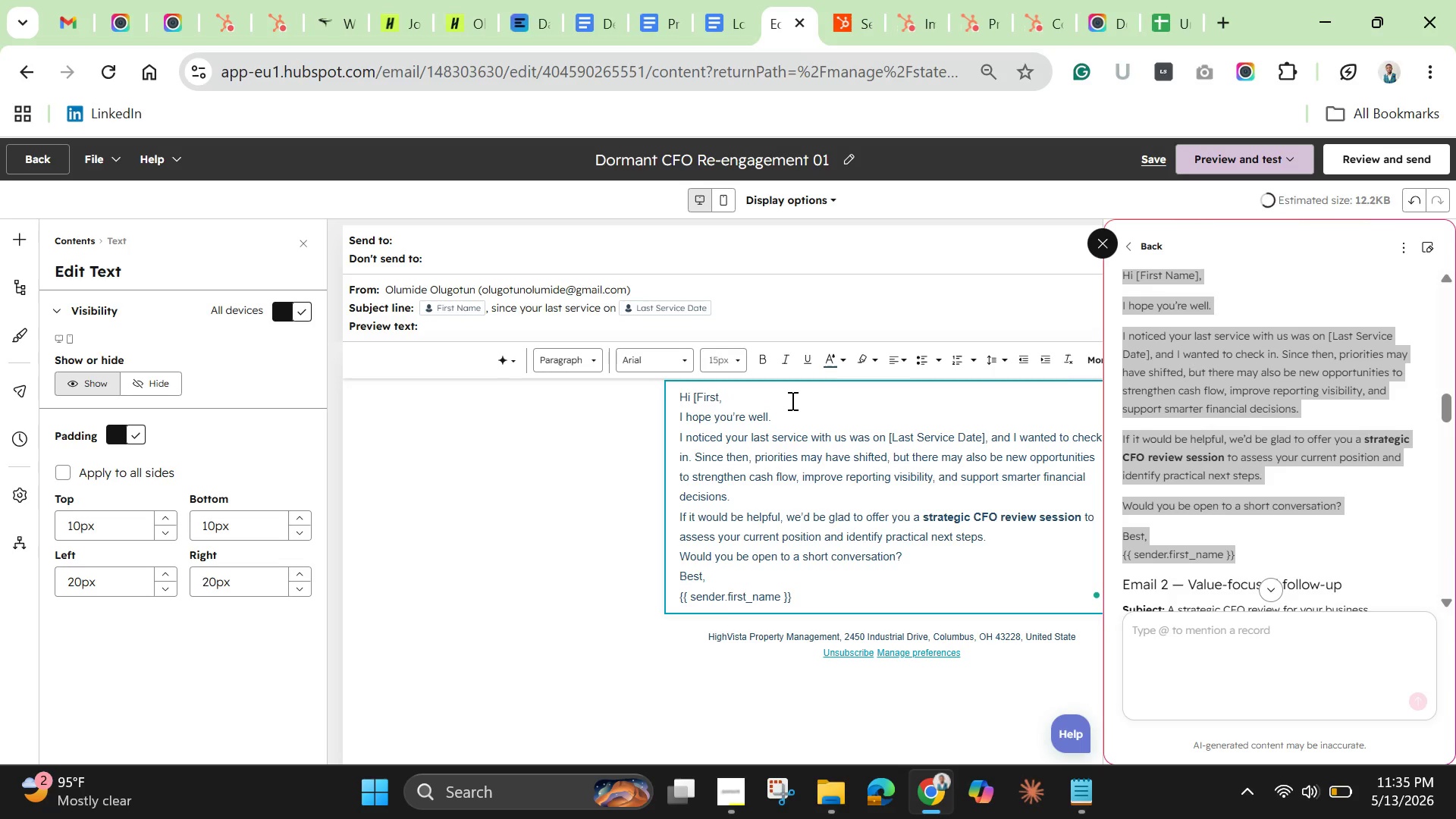 
key(Backspace)
 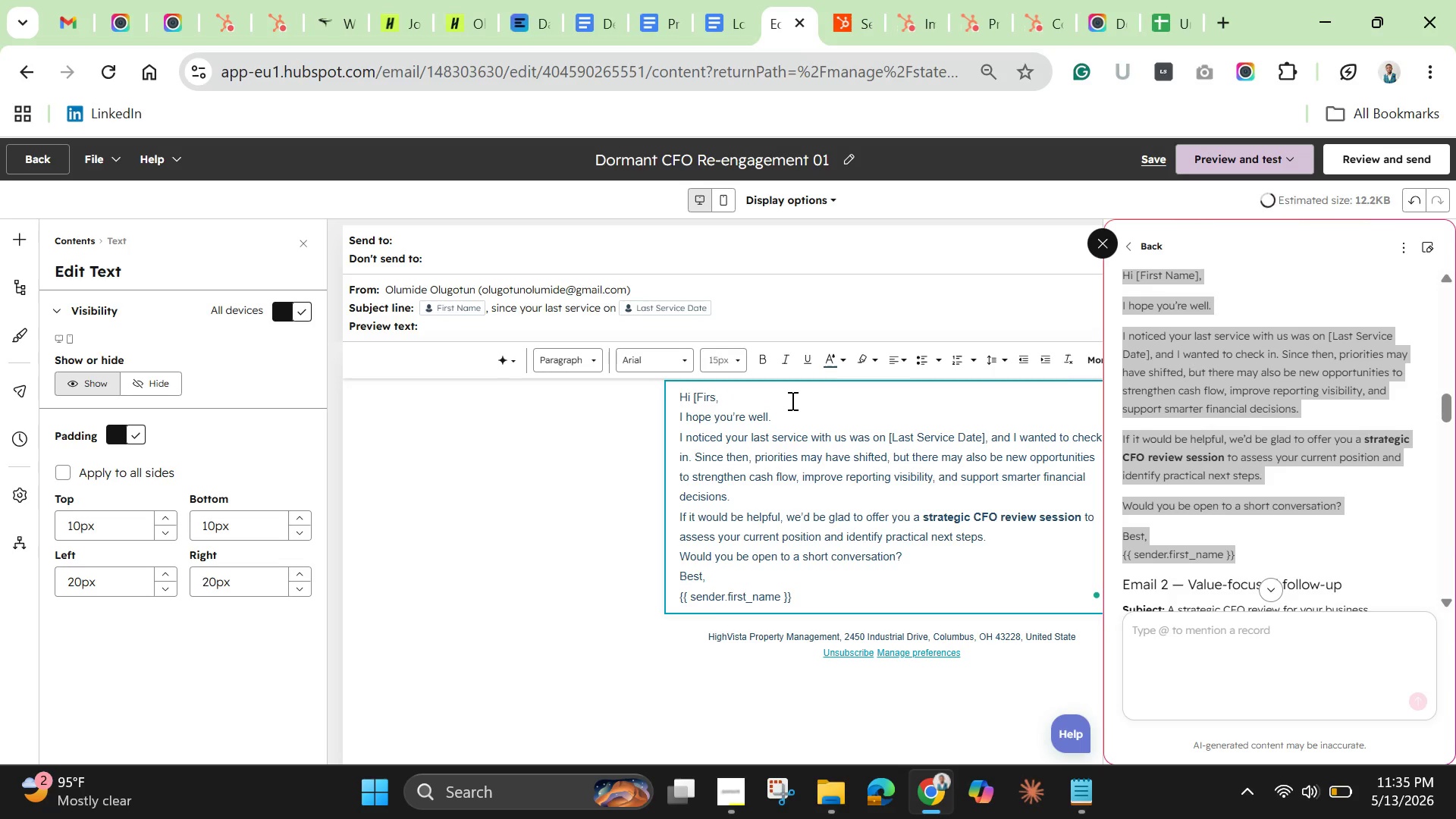 
key(Backspace)
 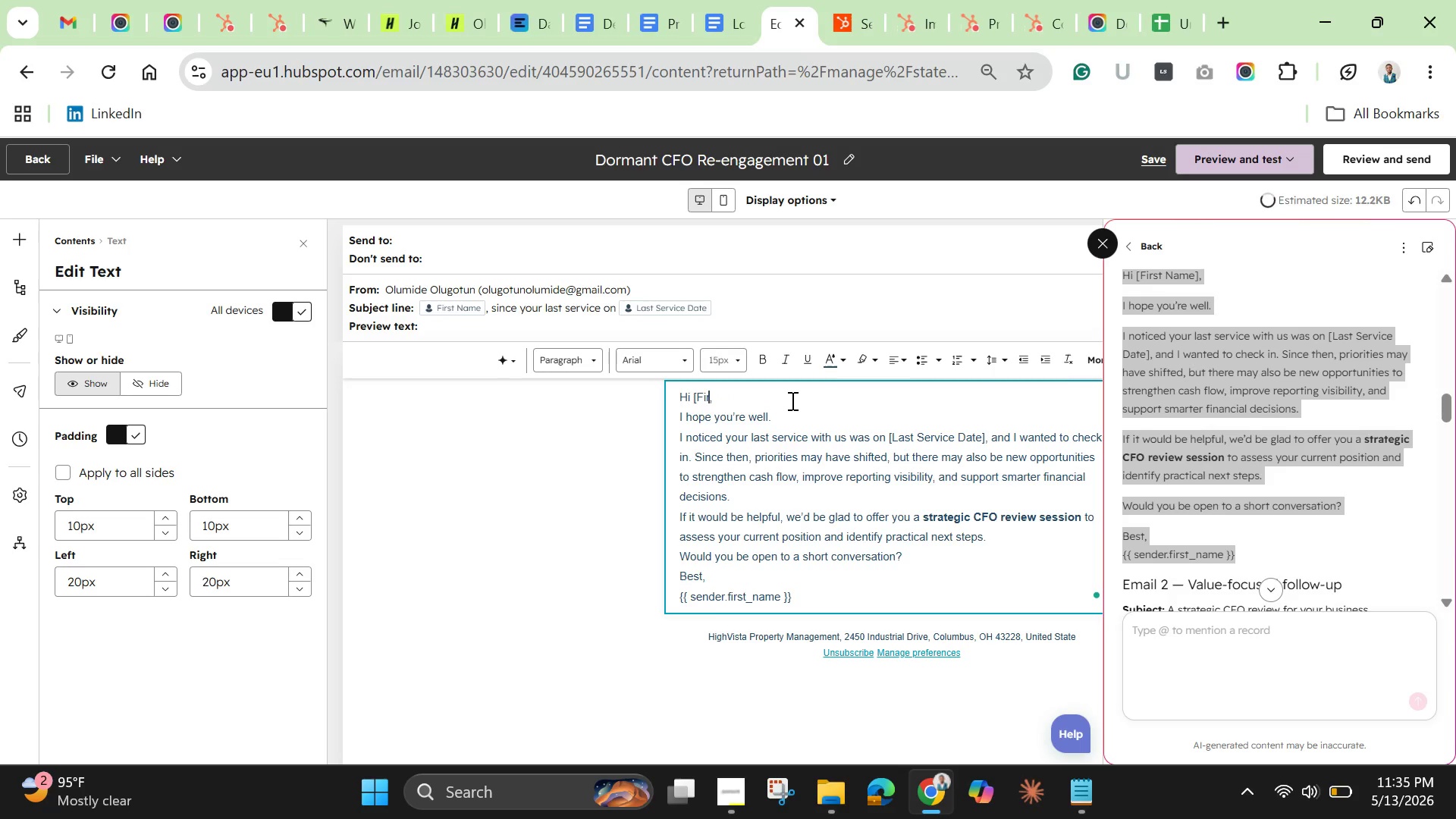 
key(Backspace)
 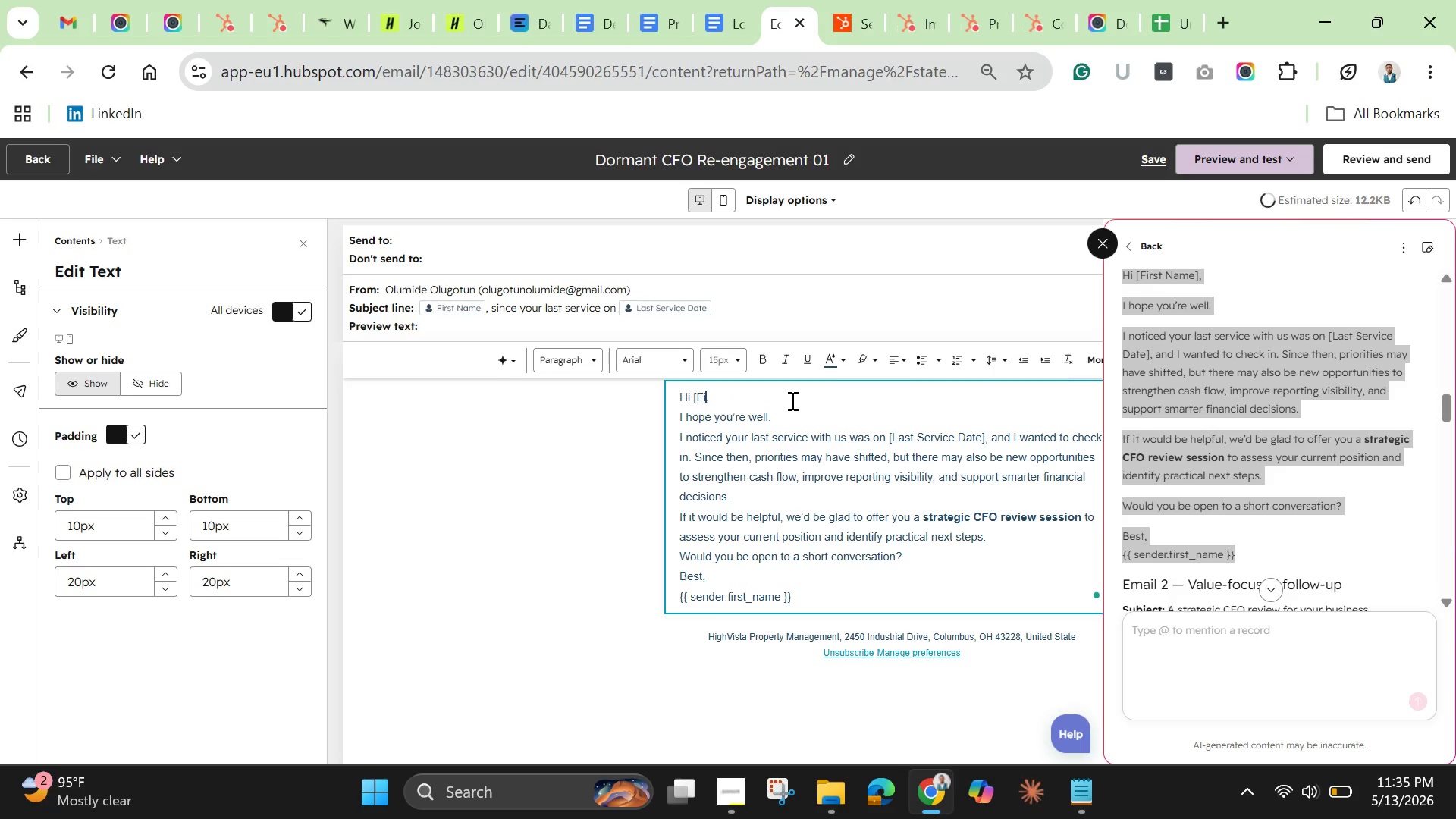 
key(Backspace)
 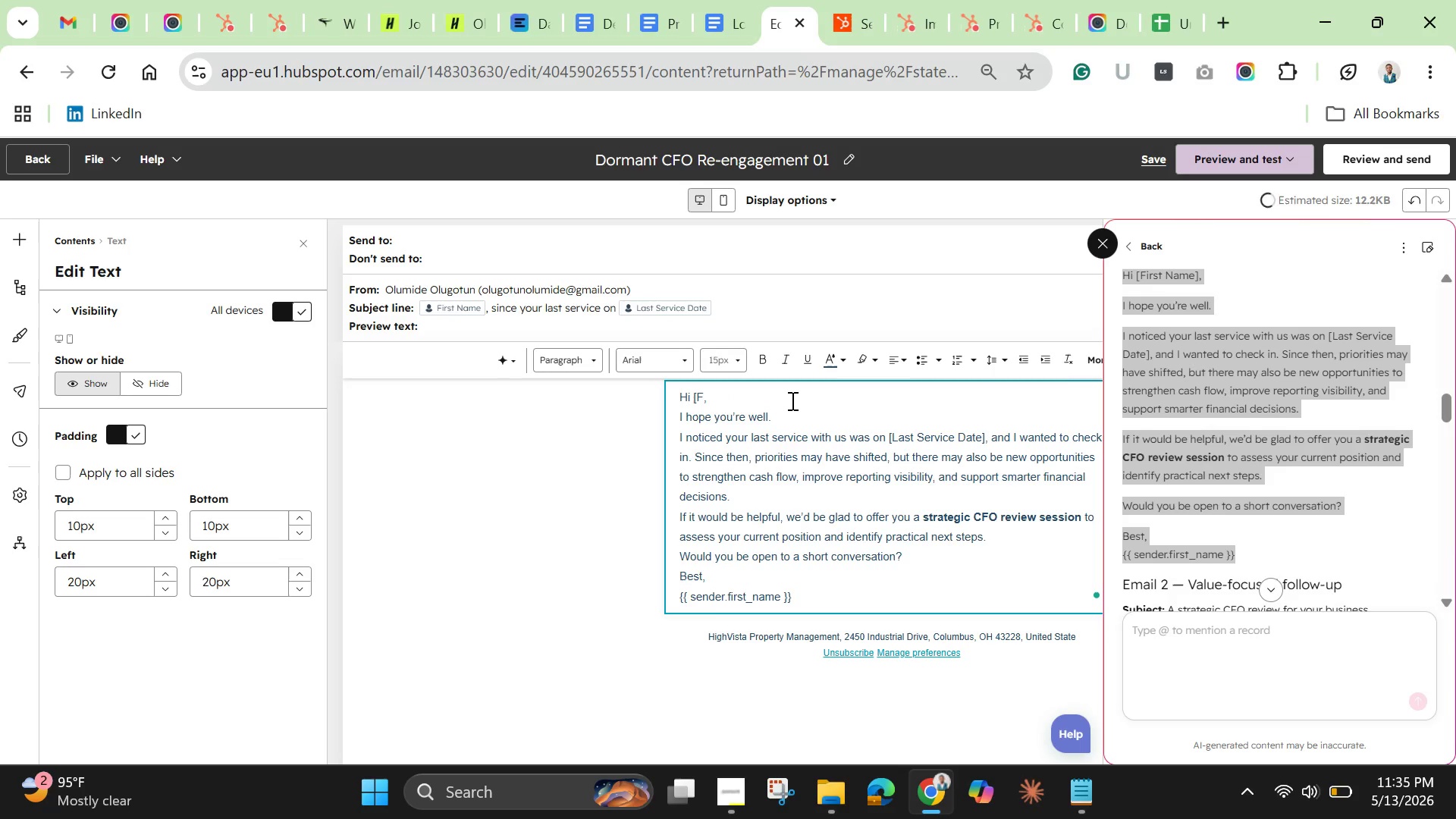 
key(Backspace)
 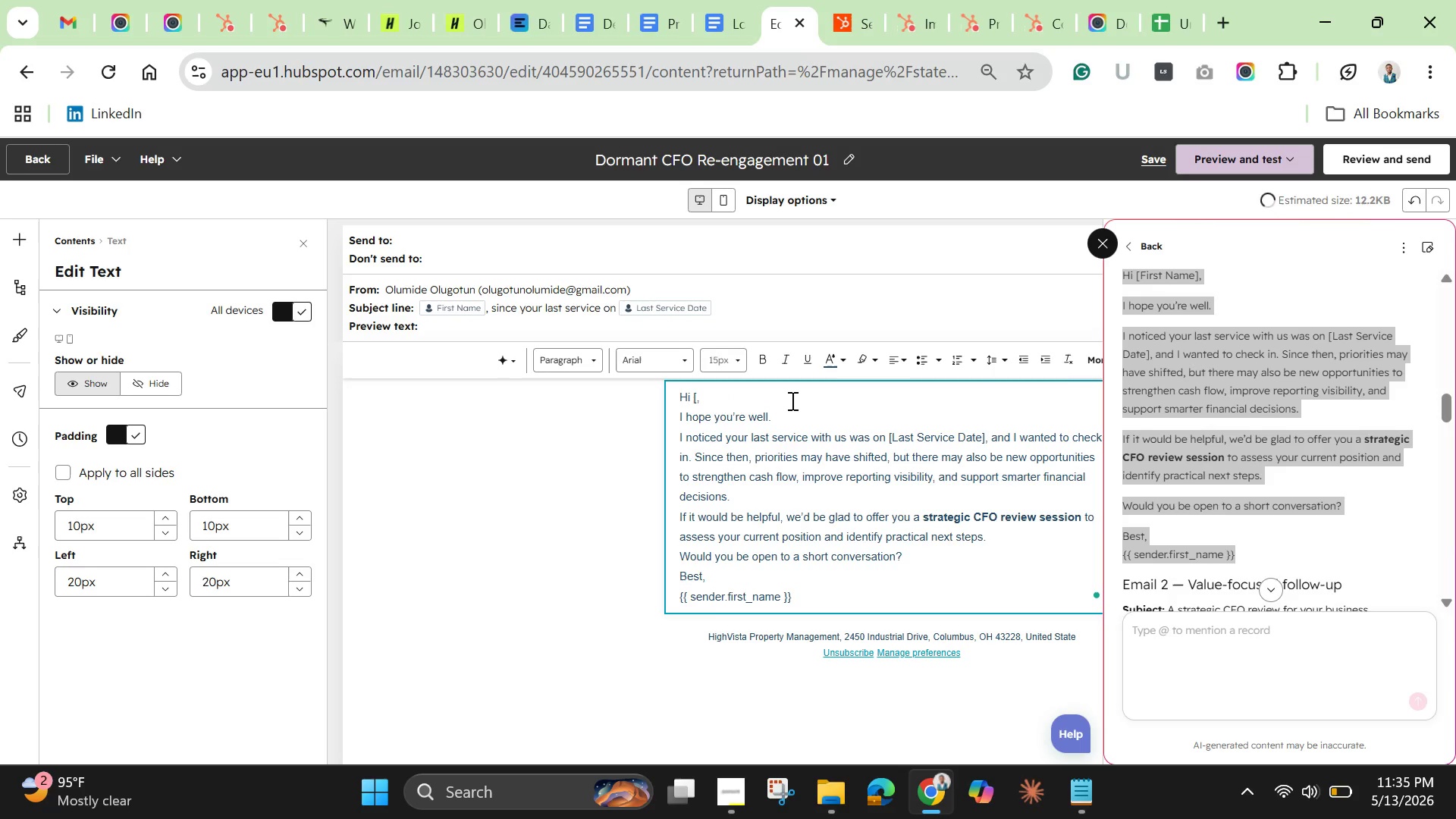 
key(Backspace)
 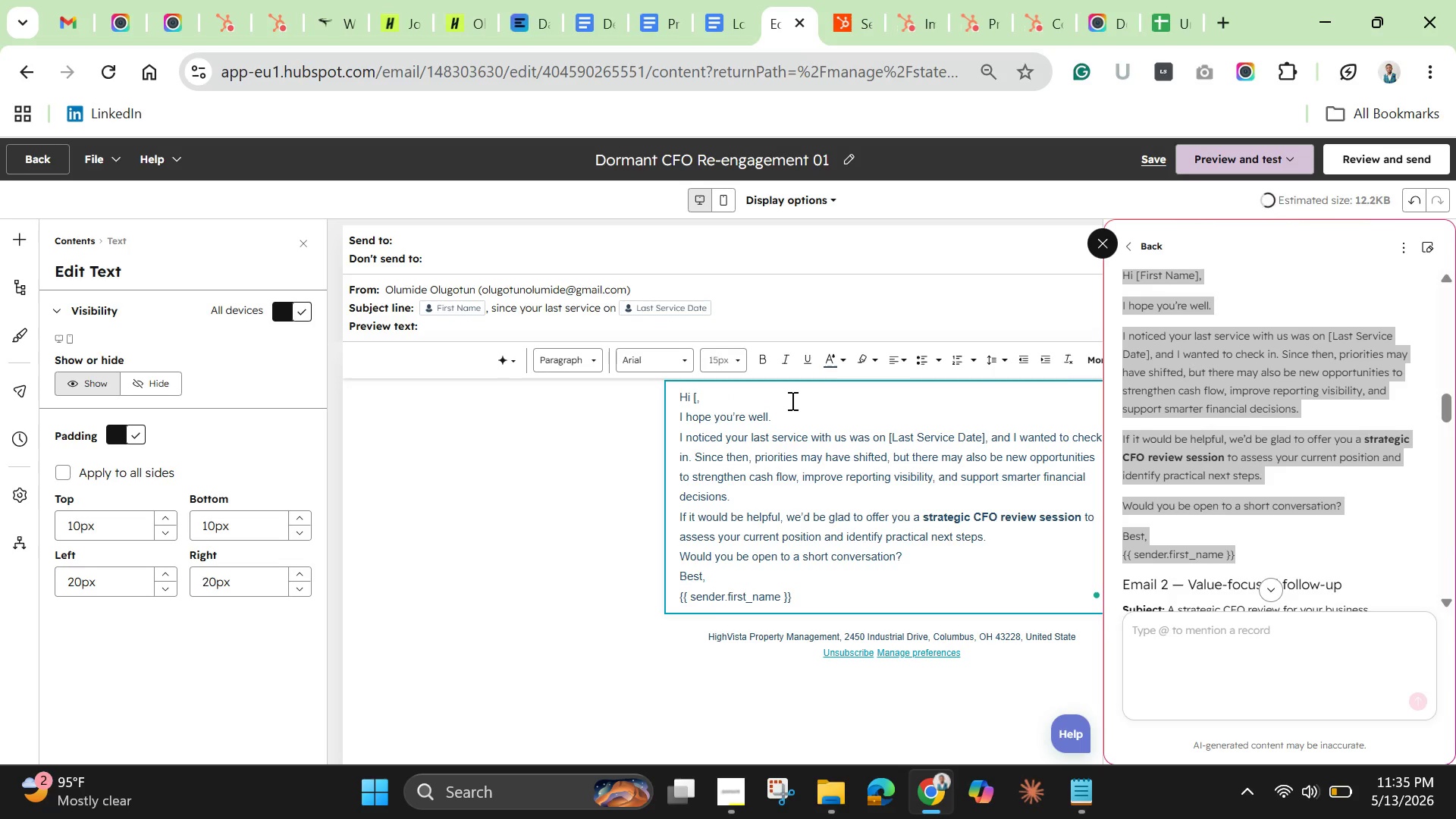 
key(Backspace)
 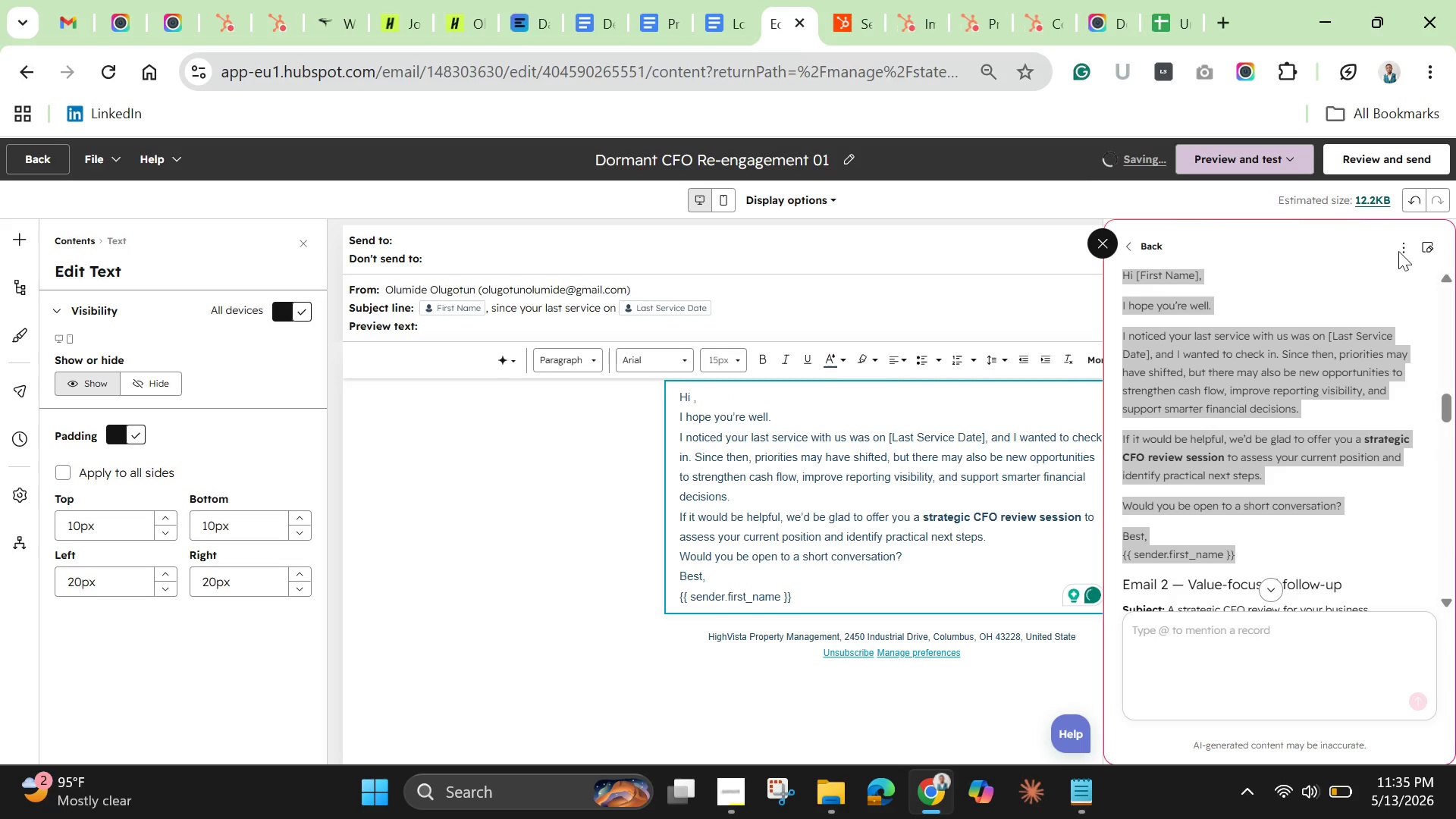 
wait(5.86)
 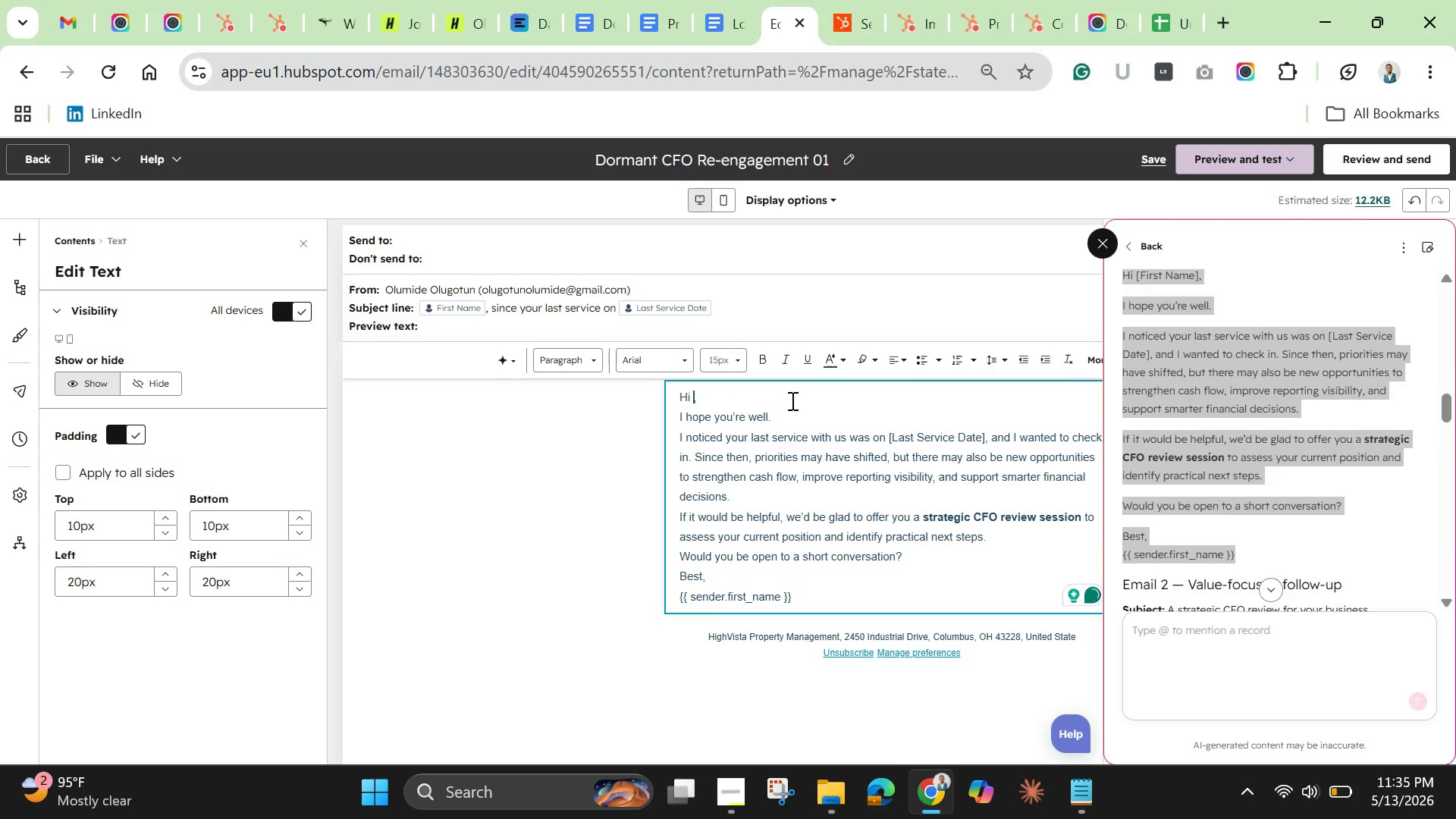 
left_click([1102, 246])
 